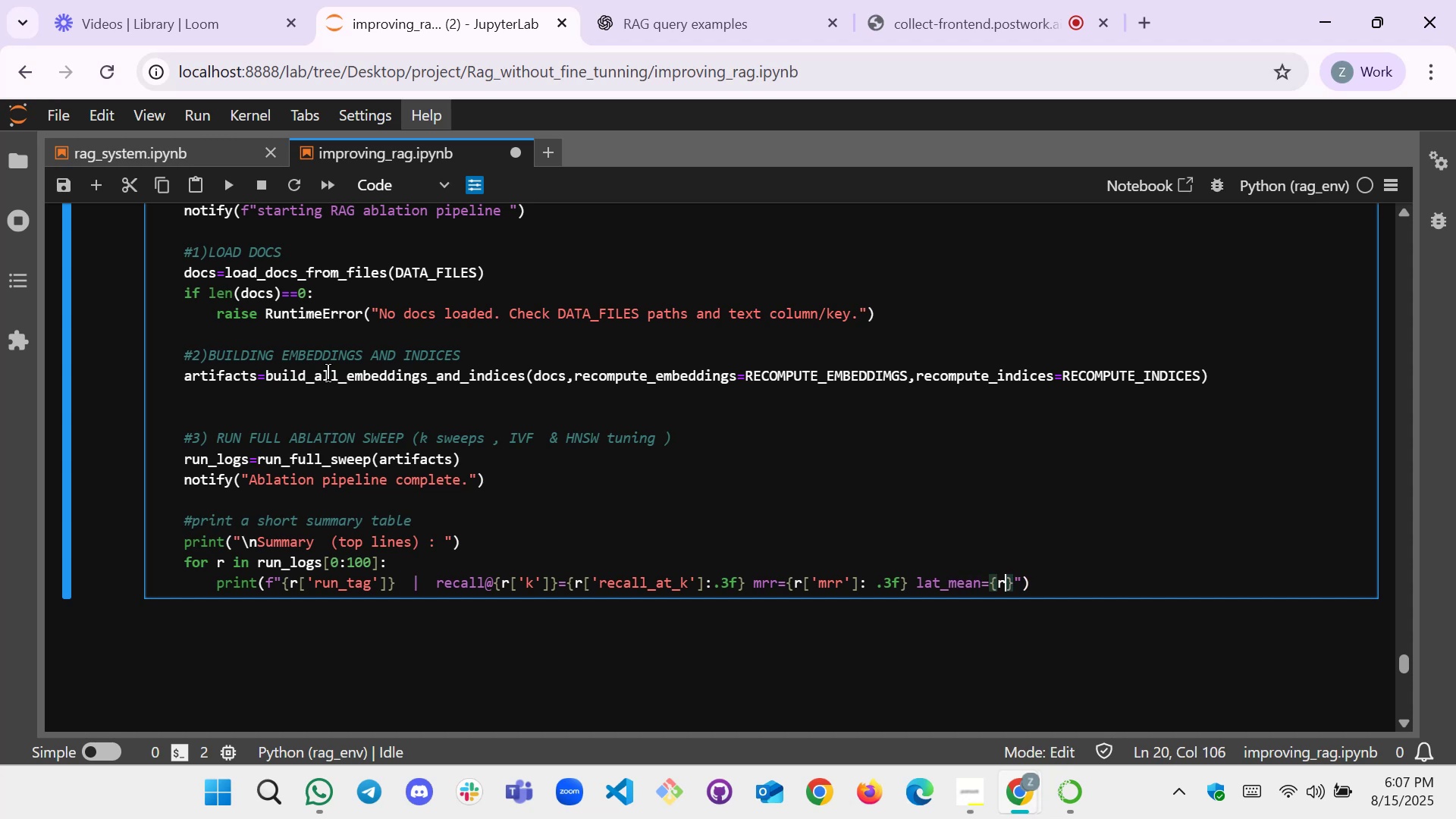 
key(BracketLeft)
 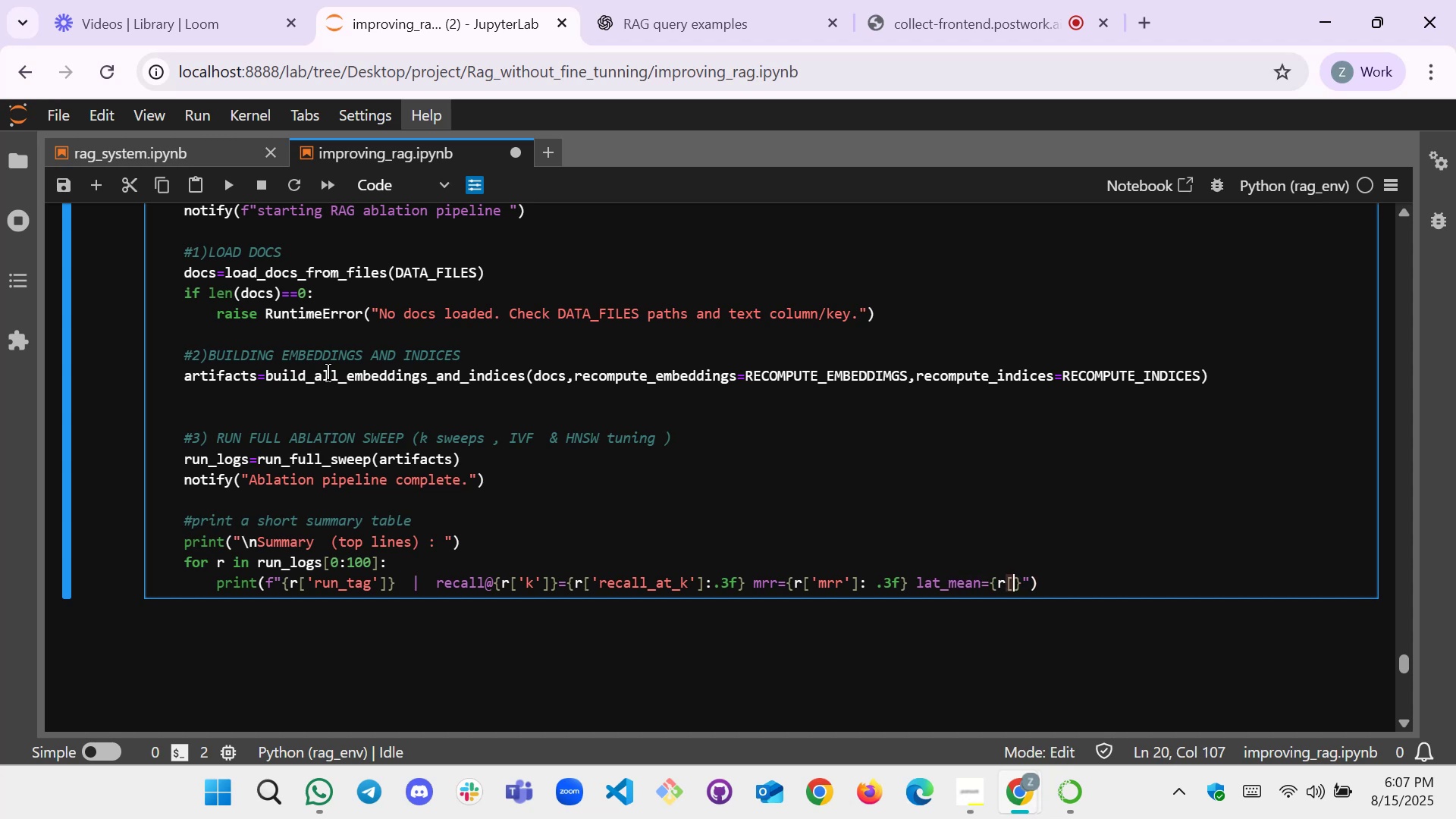 
key(BracketRight)
 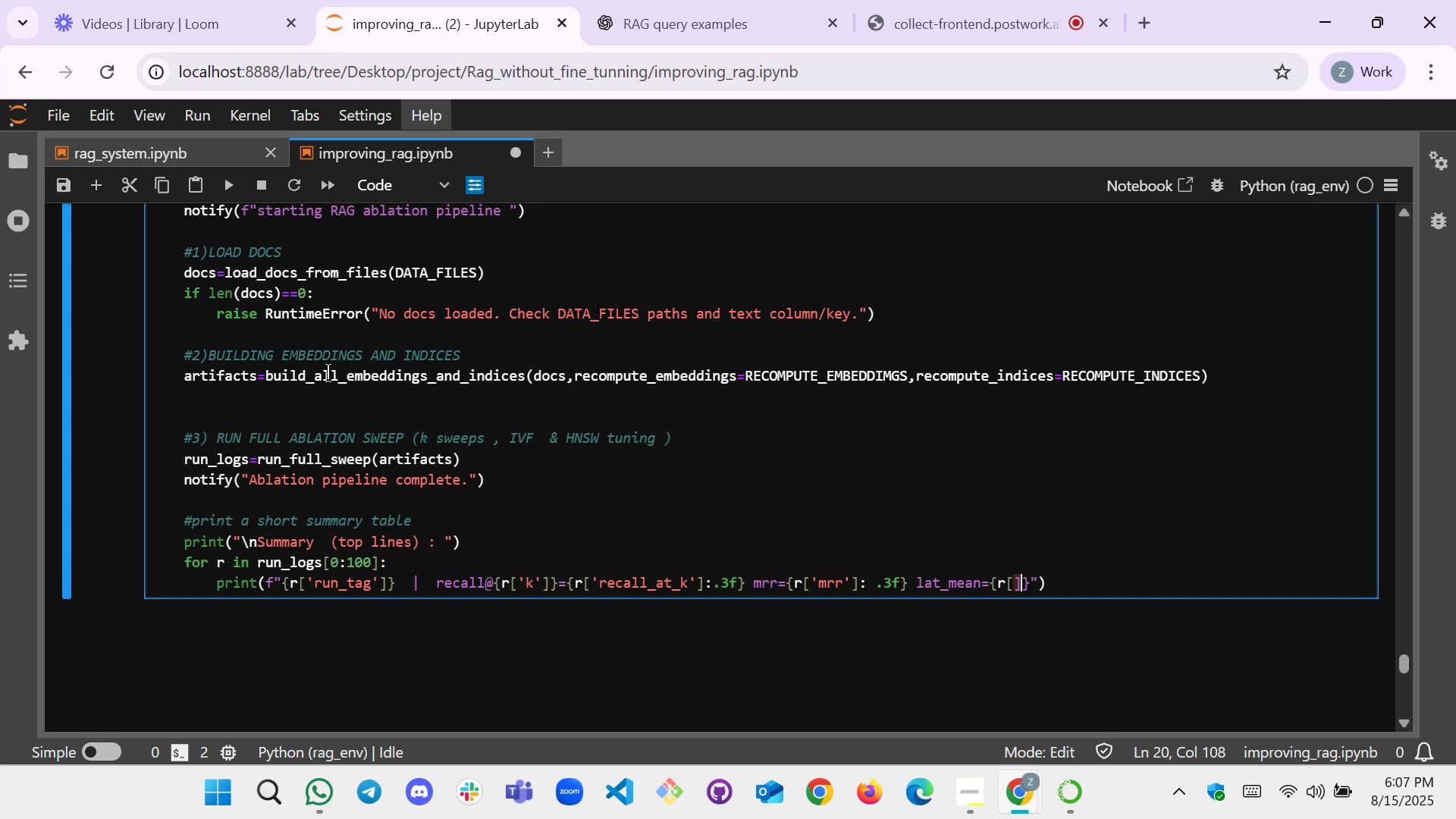 
key(ArrowLeft)
 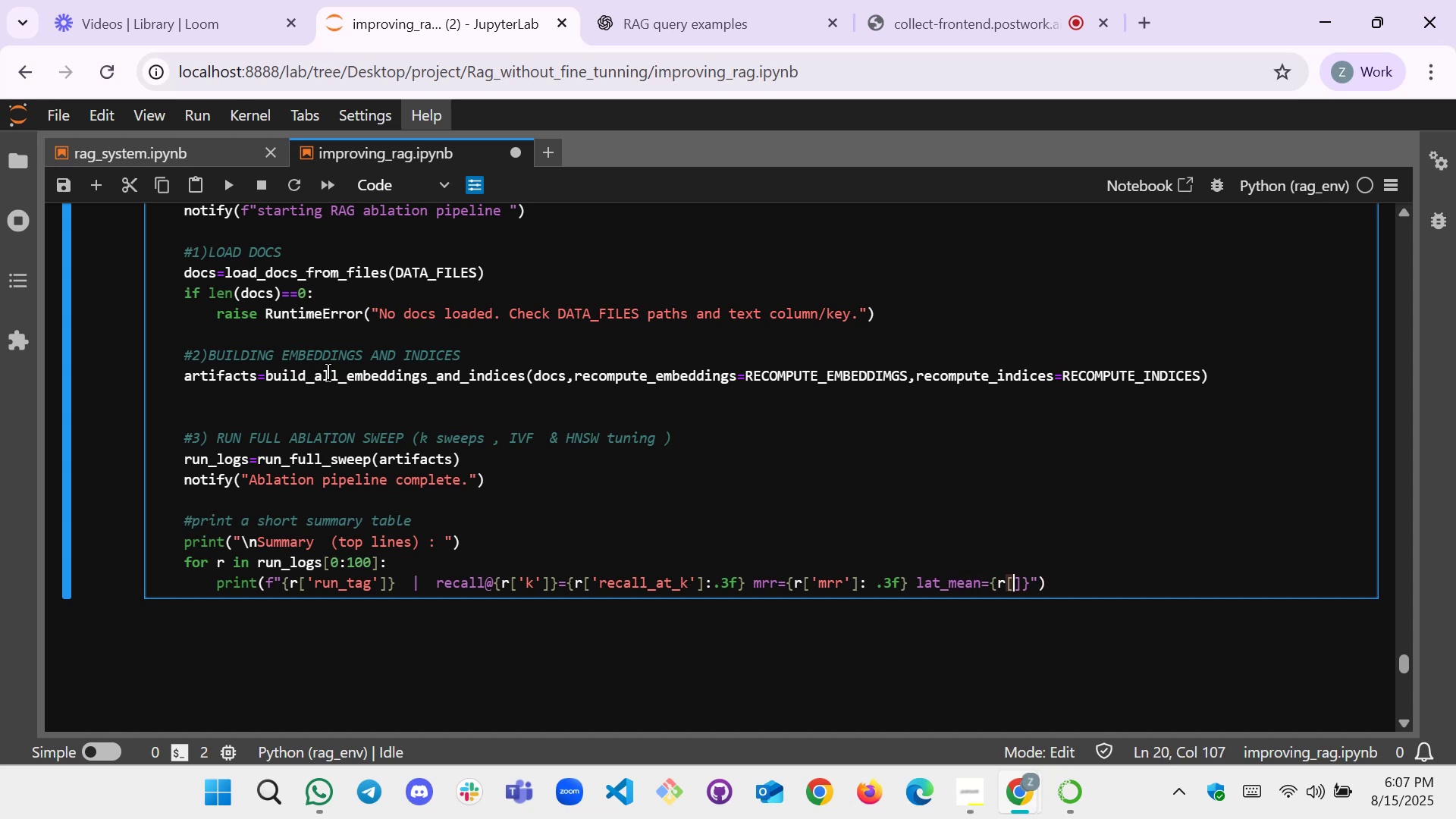 
key(Shift+Quote)
 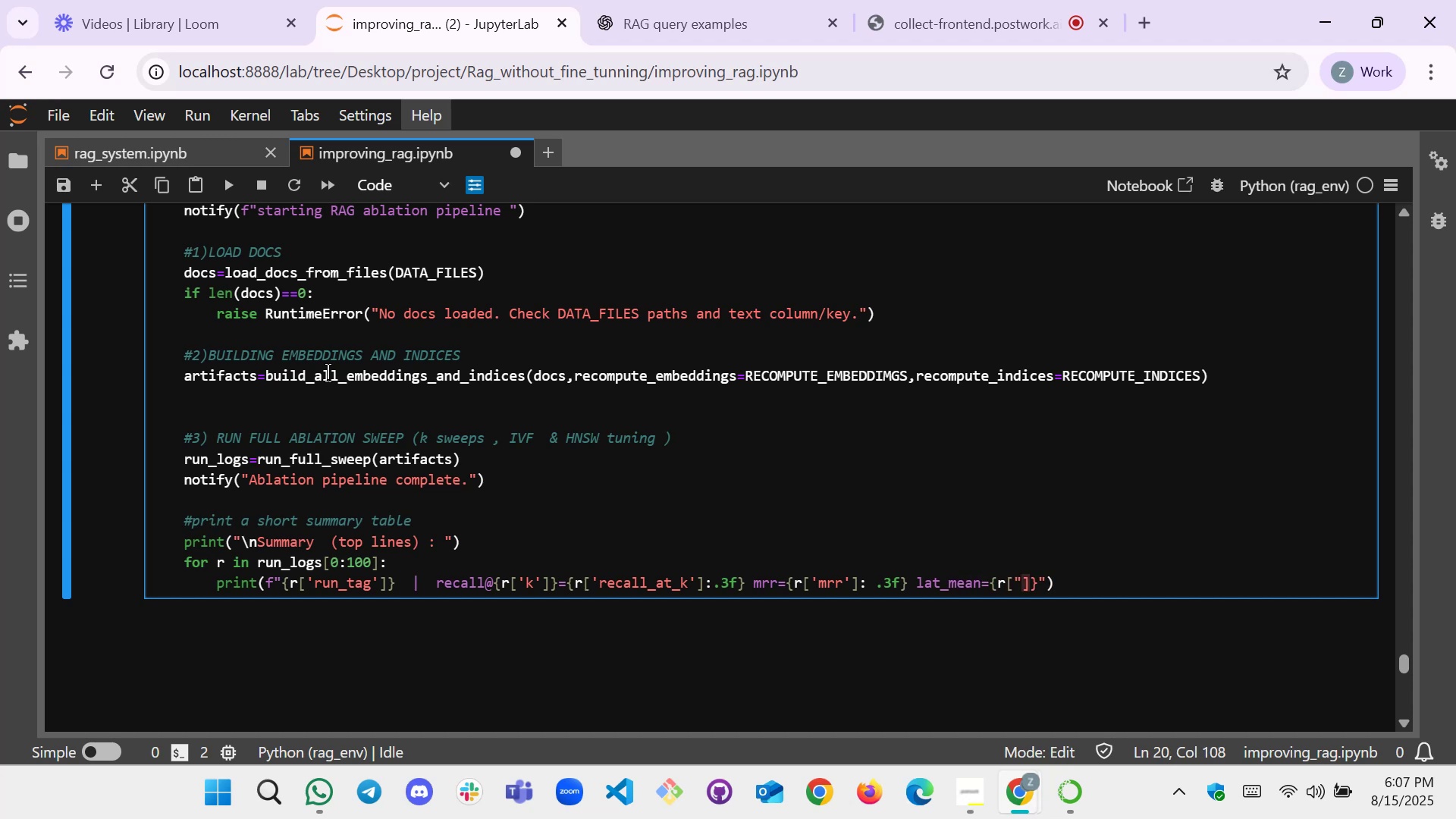 
key(Backspace)
 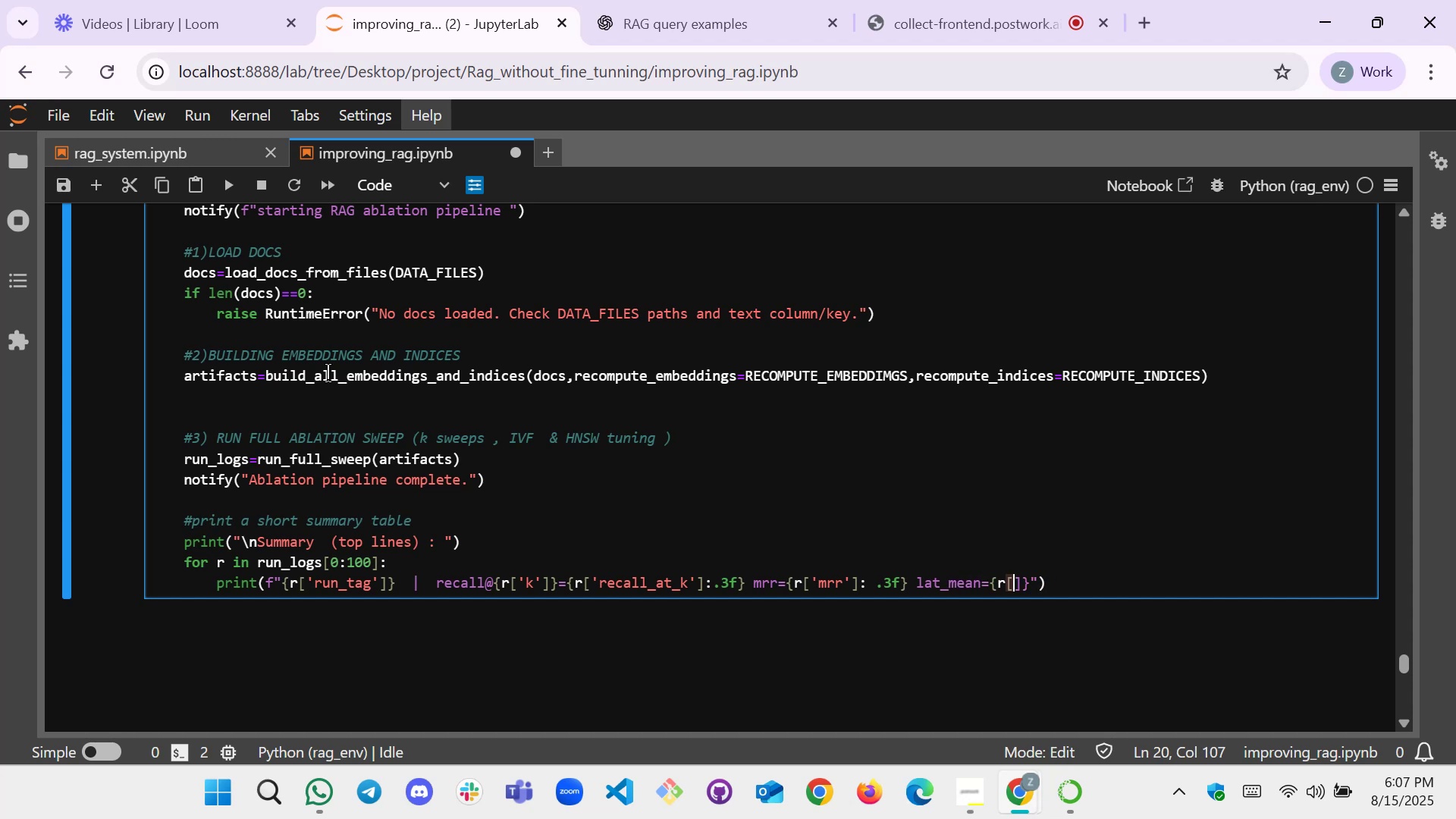 
key(Quote)
 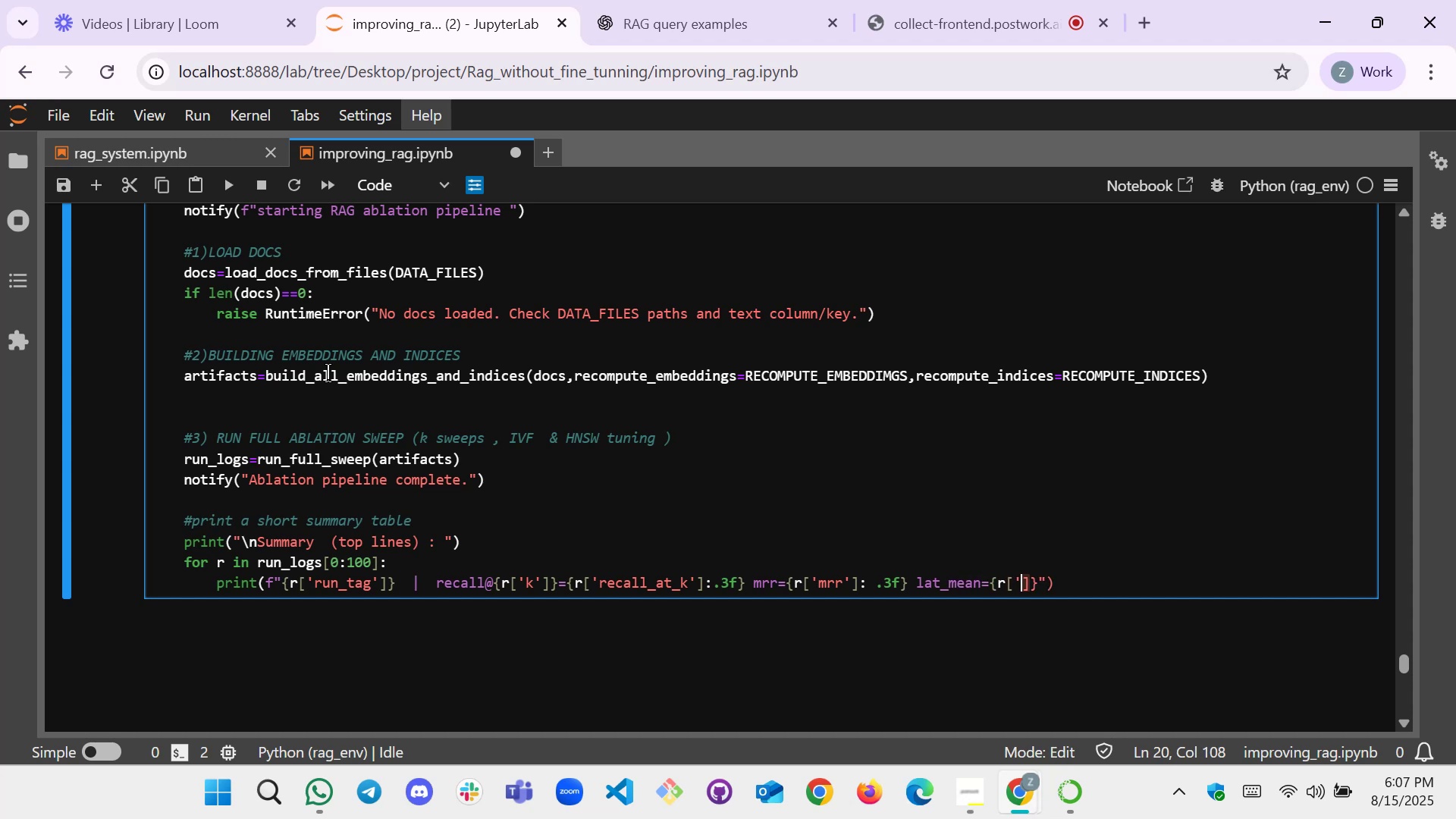 
key(Quote)
 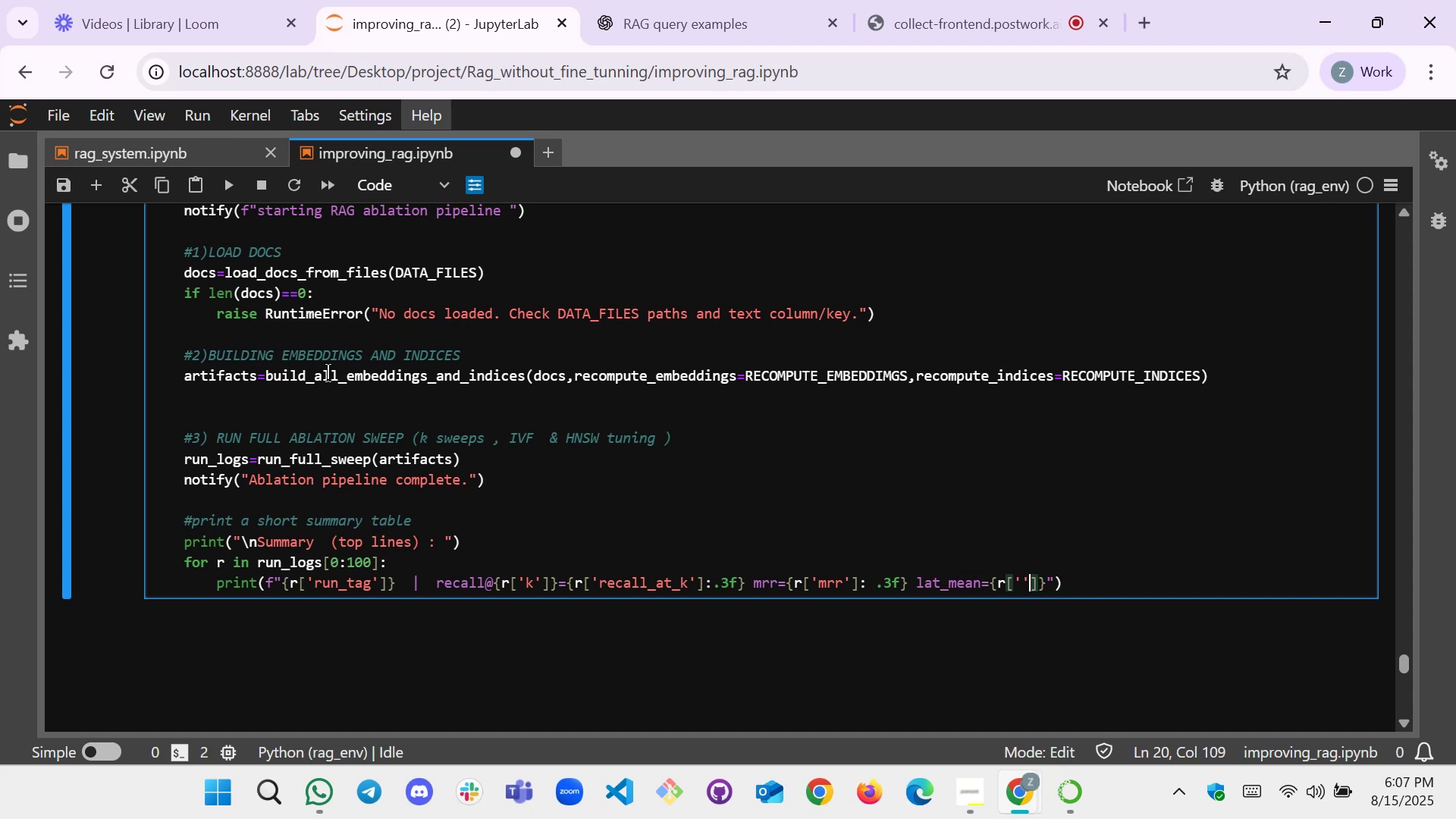 
key(ArrowLeft)
 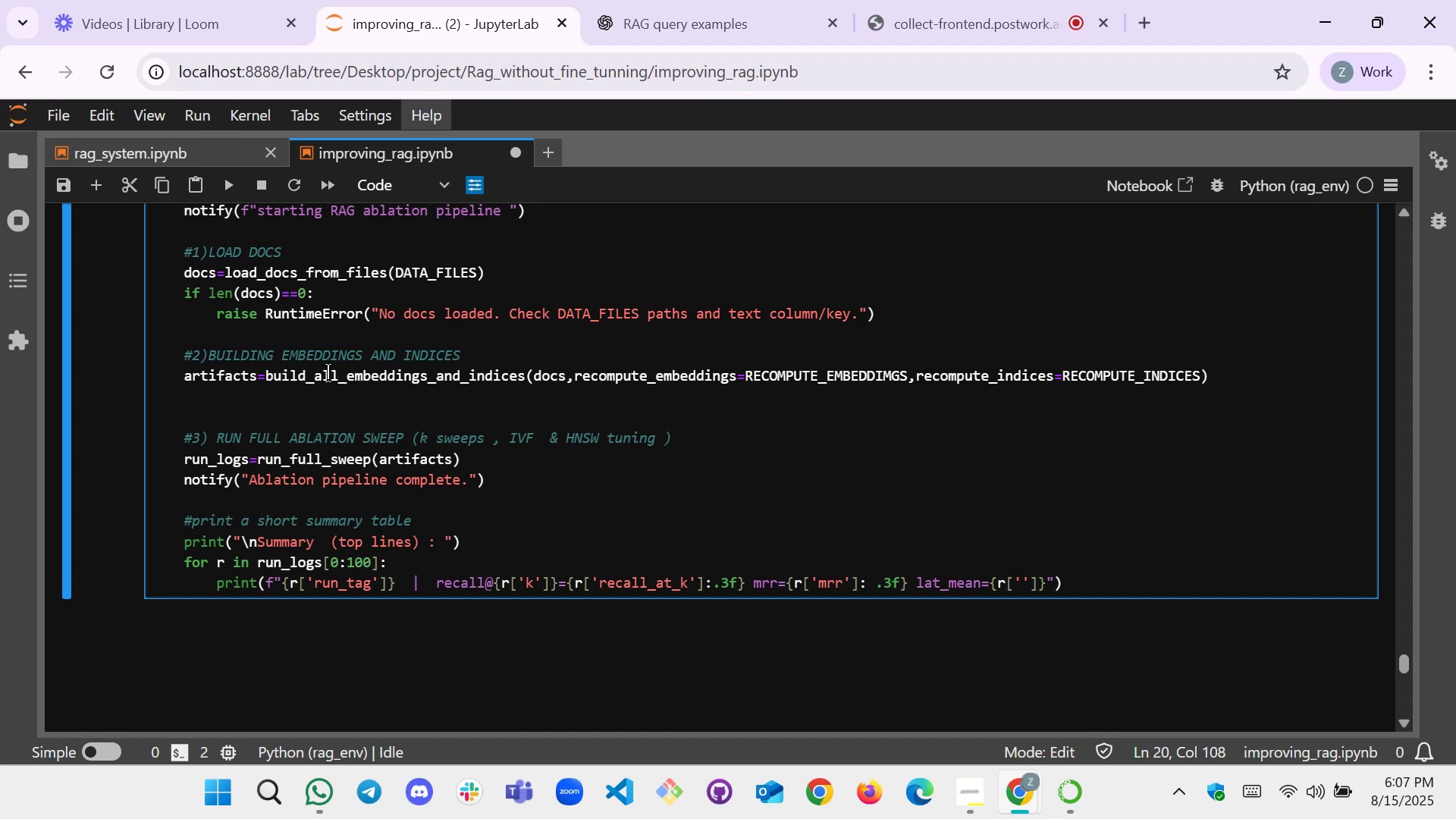 
type(lat_mean)
 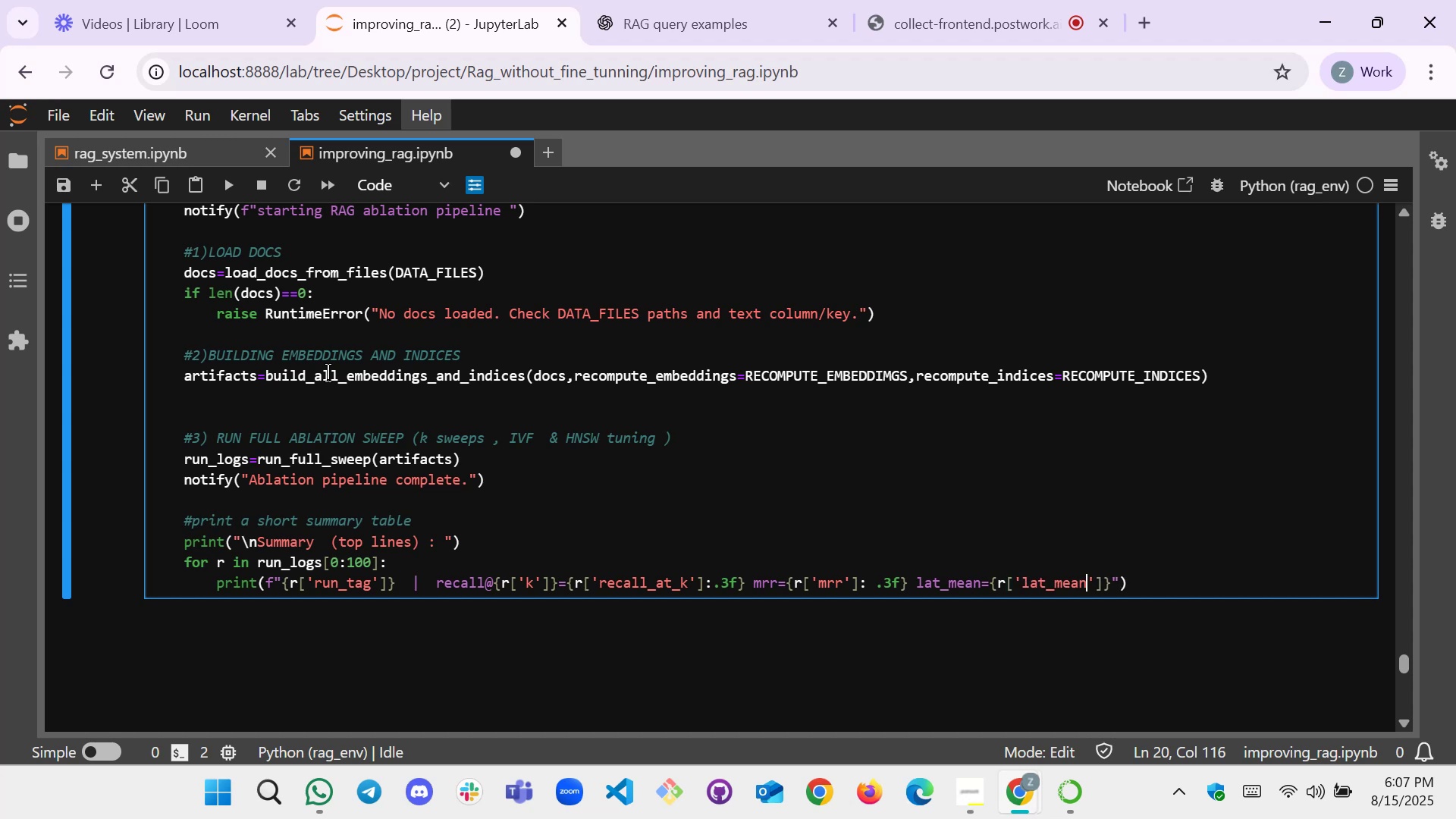 
key(ArrowRight)
 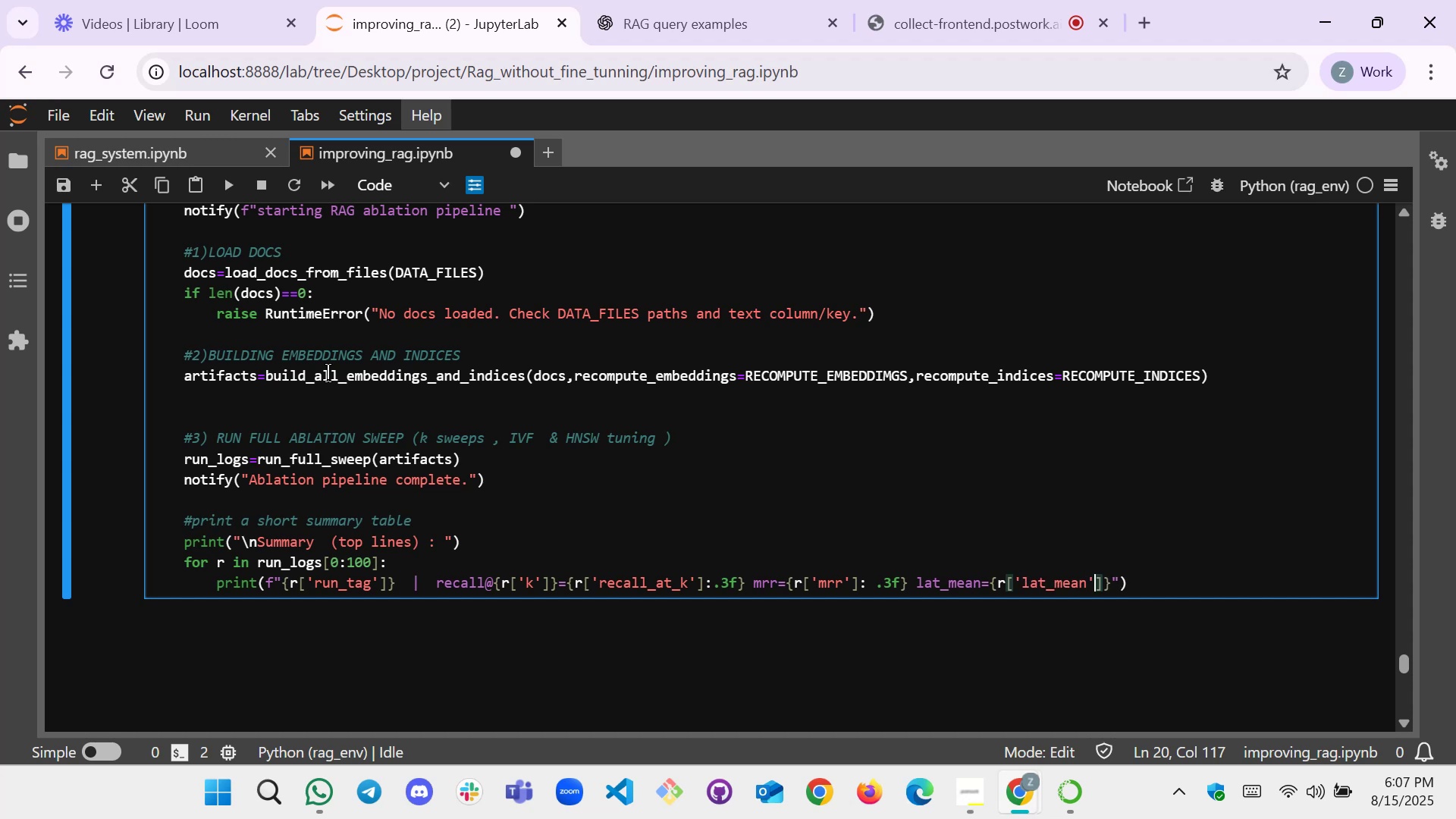 
key(ArrowRight)
 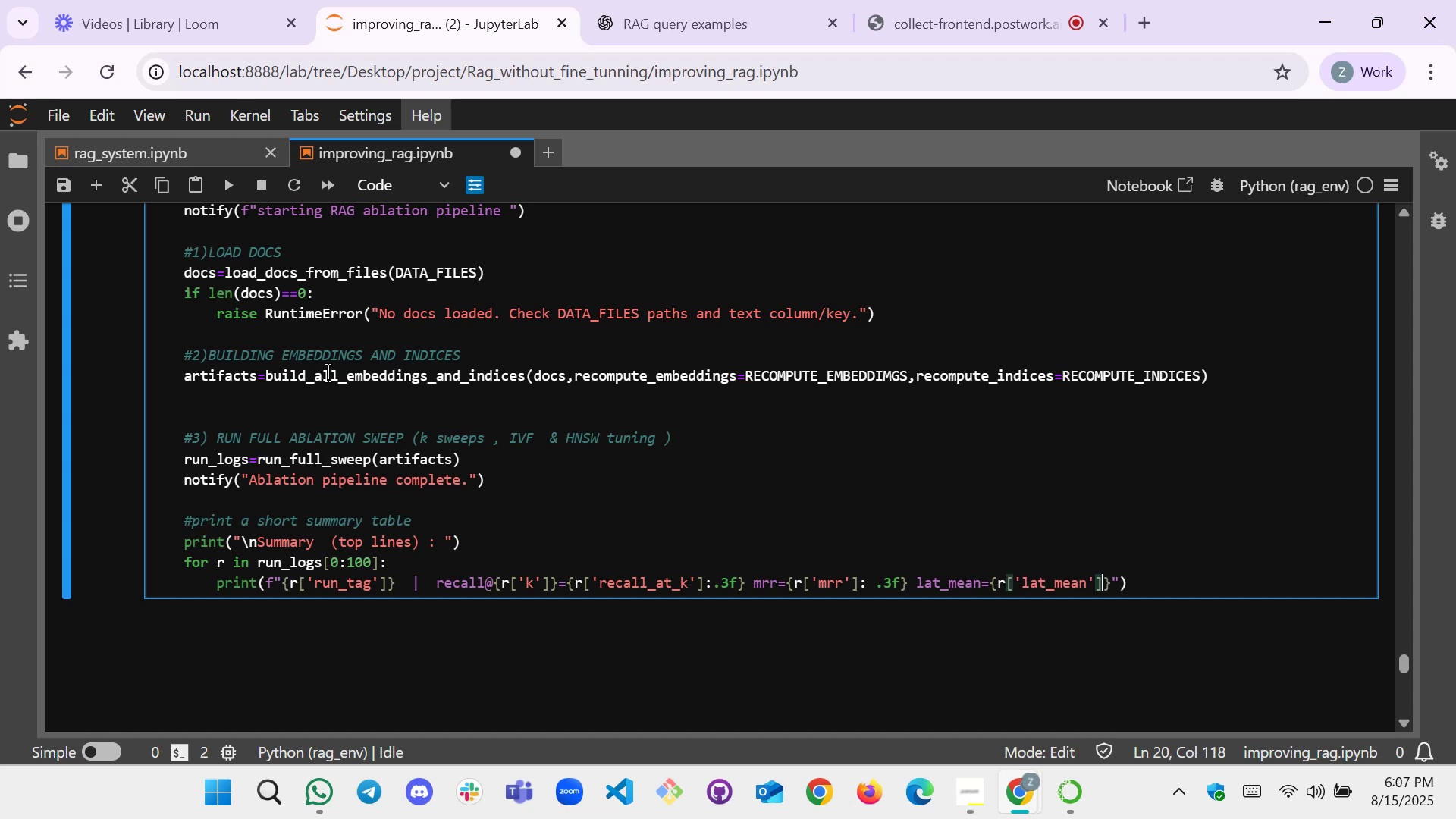 
type(:2)
key(Backspace)
type(.2f)
 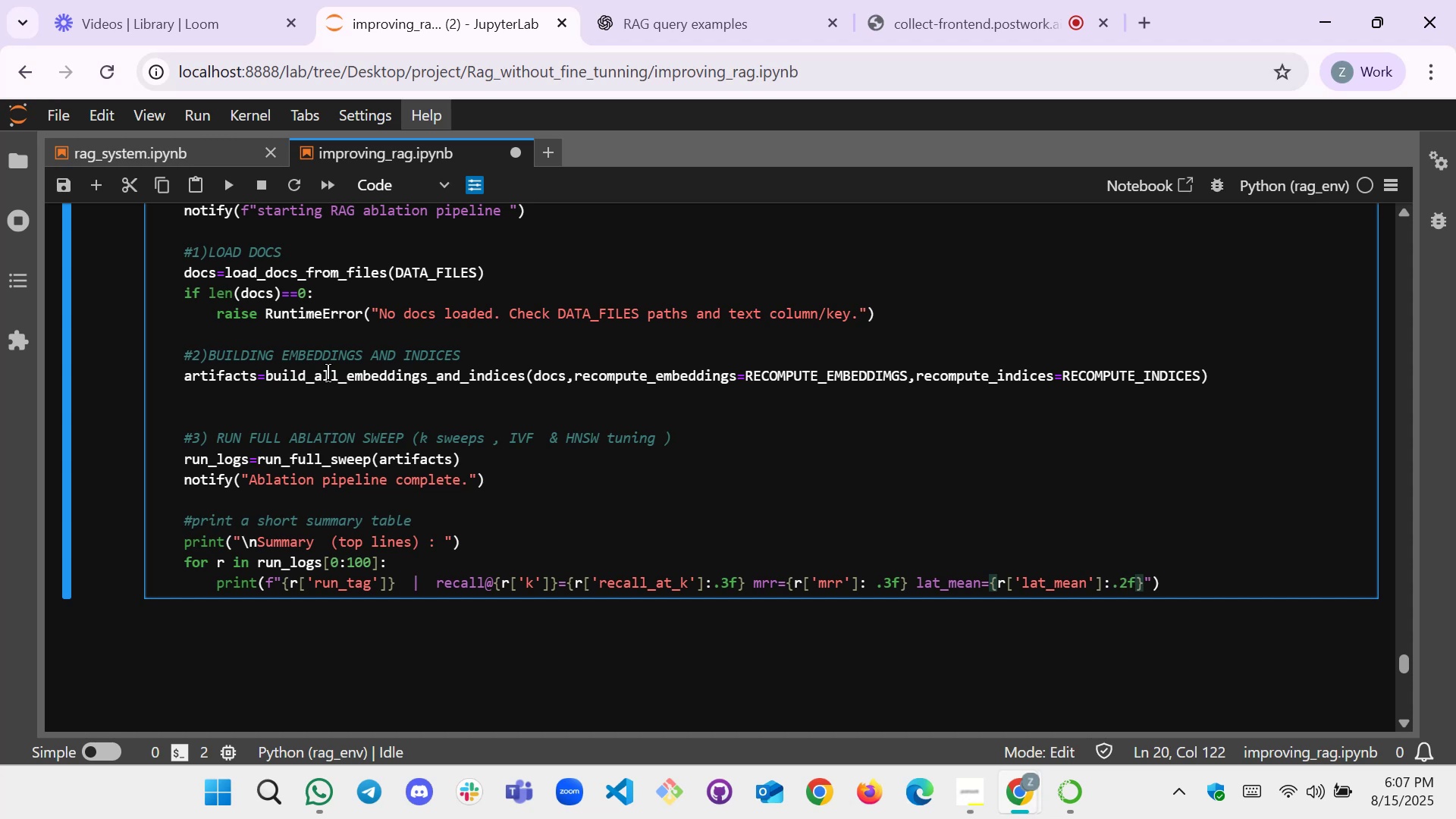 
key(ArrowRight)
 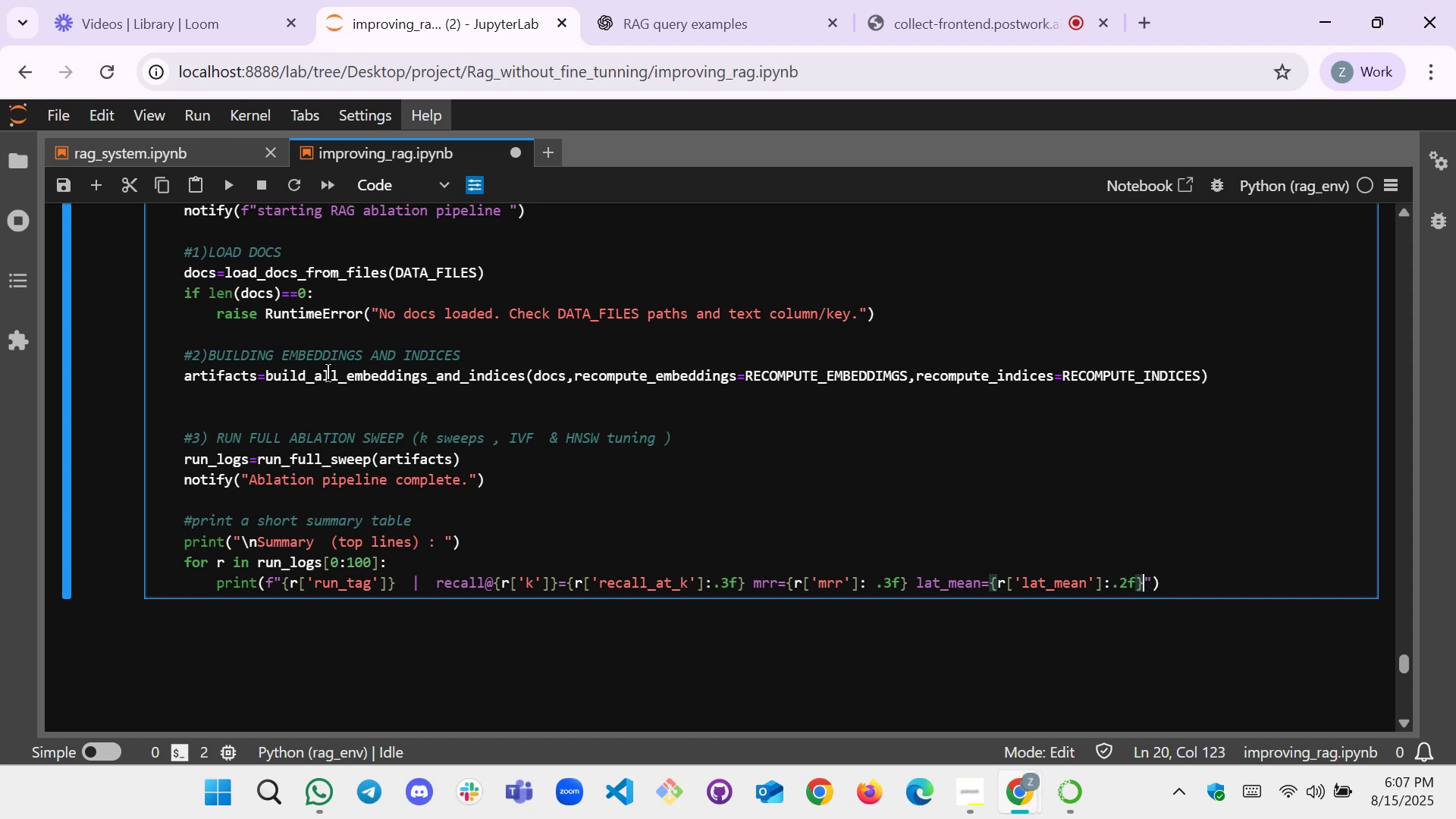 
type(ms)
 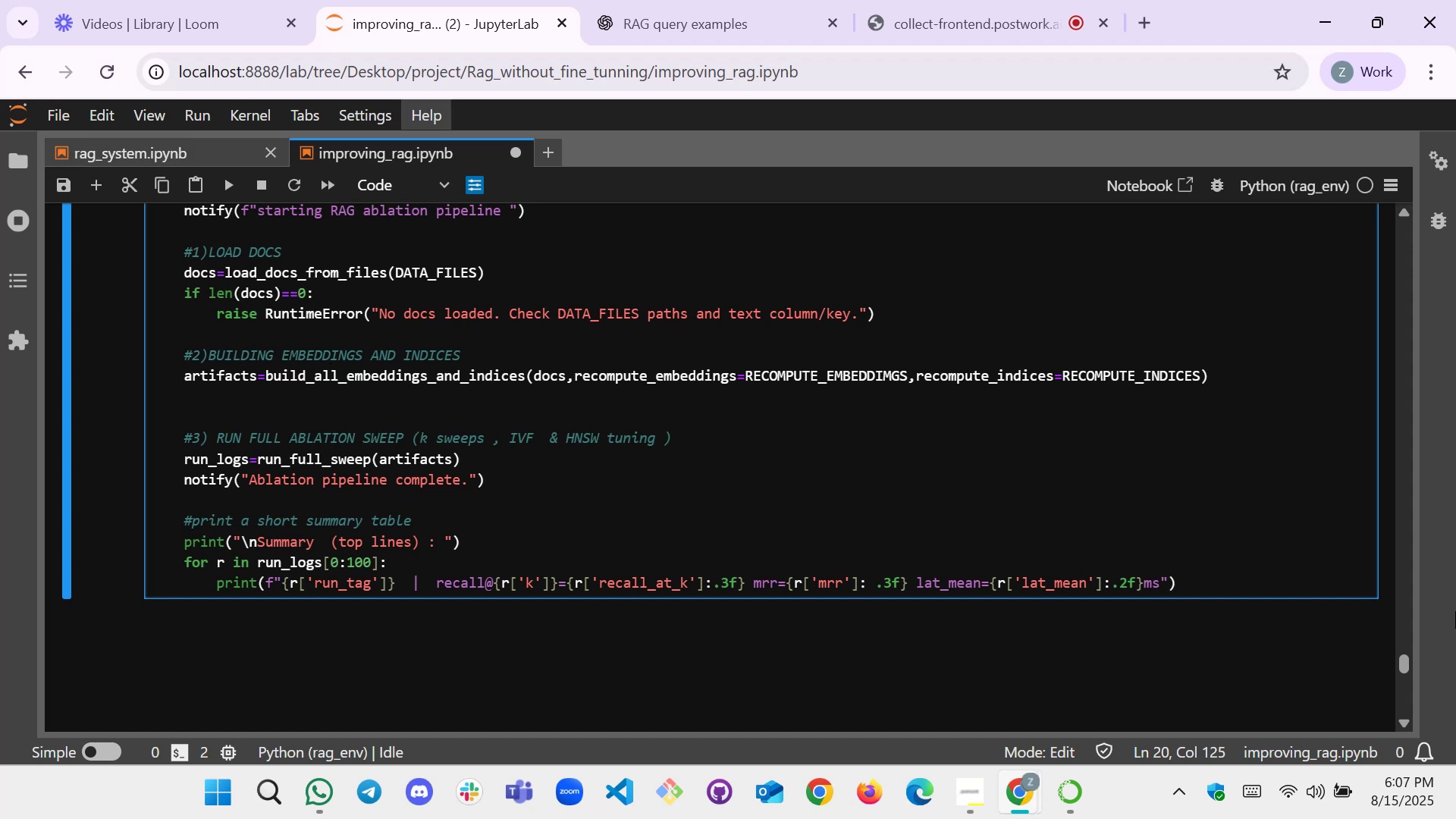 
wait(5.91)
 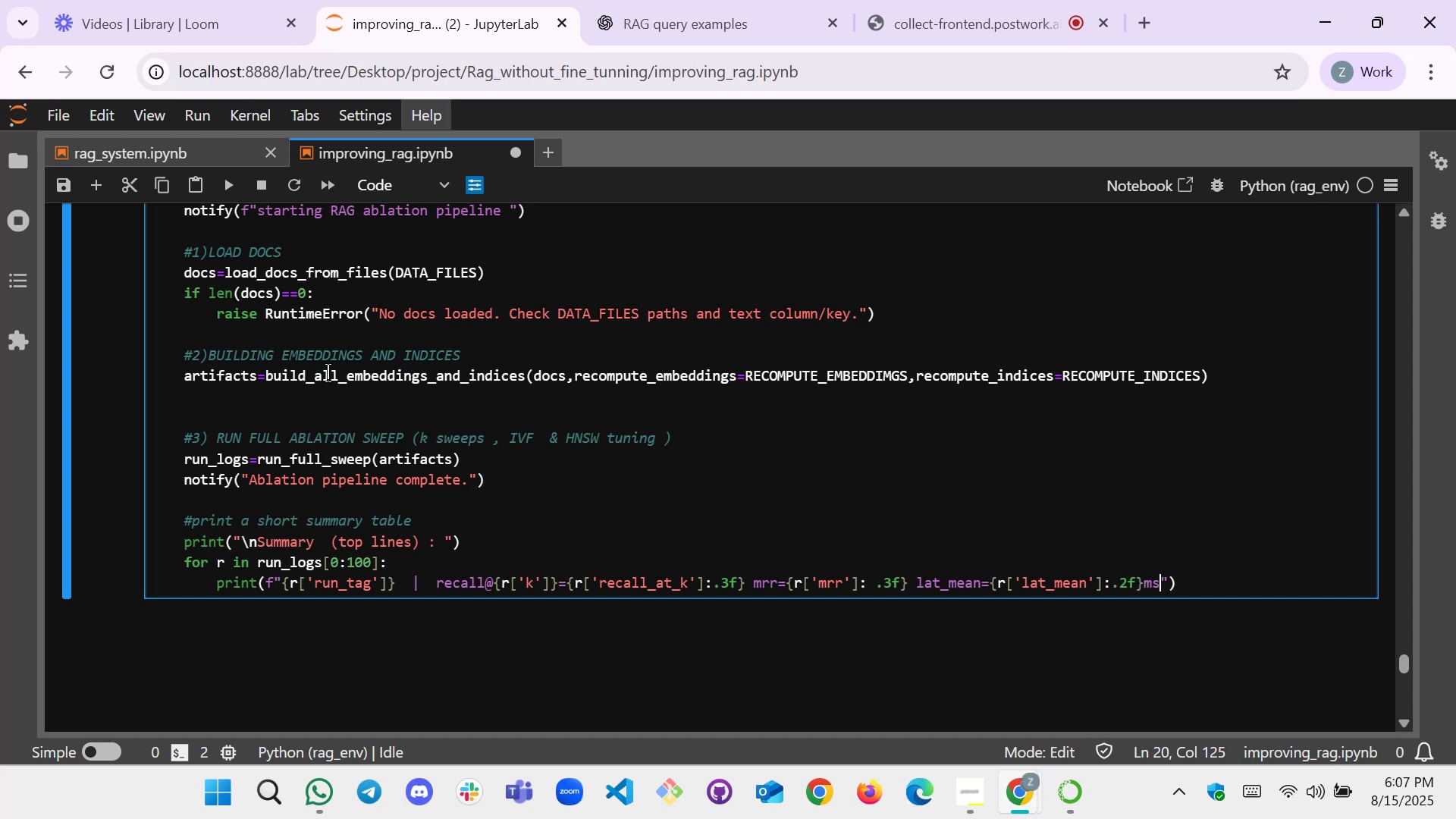 
left_click([1188, 576])
 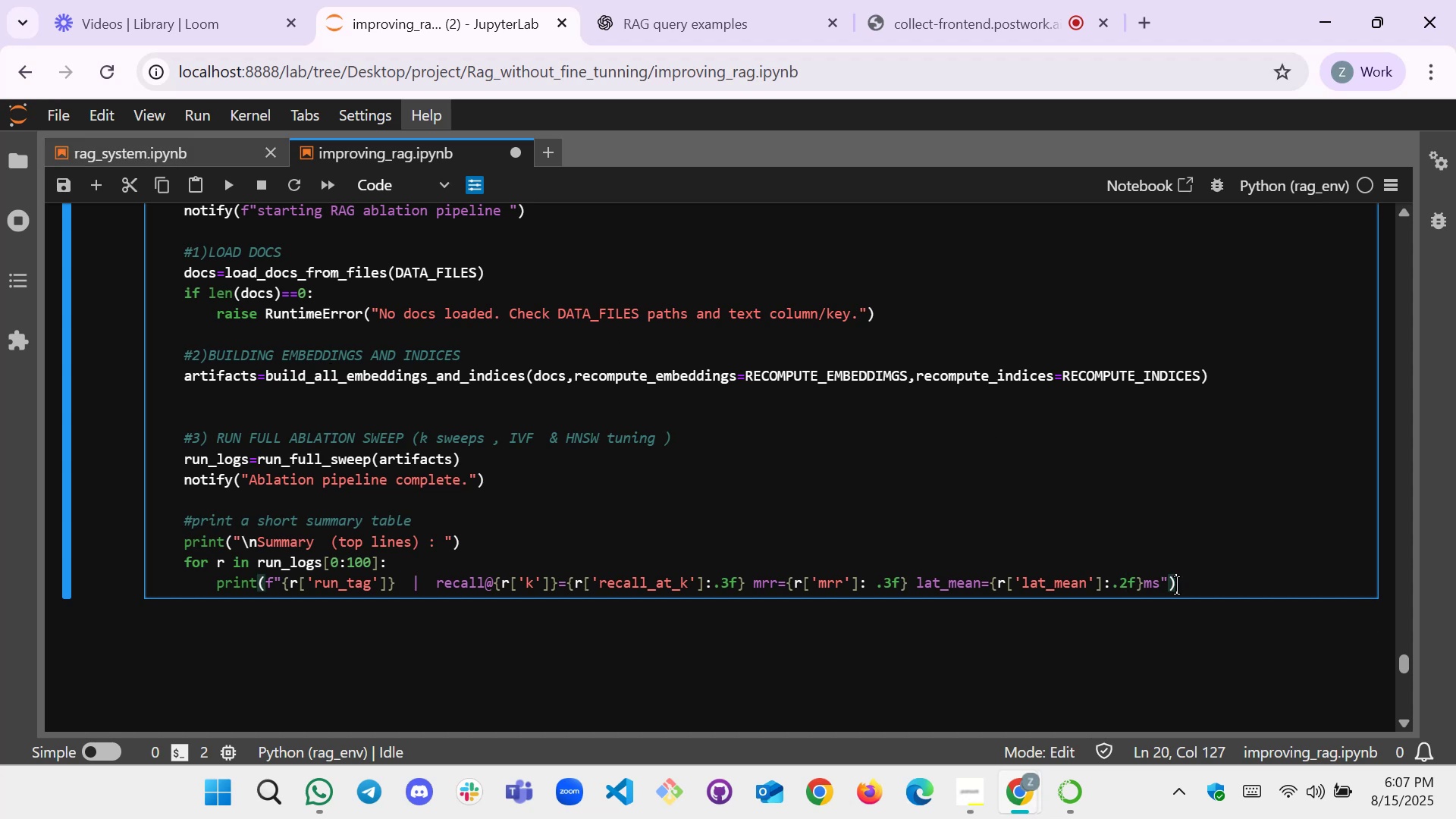 
key(Enter)
 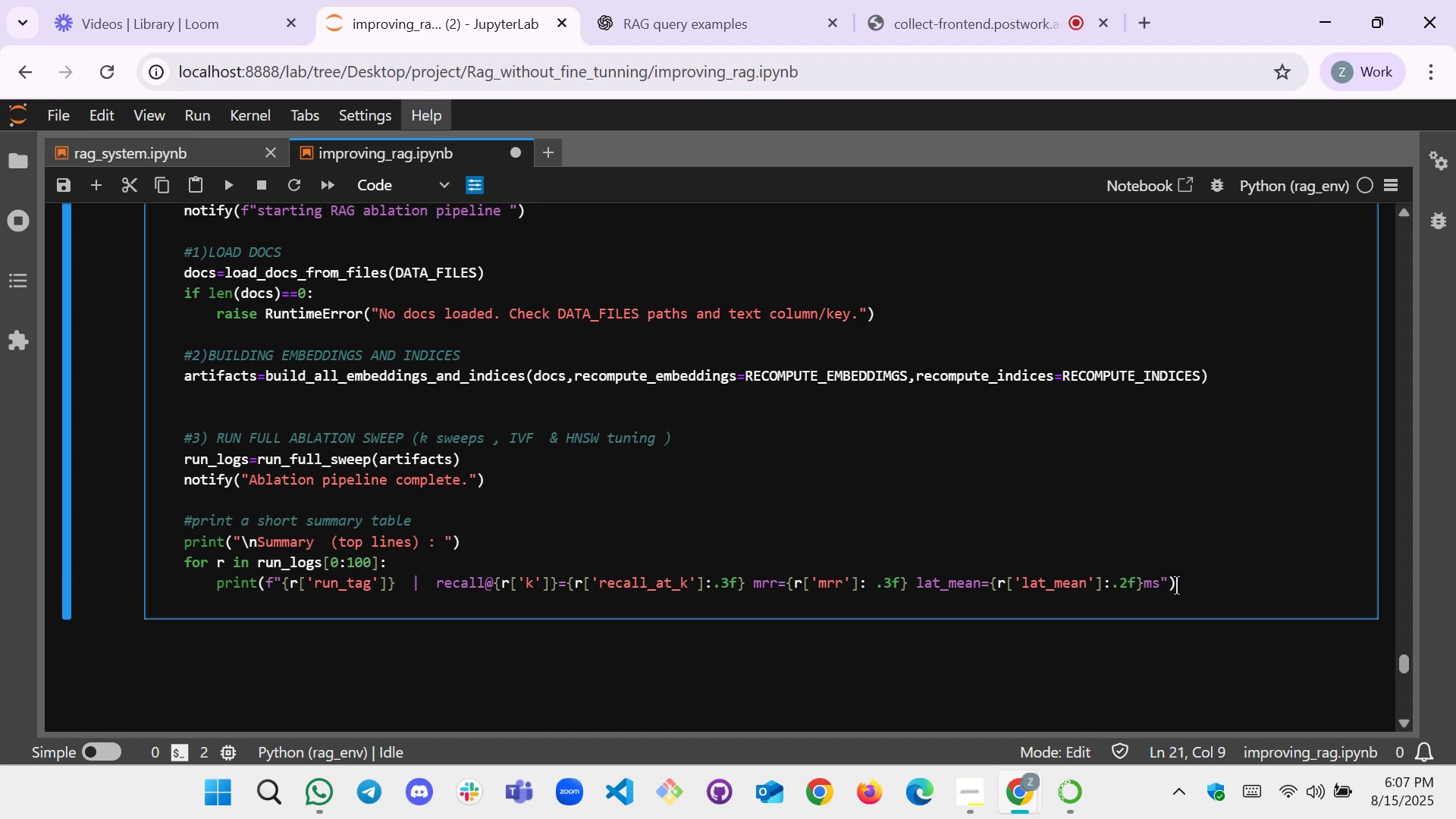 
key(Enter)
 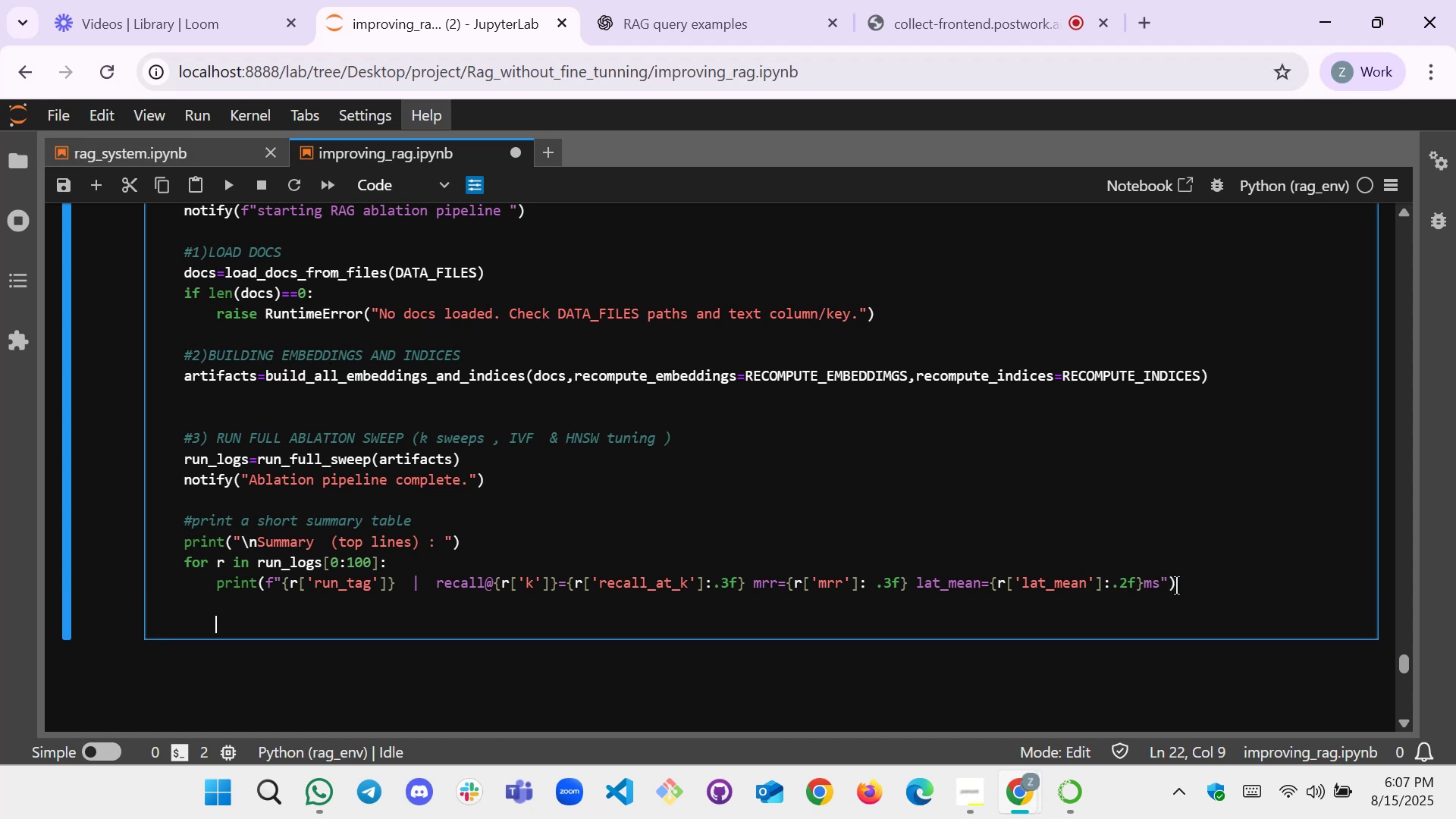 
key(Backspace)
 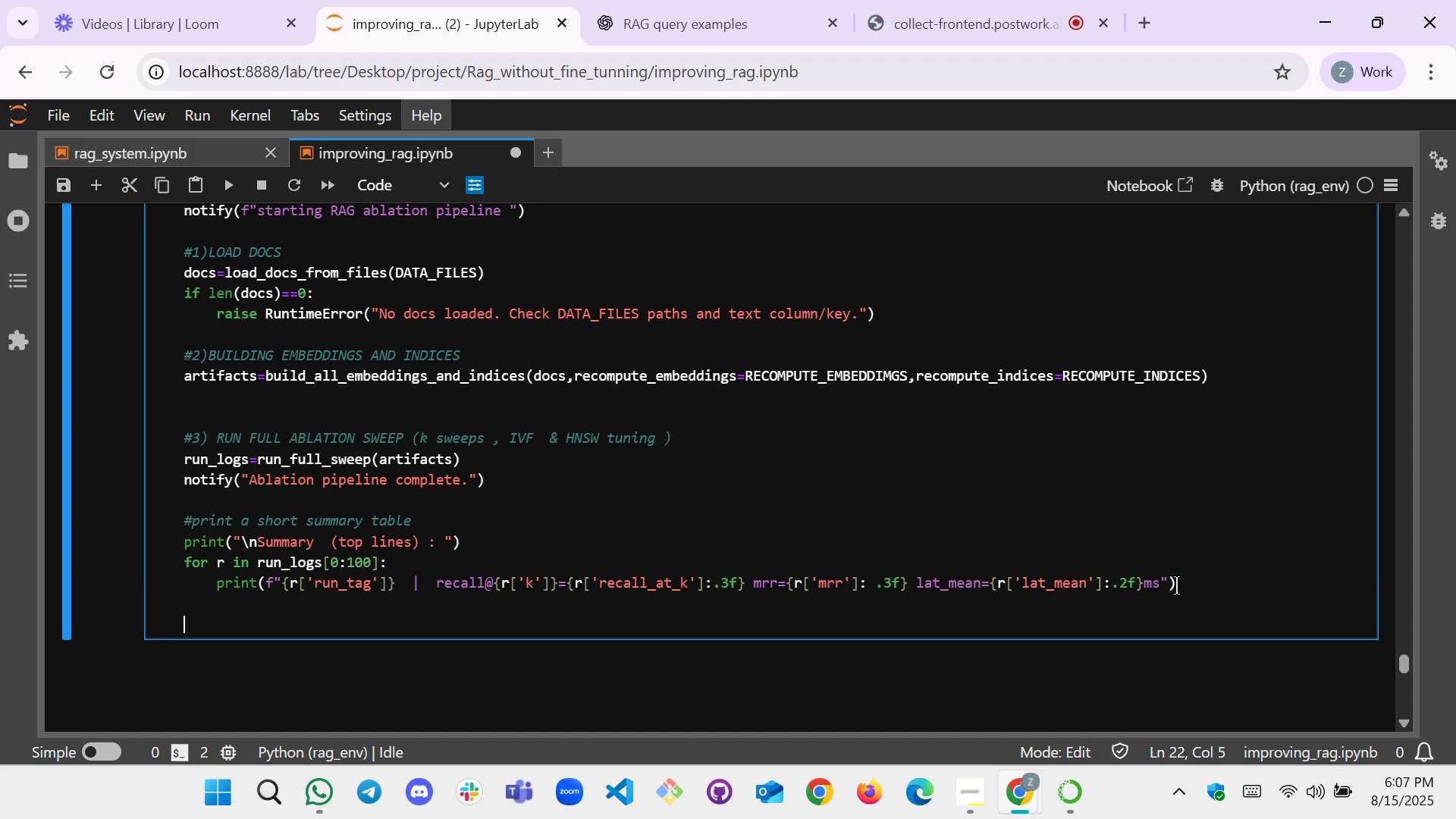 
key(Backspace)
 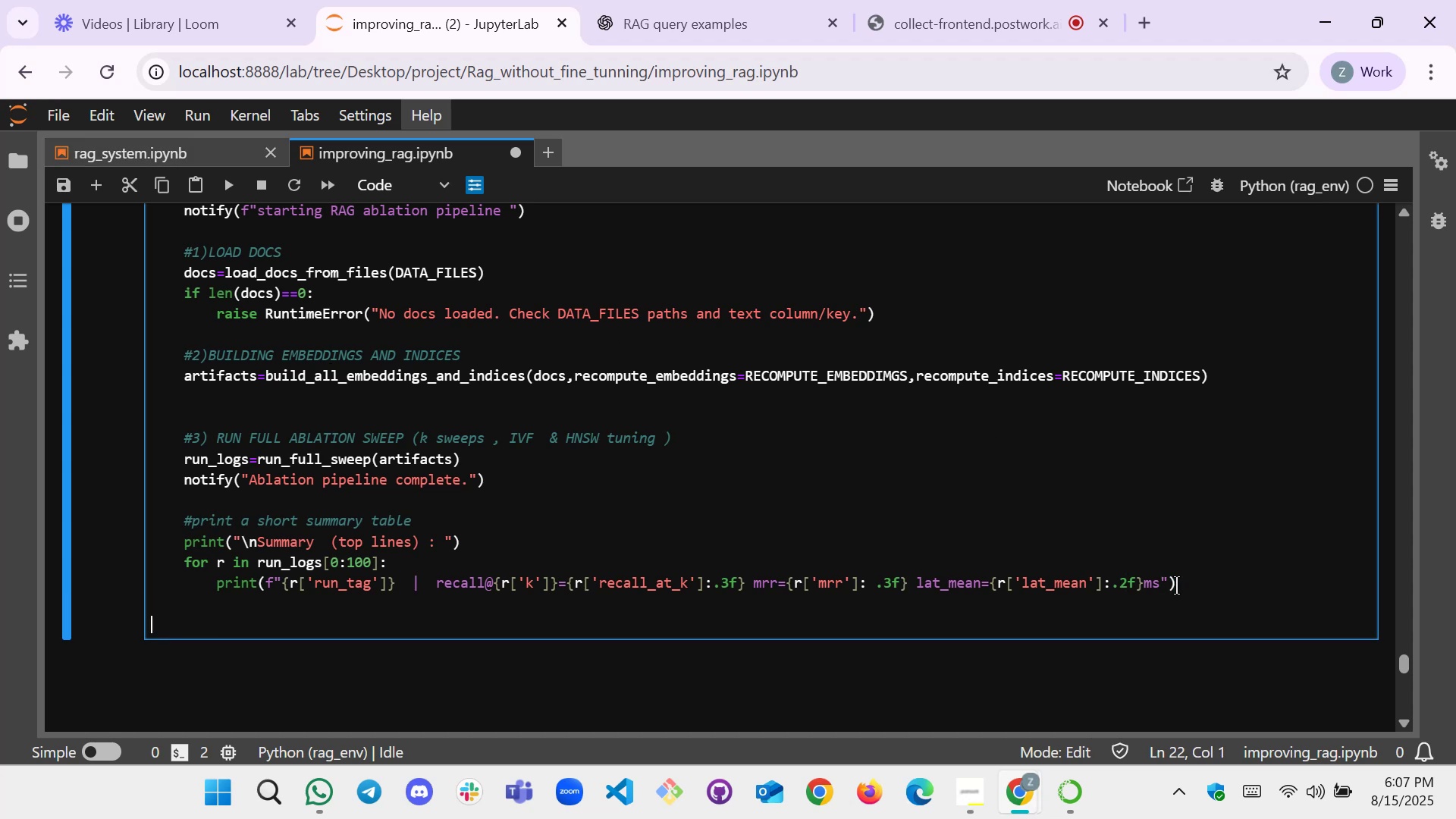 
key(Tab)
 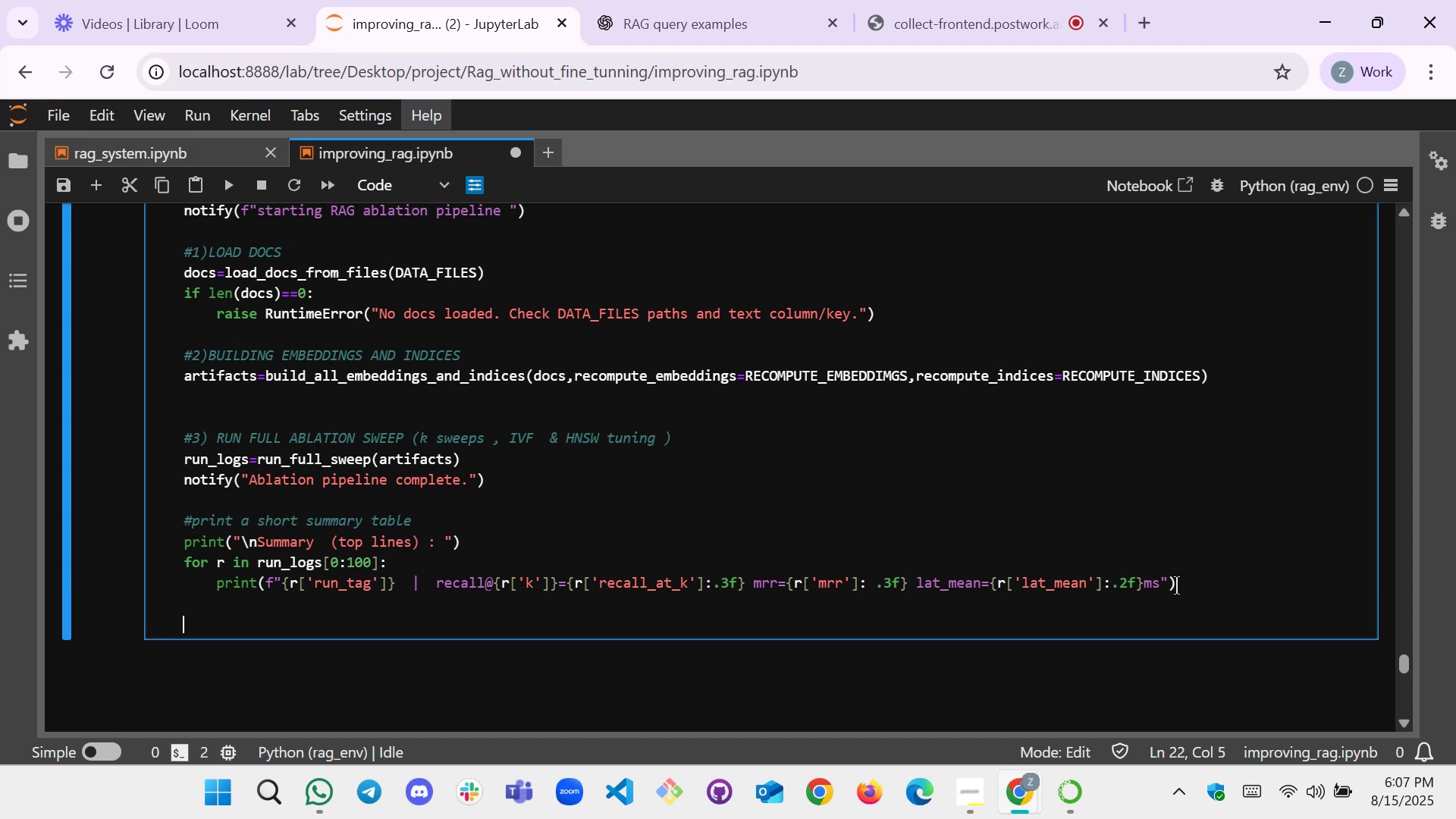 
key(Enter)
 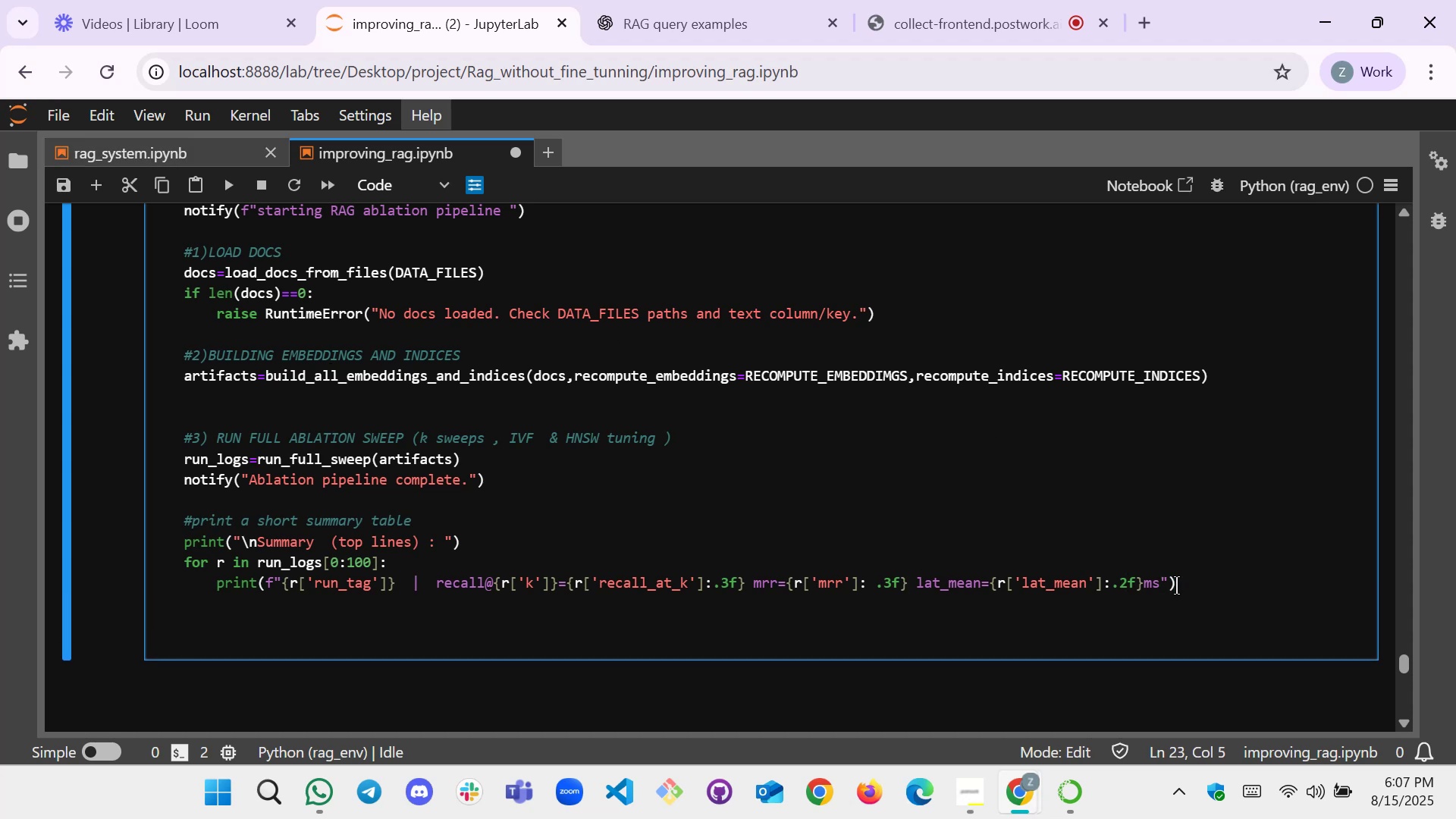 
type(if __name_=="")
 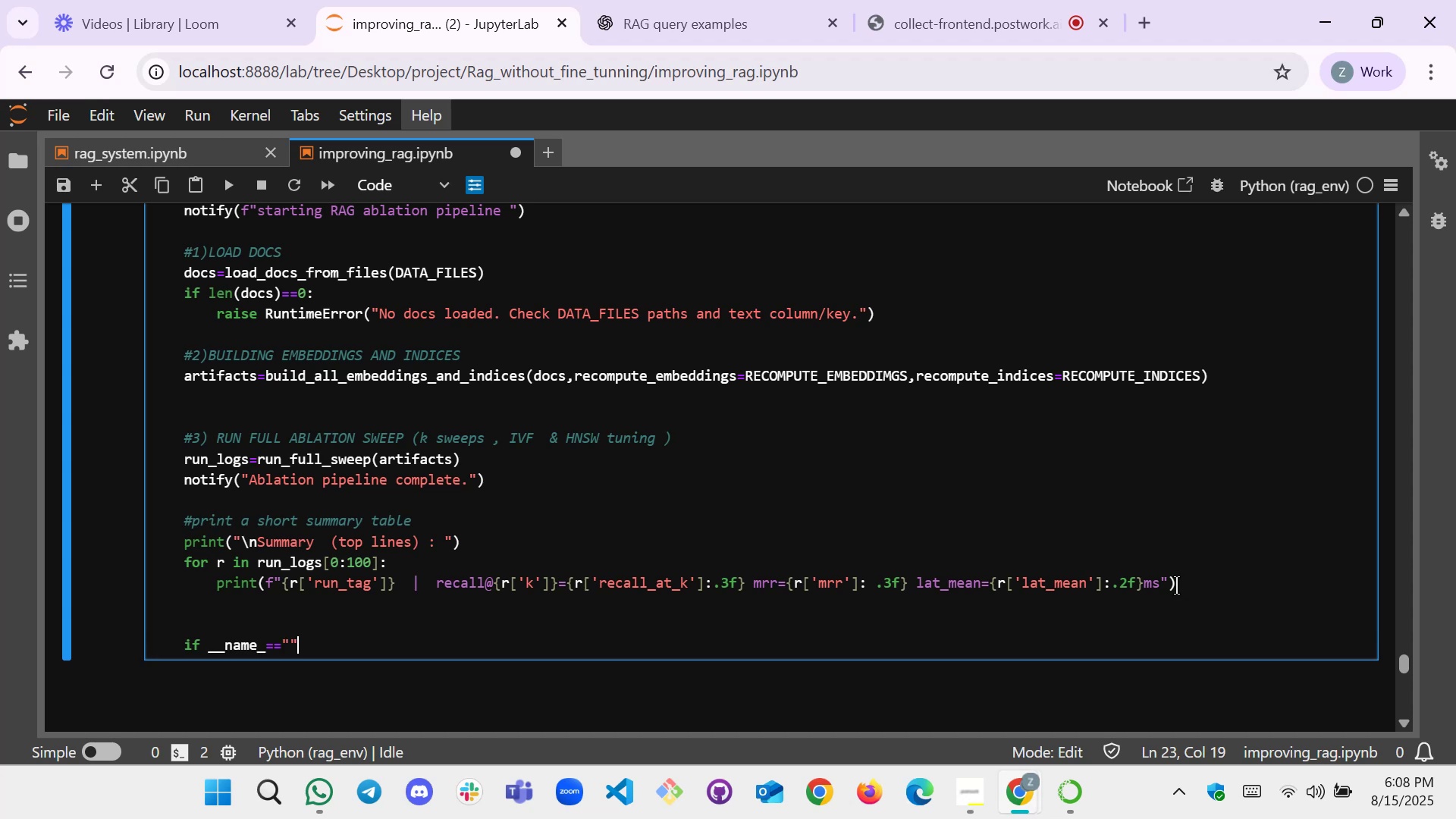 
key(ArrowLeft)
 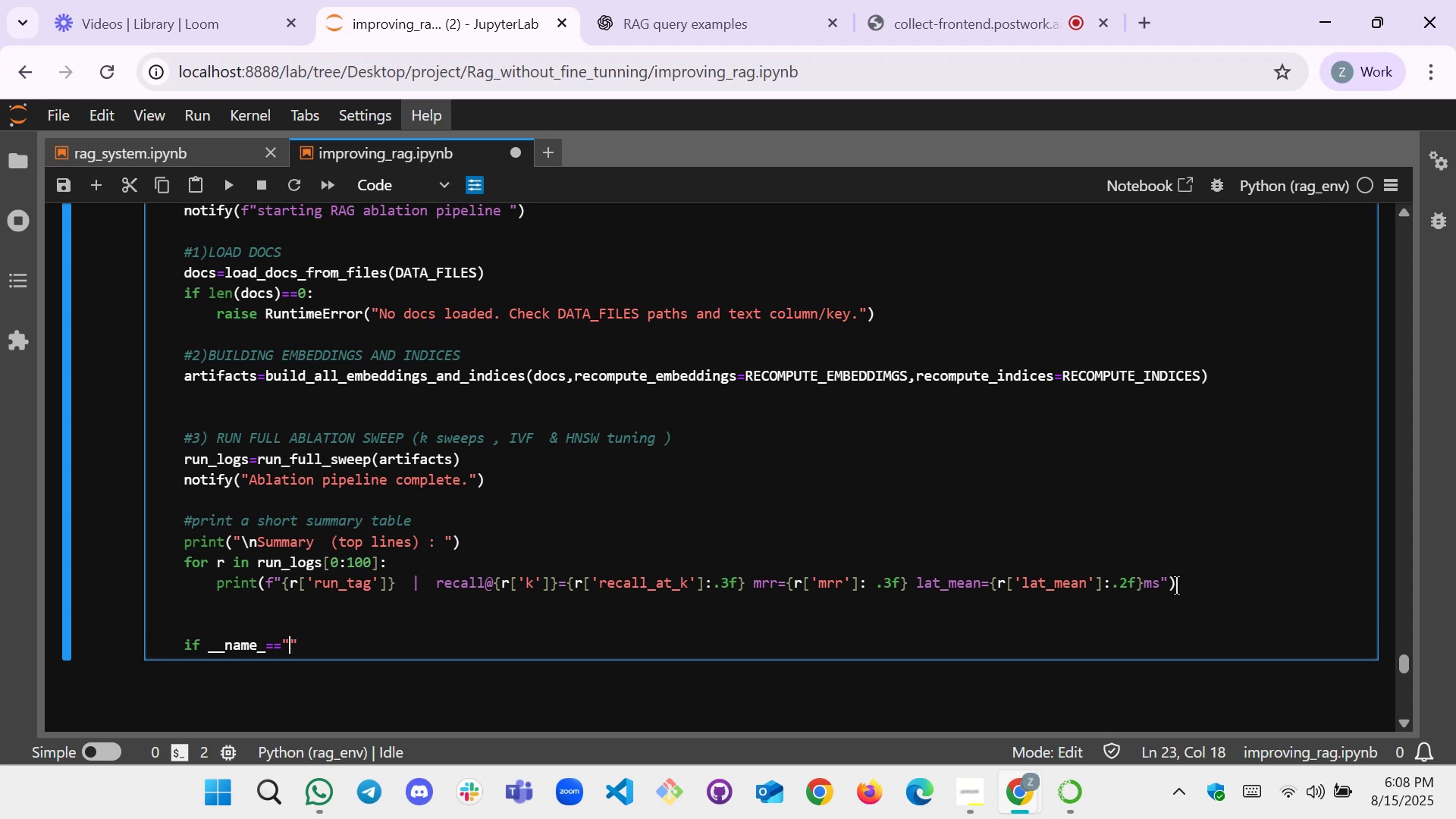 
type(__main__)
 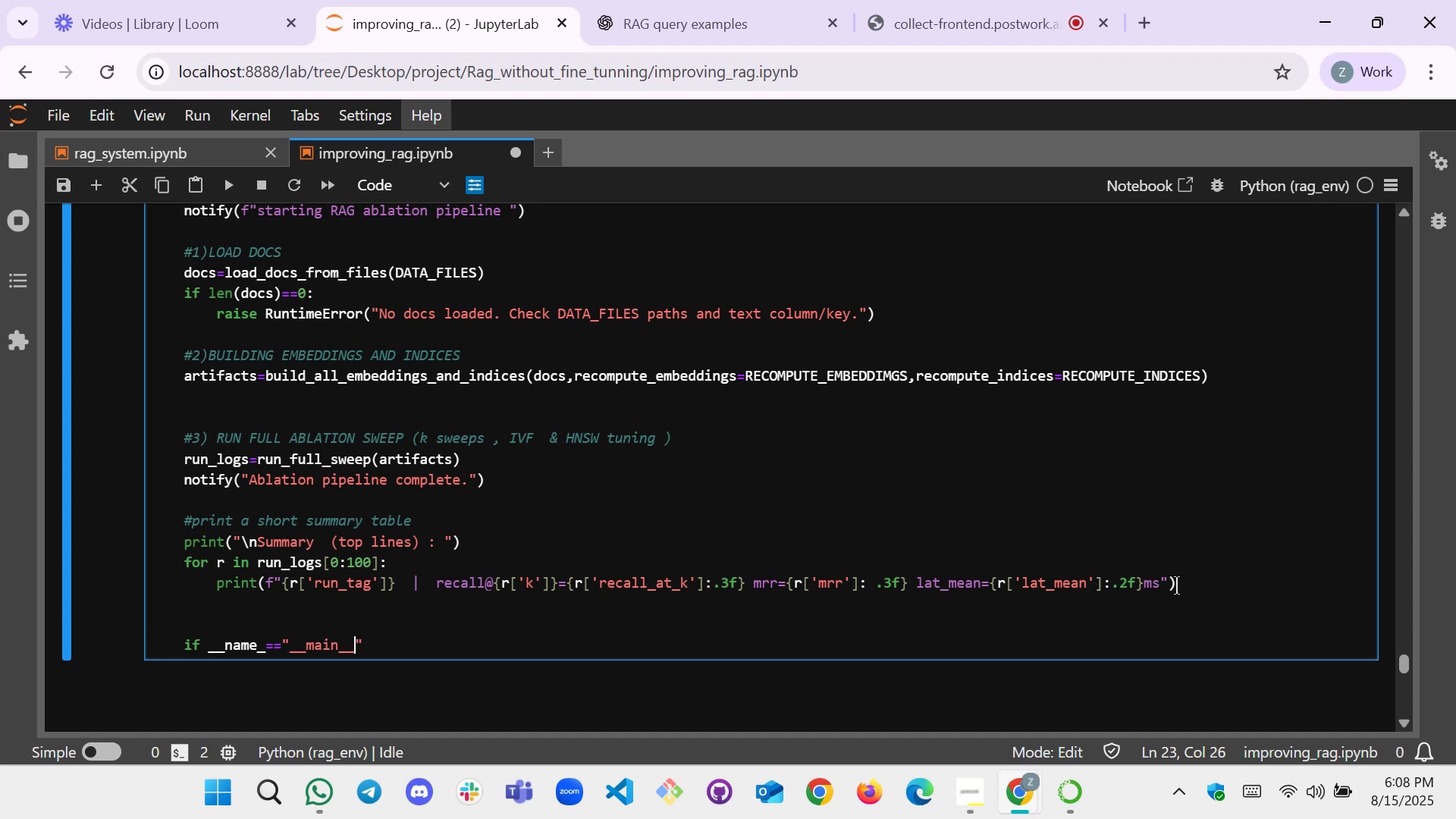 
key(ArrowRight)
 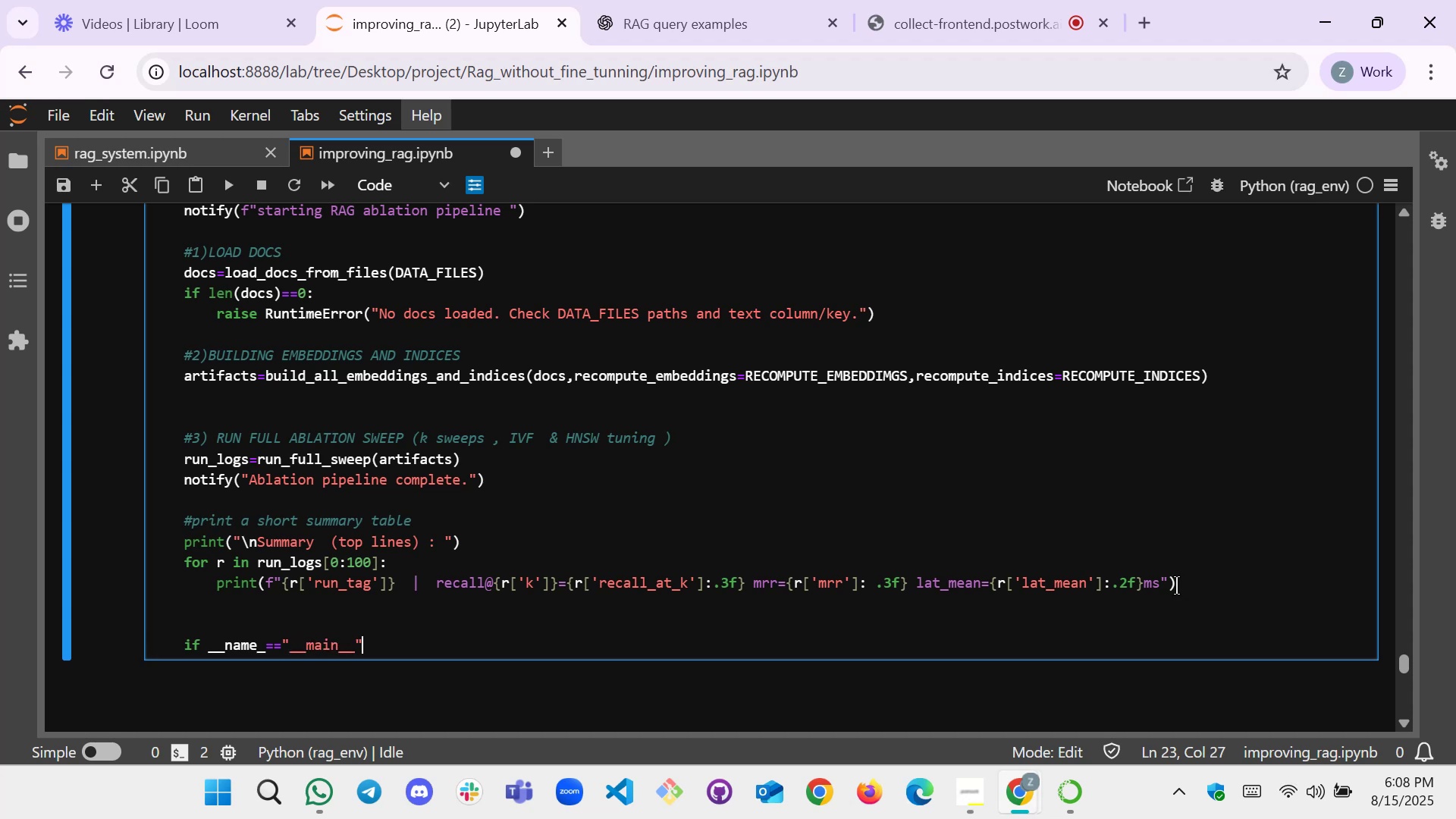 
key(Shift+ShiftLeft)
 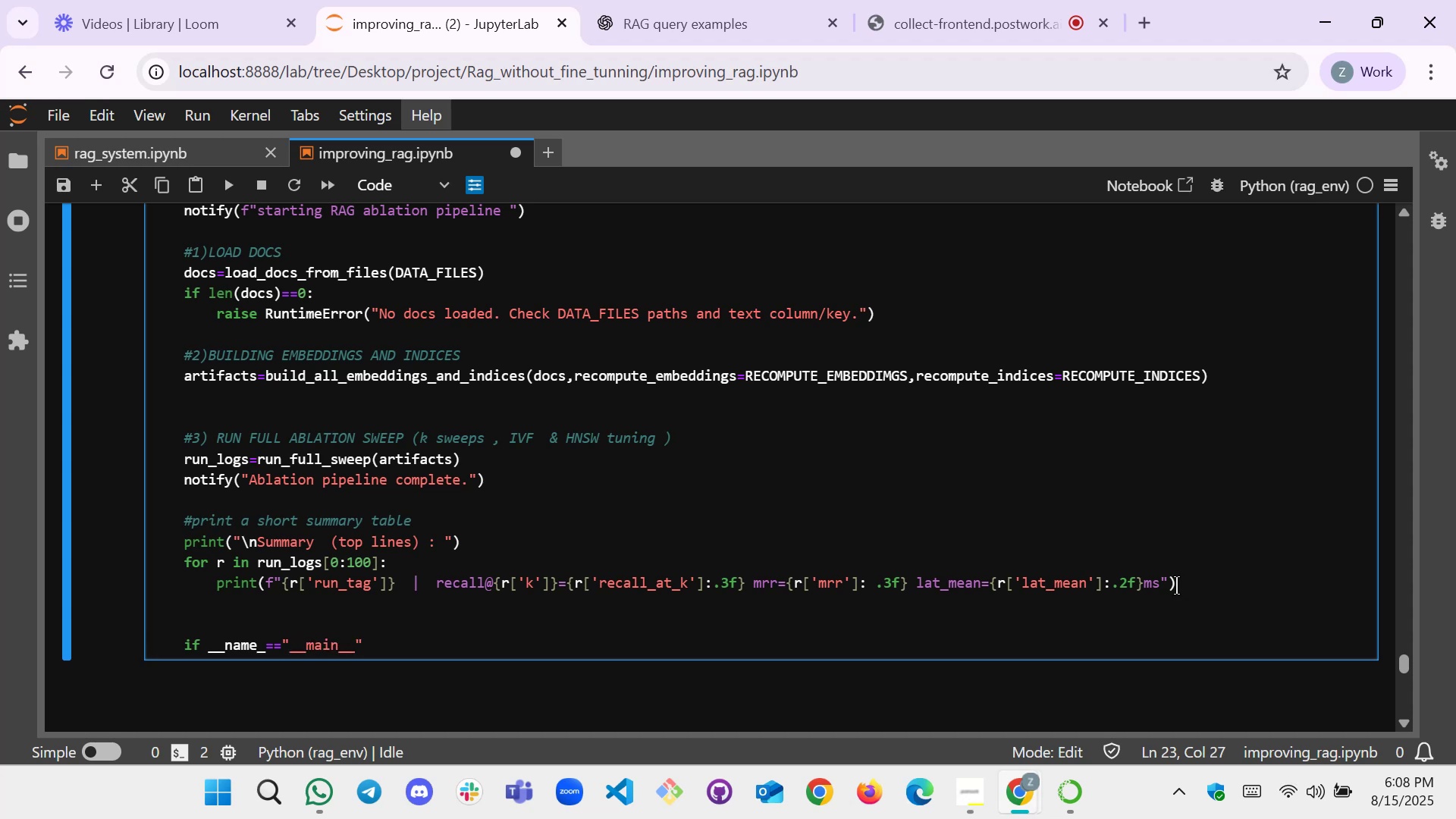 
key(Shift+Semicolon)
 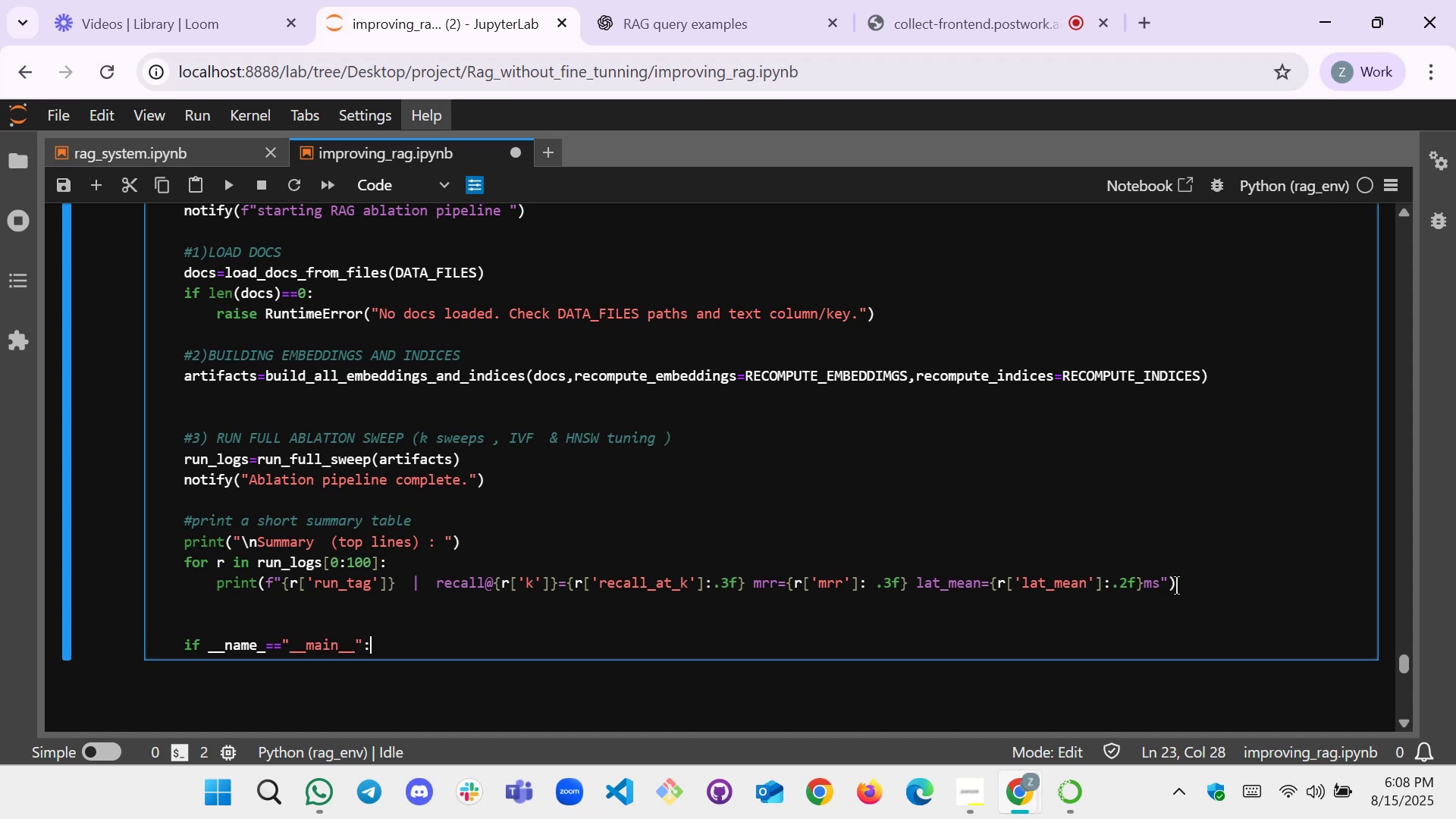 
key(Enter)
 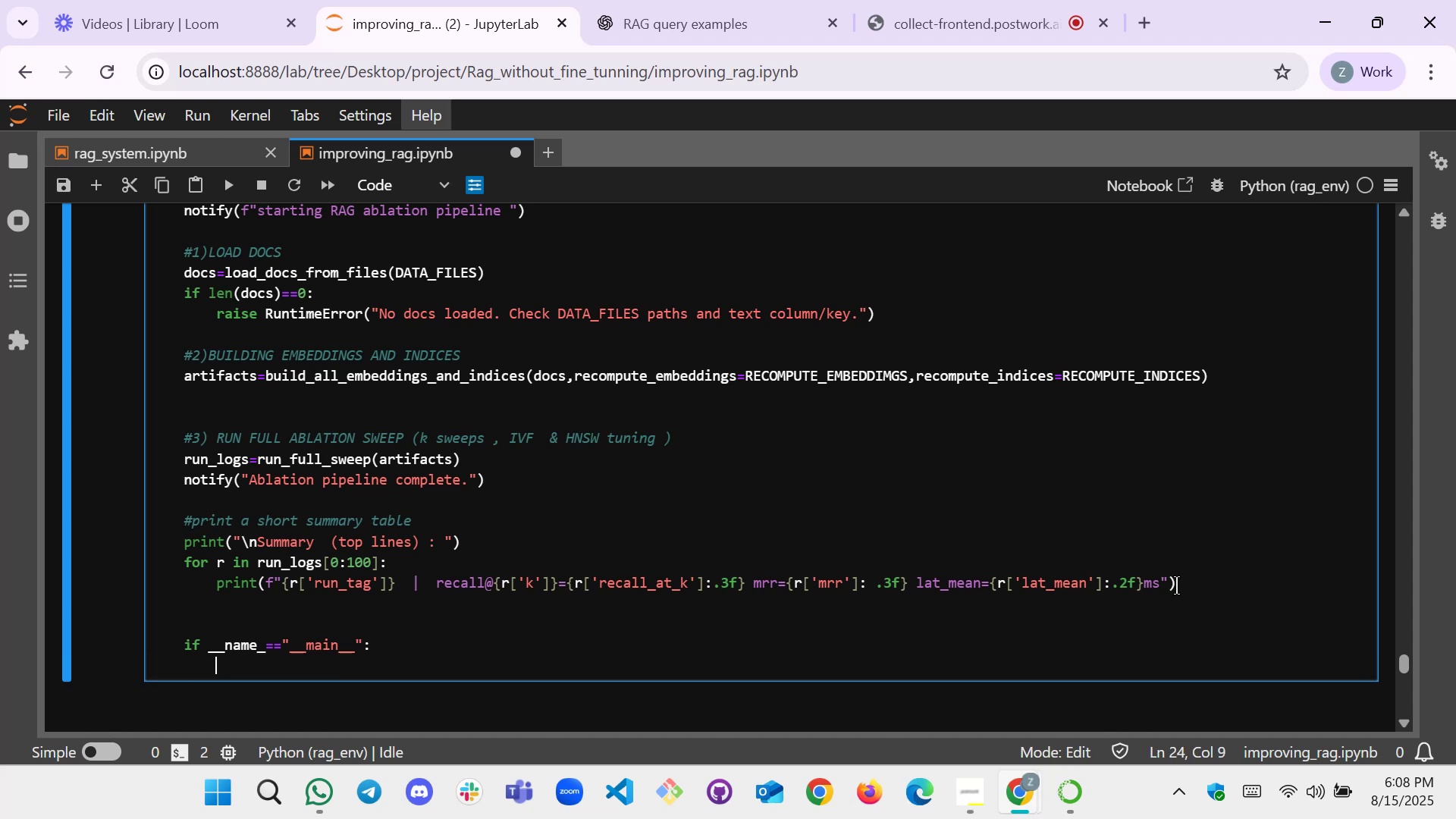 
type(main())
 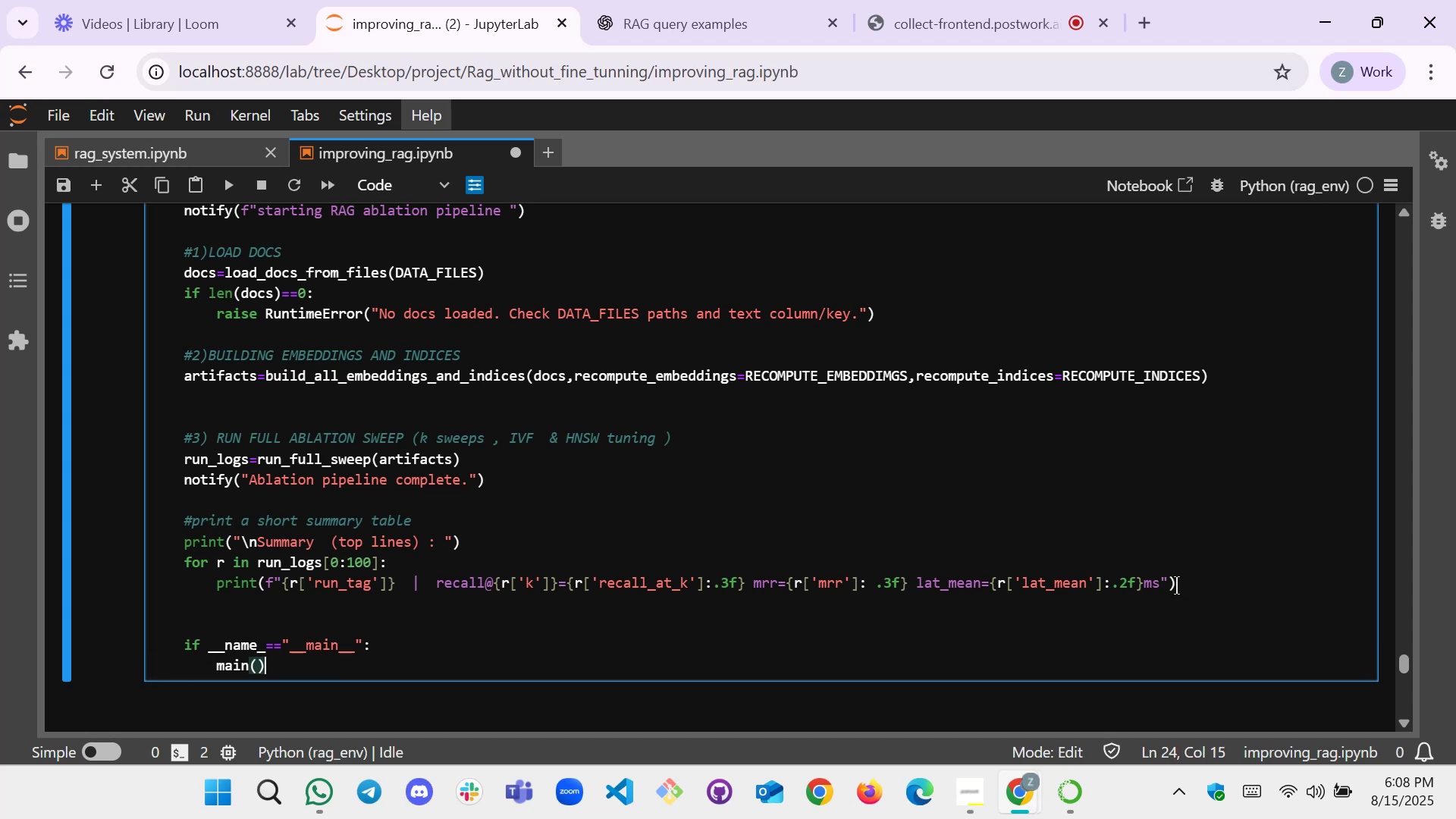 
wait(89.05)
 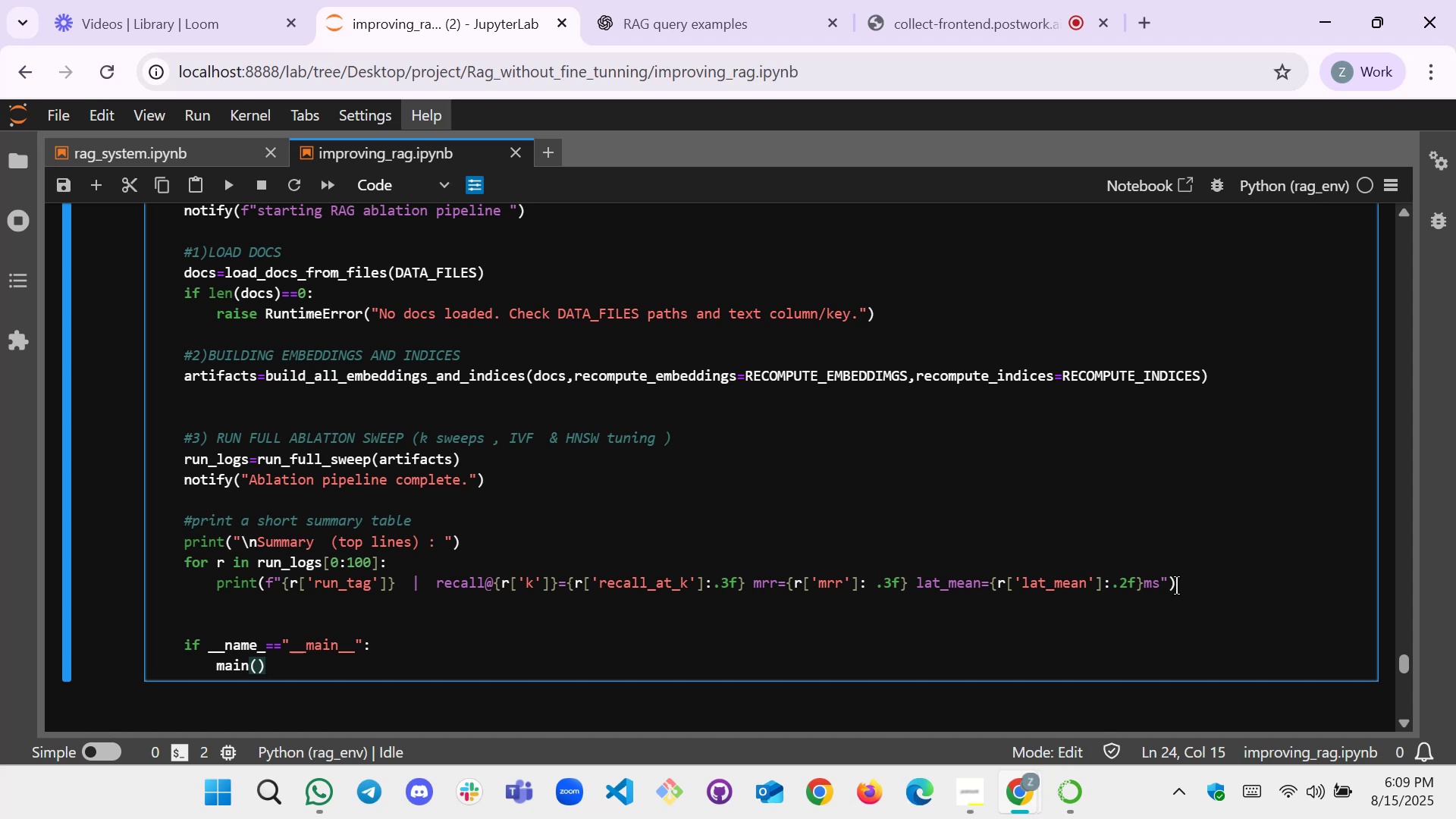 
scroll: coordinate [562, 621], scroll_direction: up, amount: 1.0
 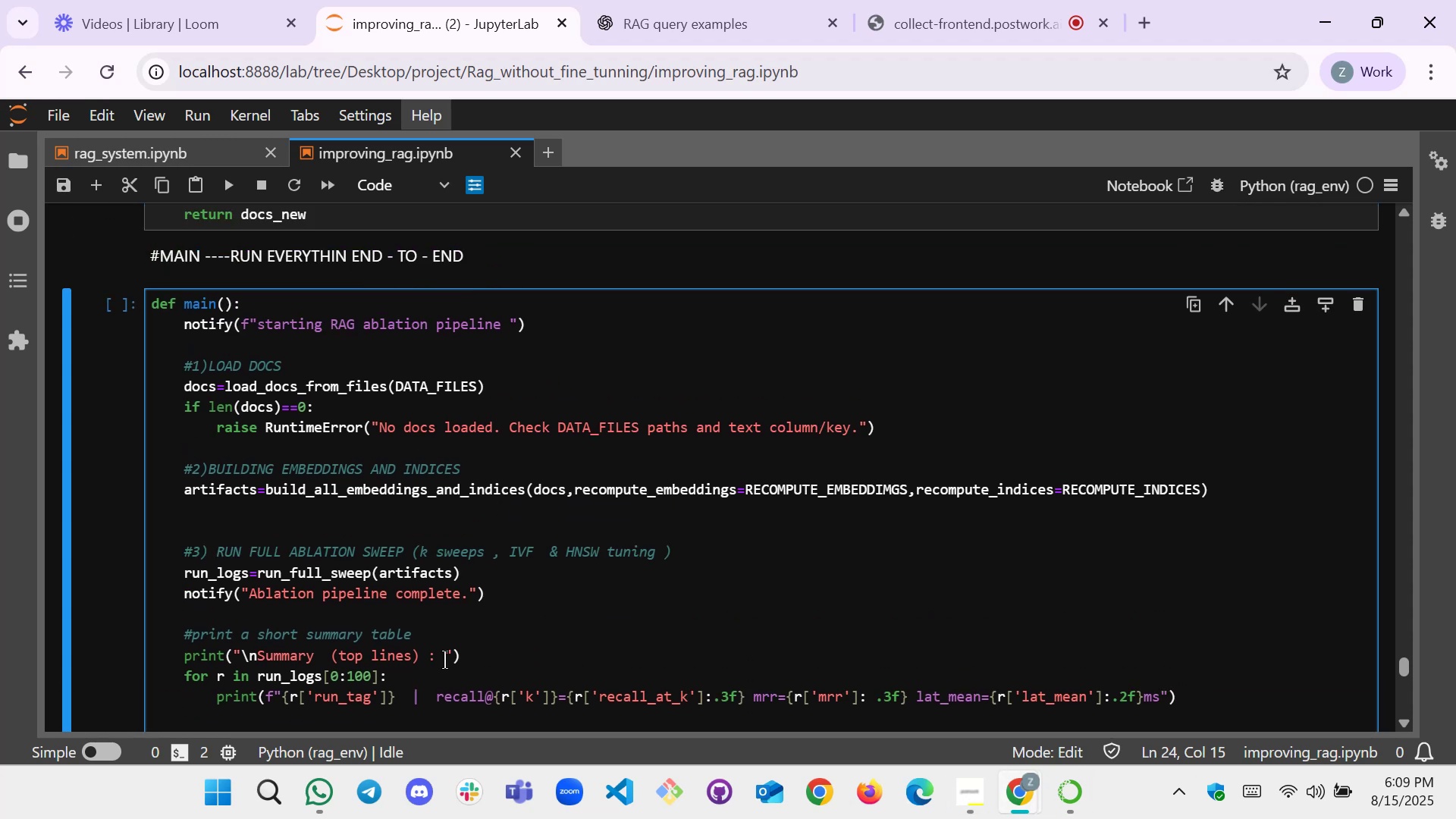 
scroll: coordinate [457, 614], scroll_direction: down, amount: 1.0
 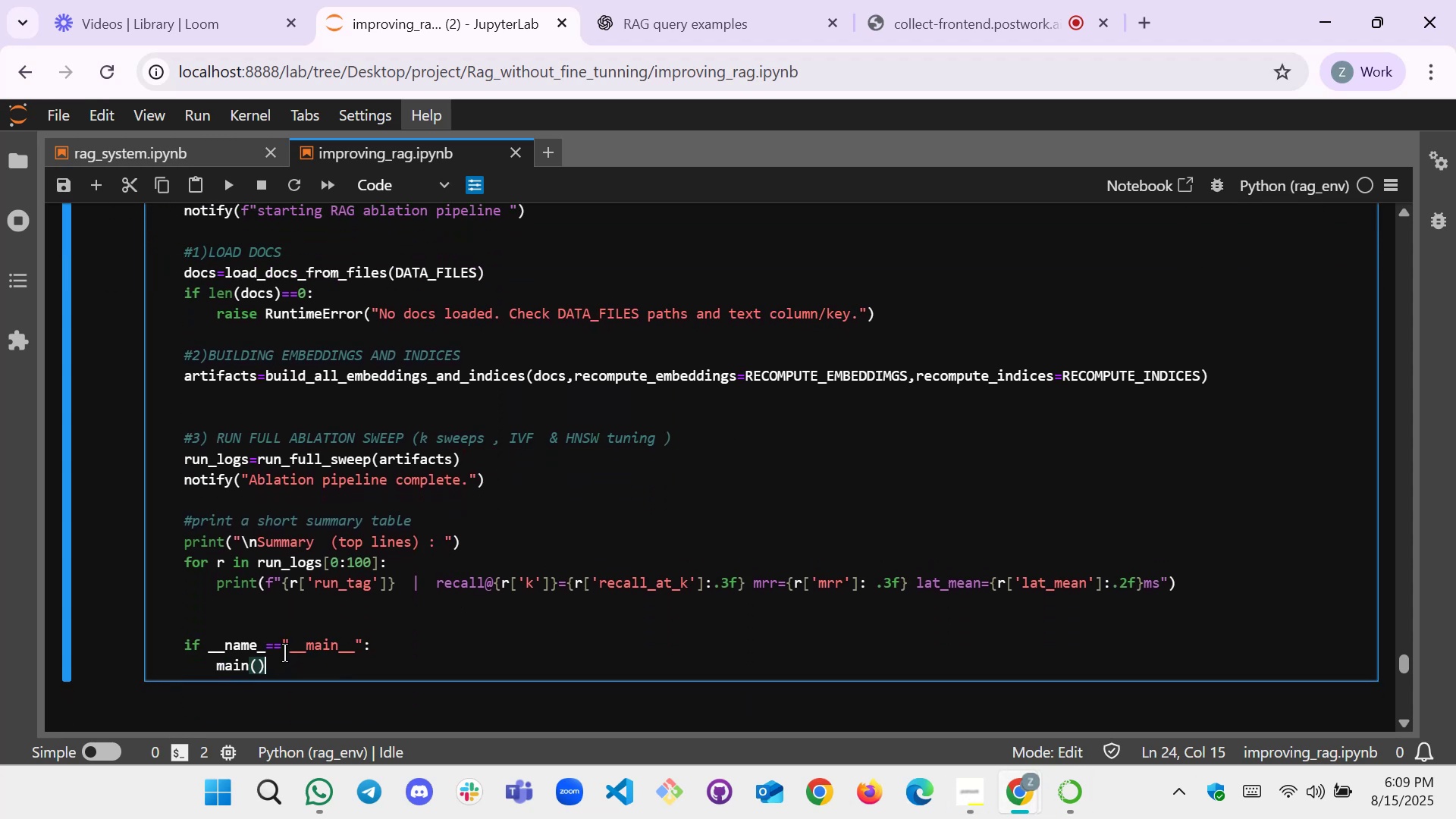 
left_click_drag(start_coordinate=[284, 666], to_coordinate=[152, 419])
 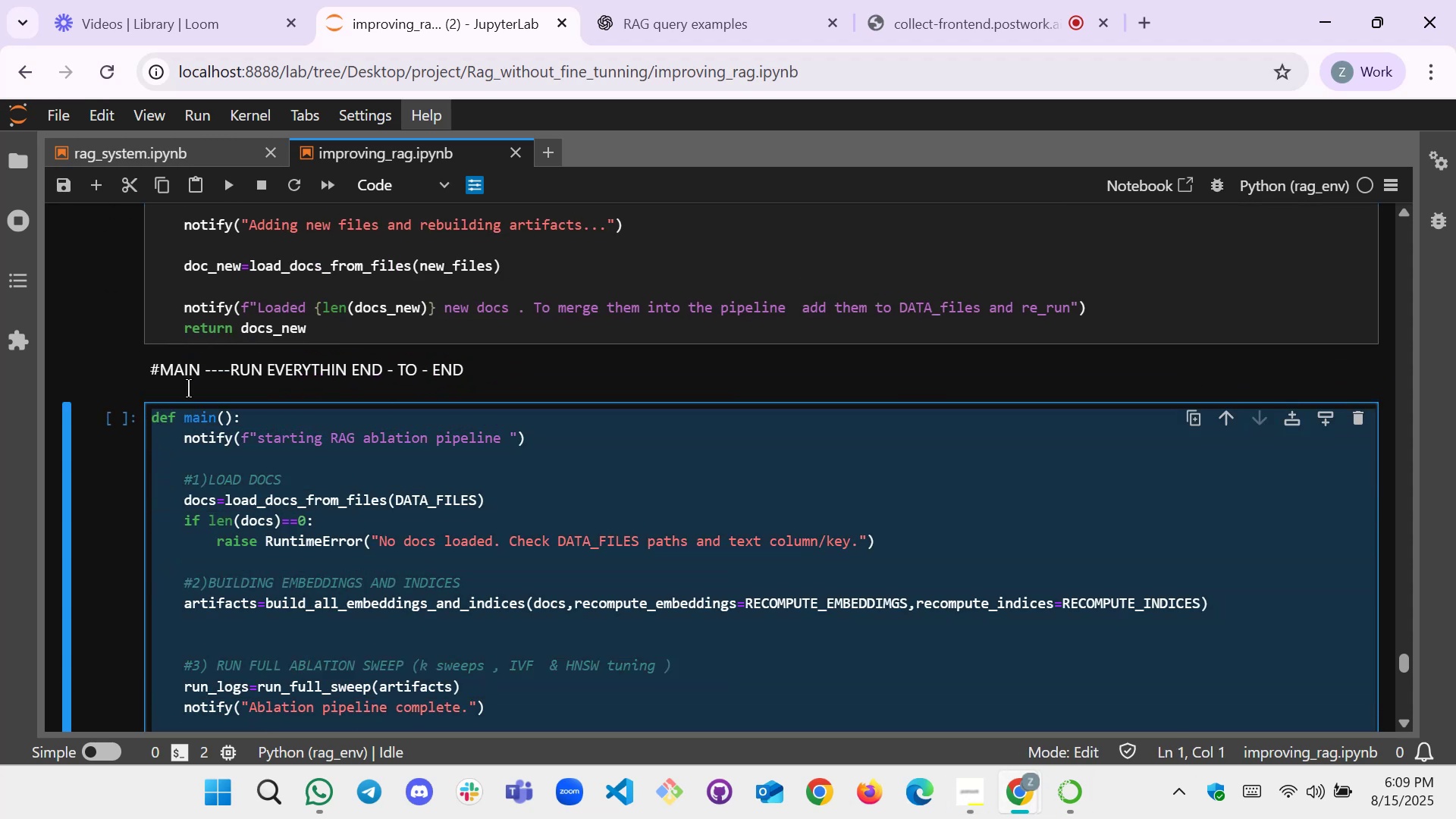 
scroll: coordinate [196, 585], scroll_direction: up, amount: 2.0
 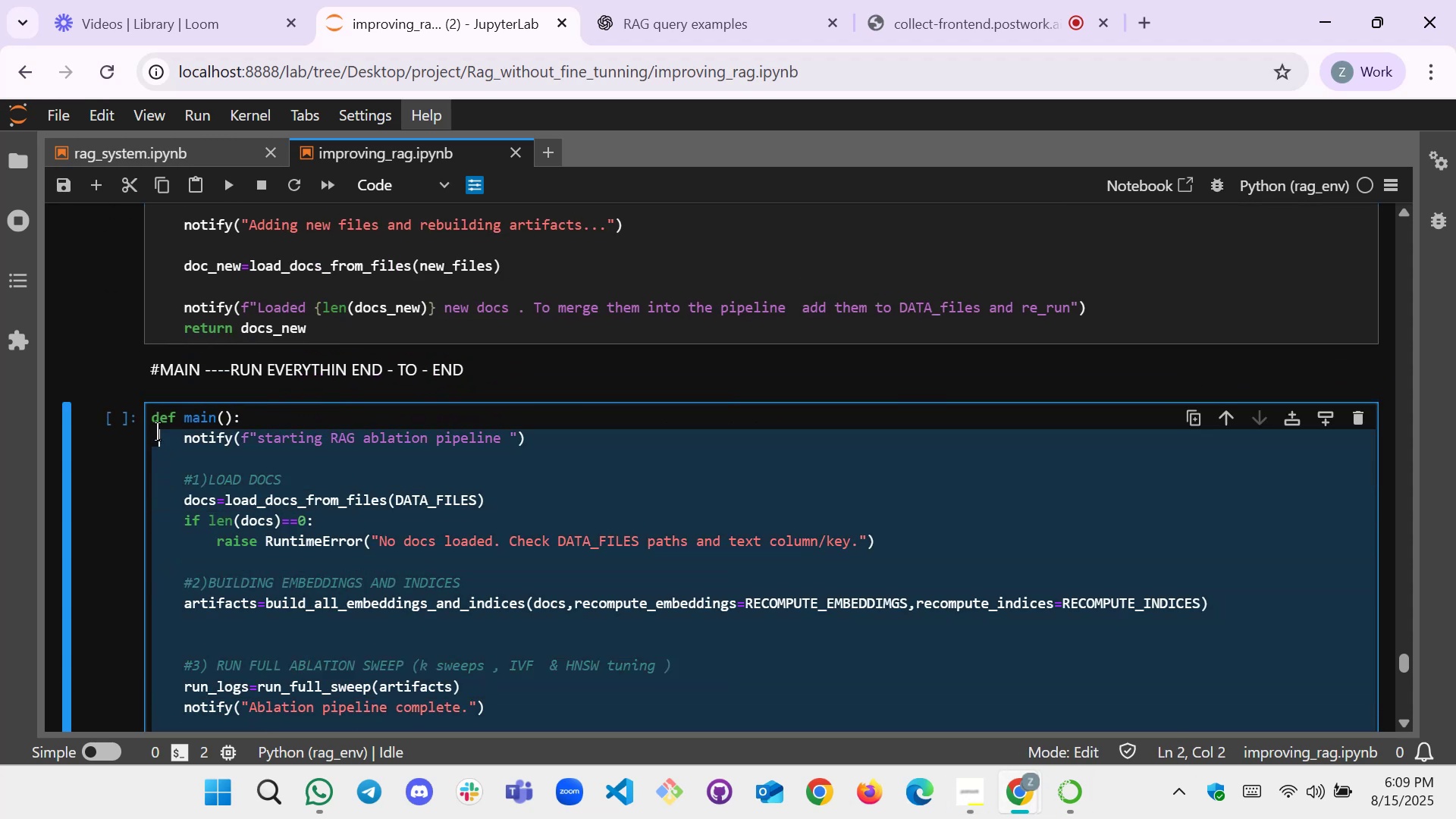 
key(Control+C)
 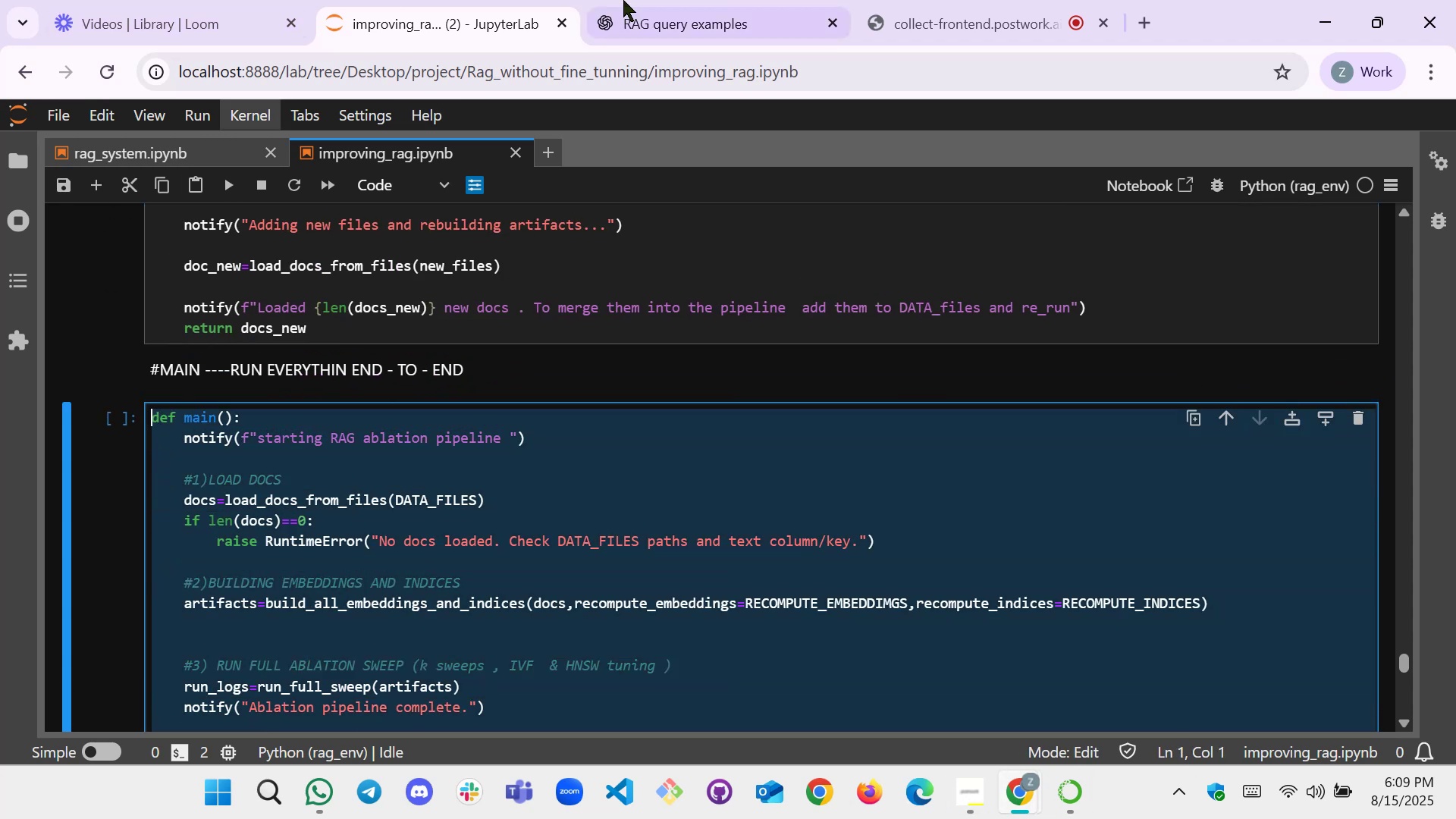 
left_click([626, 0])
 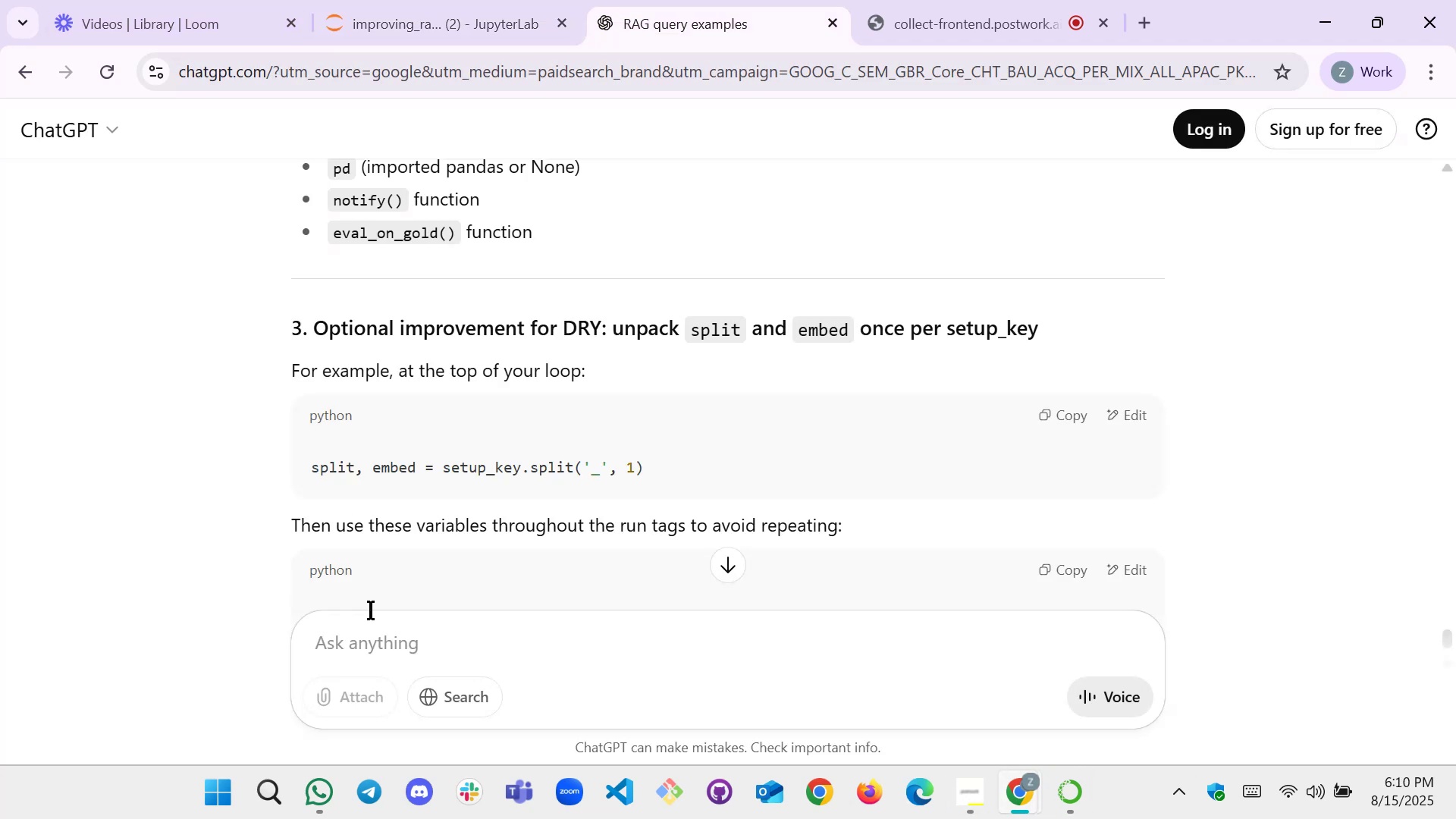 
left_click([356, 651])
 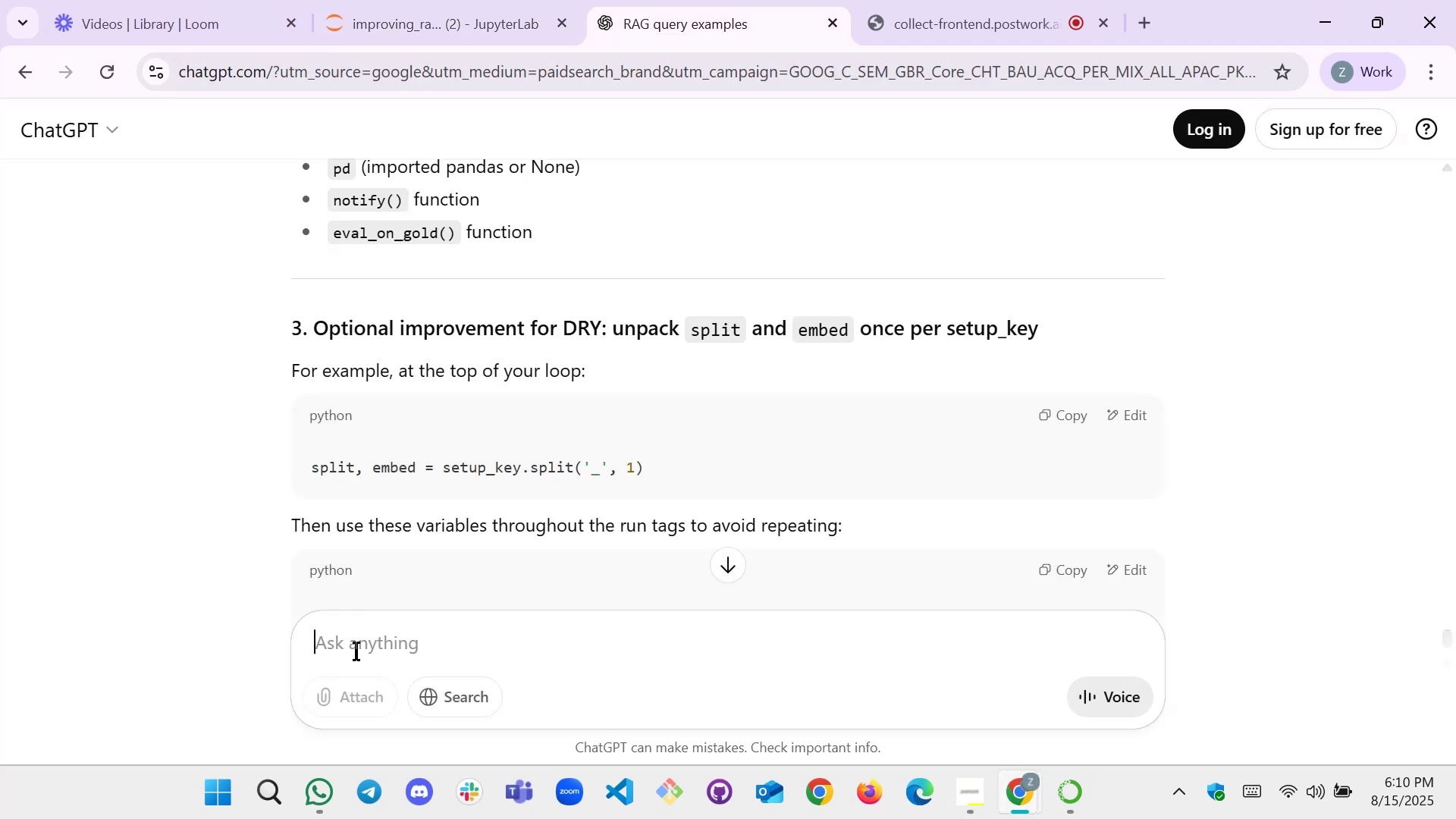 
key(Control+V)
 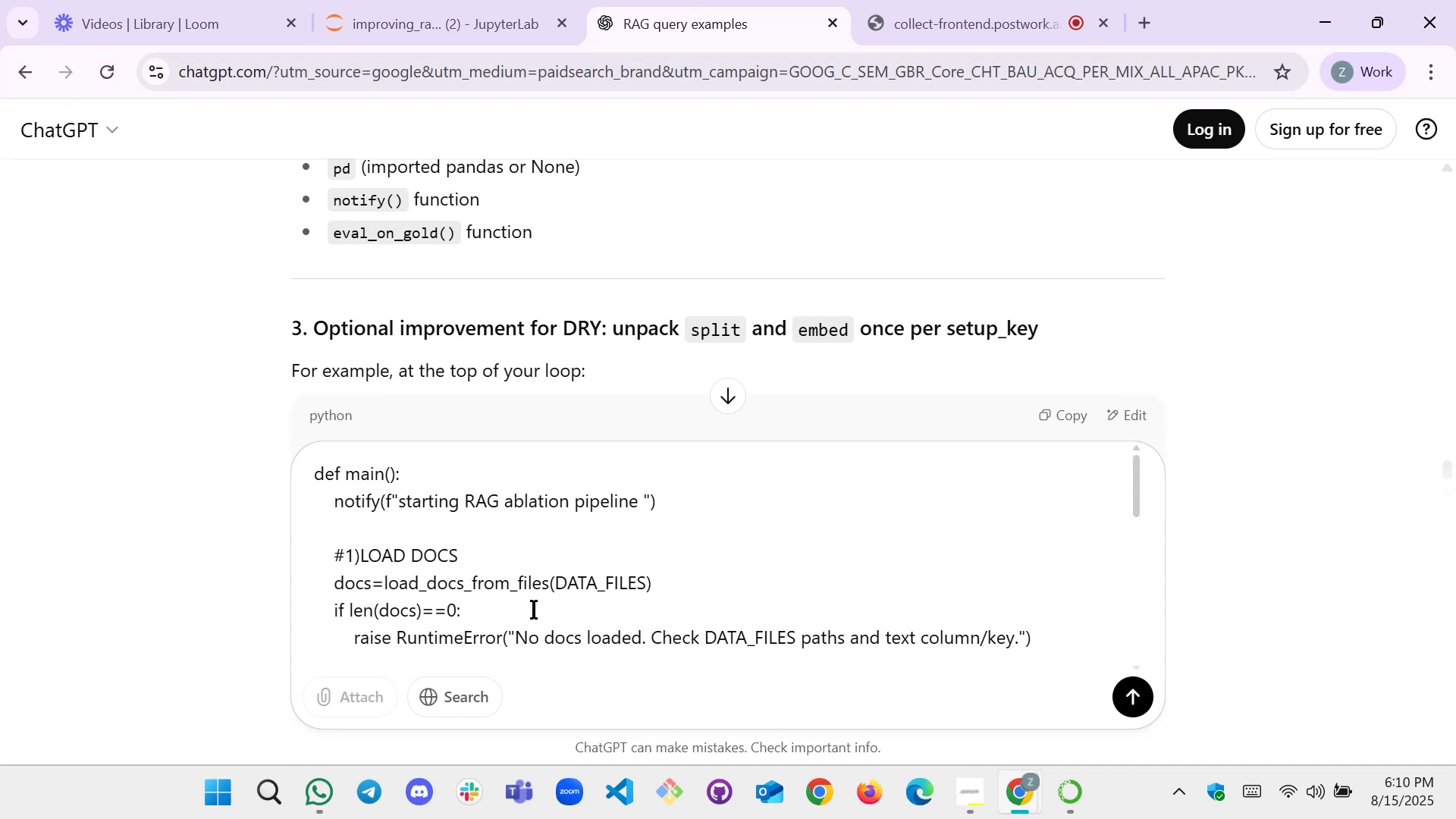 
key(Shift+Enter)
 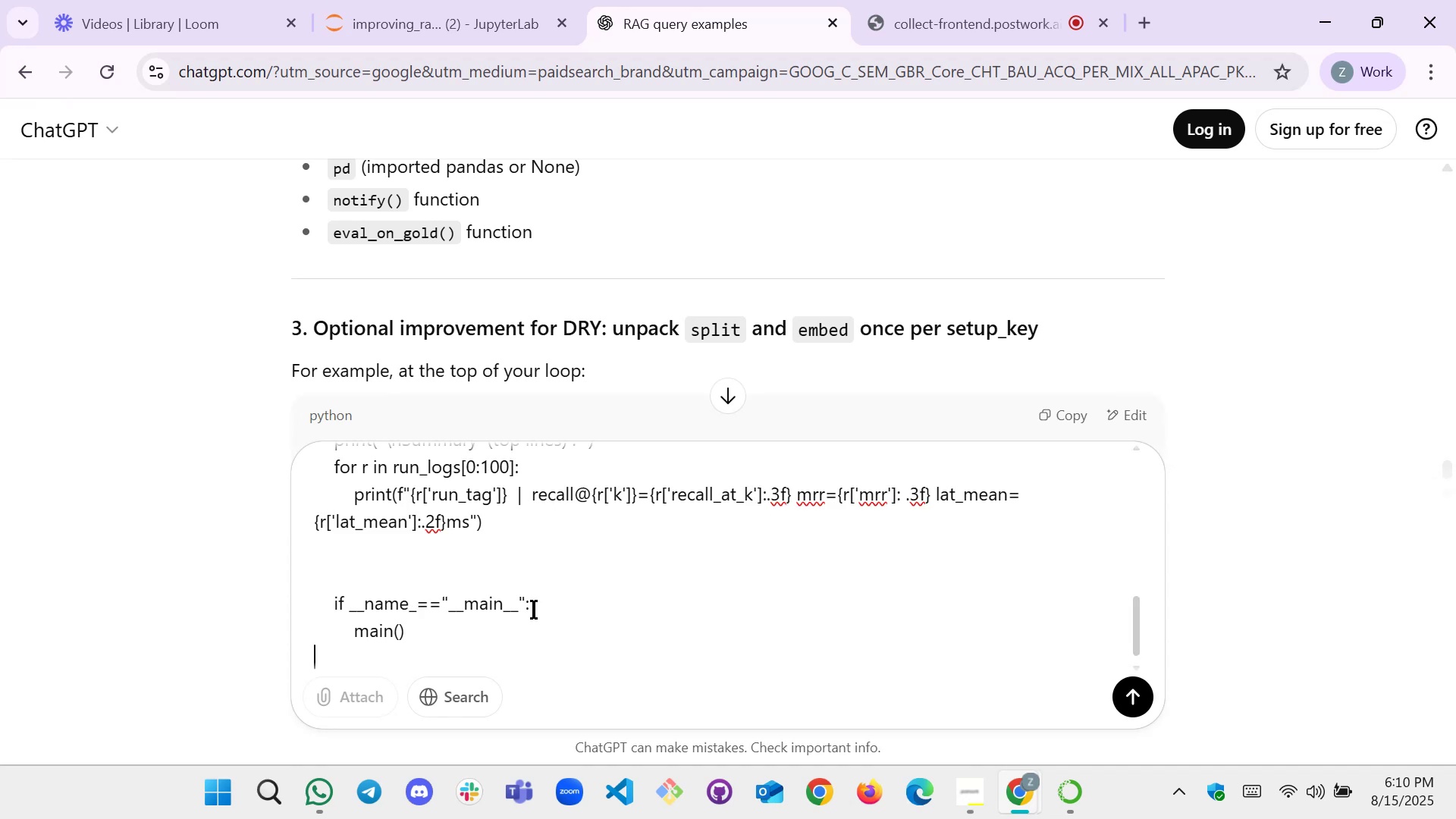 
key(Shift+Enter)
 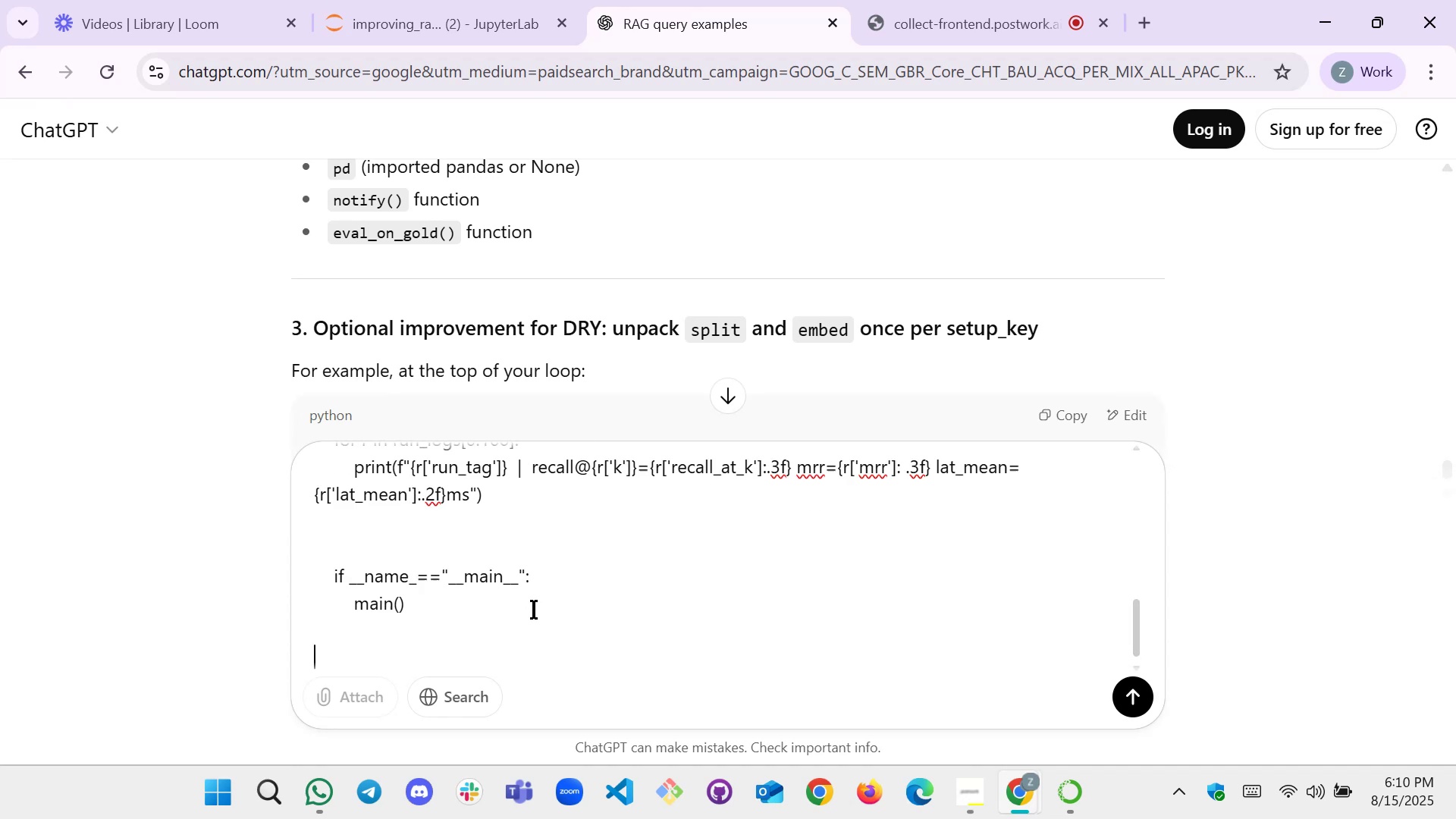 
key(Shift+Enter)
 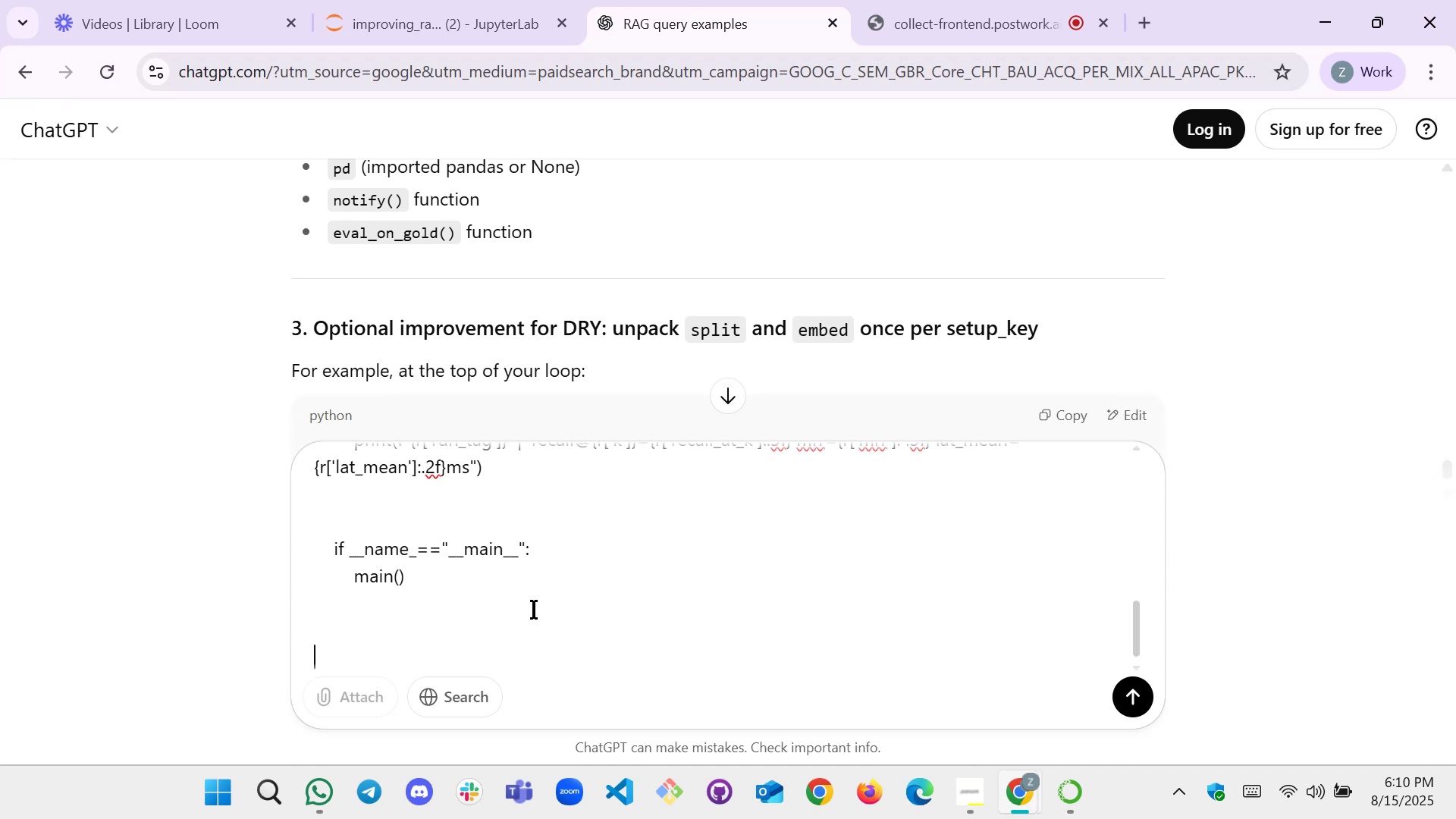 
type(ceh)
key(Backspace)
key(Backspace)
type(ehck)
key(Backspace)
key(Backspace)
key(Backspace)
key(Backspace)
type(heck this one)
 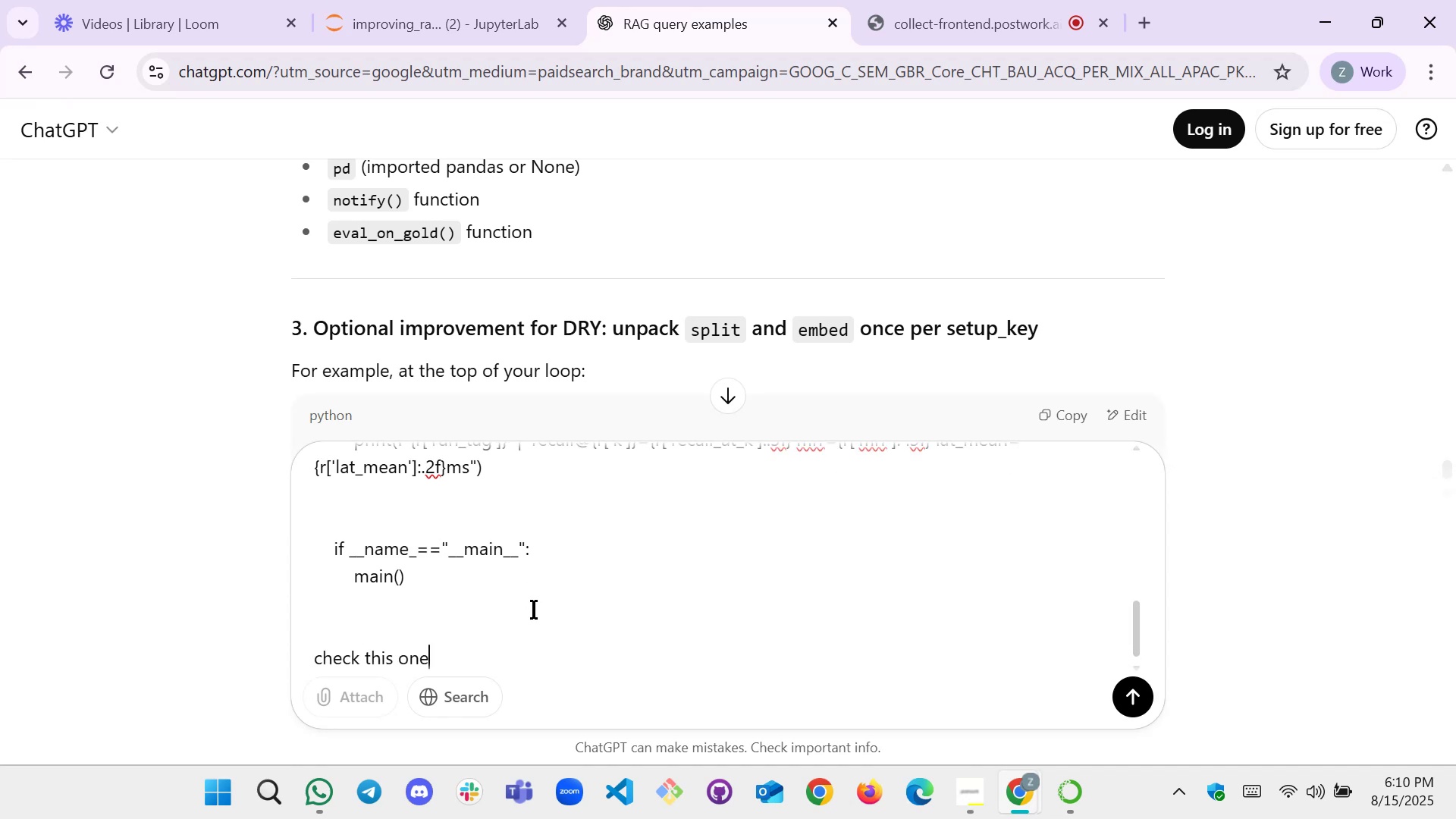 
key(Enter)
 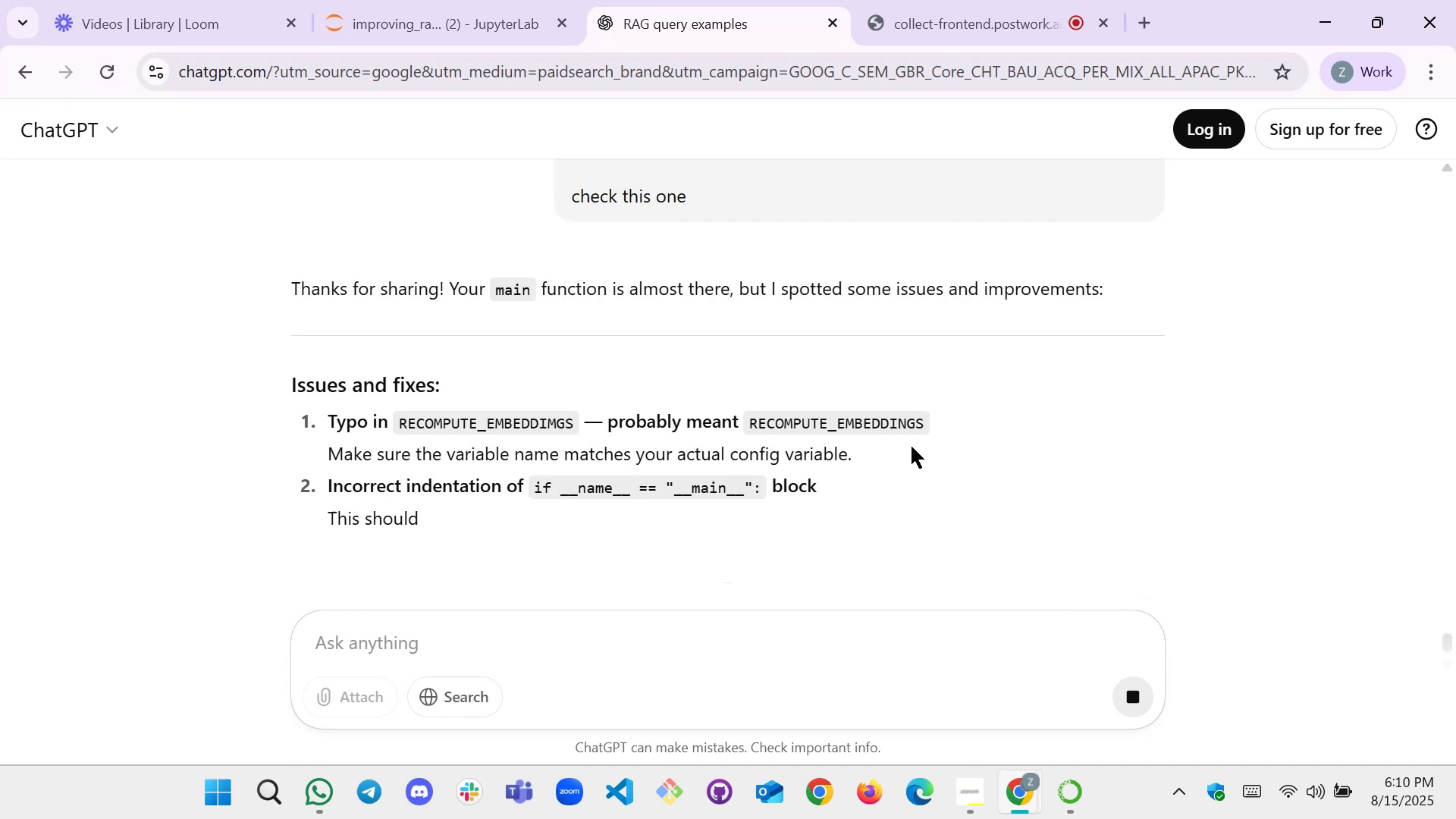 
scroll: coordinate [670, 396], scroll_direction: down, amount: 1.0
 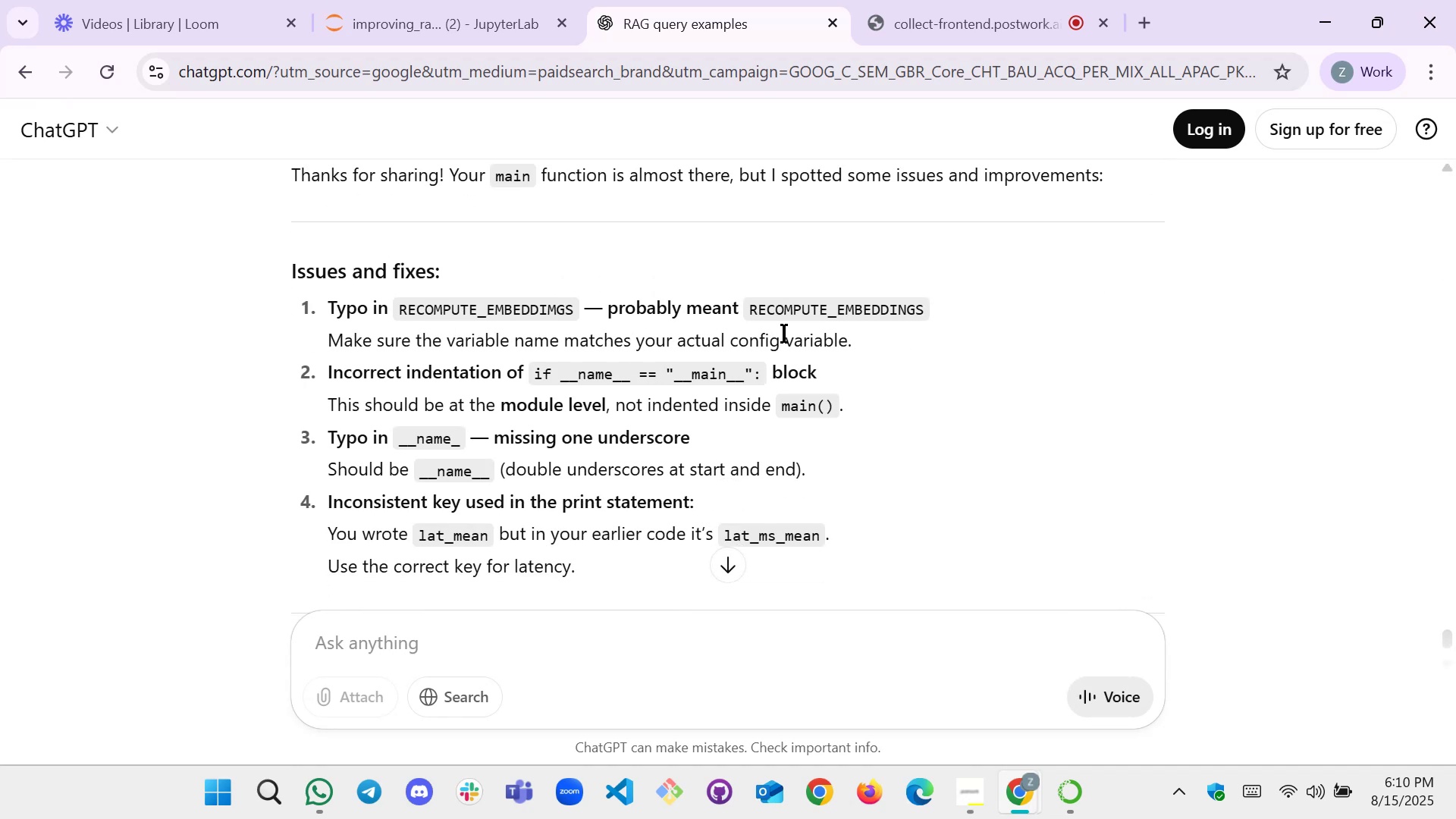 
wait(9.14)
 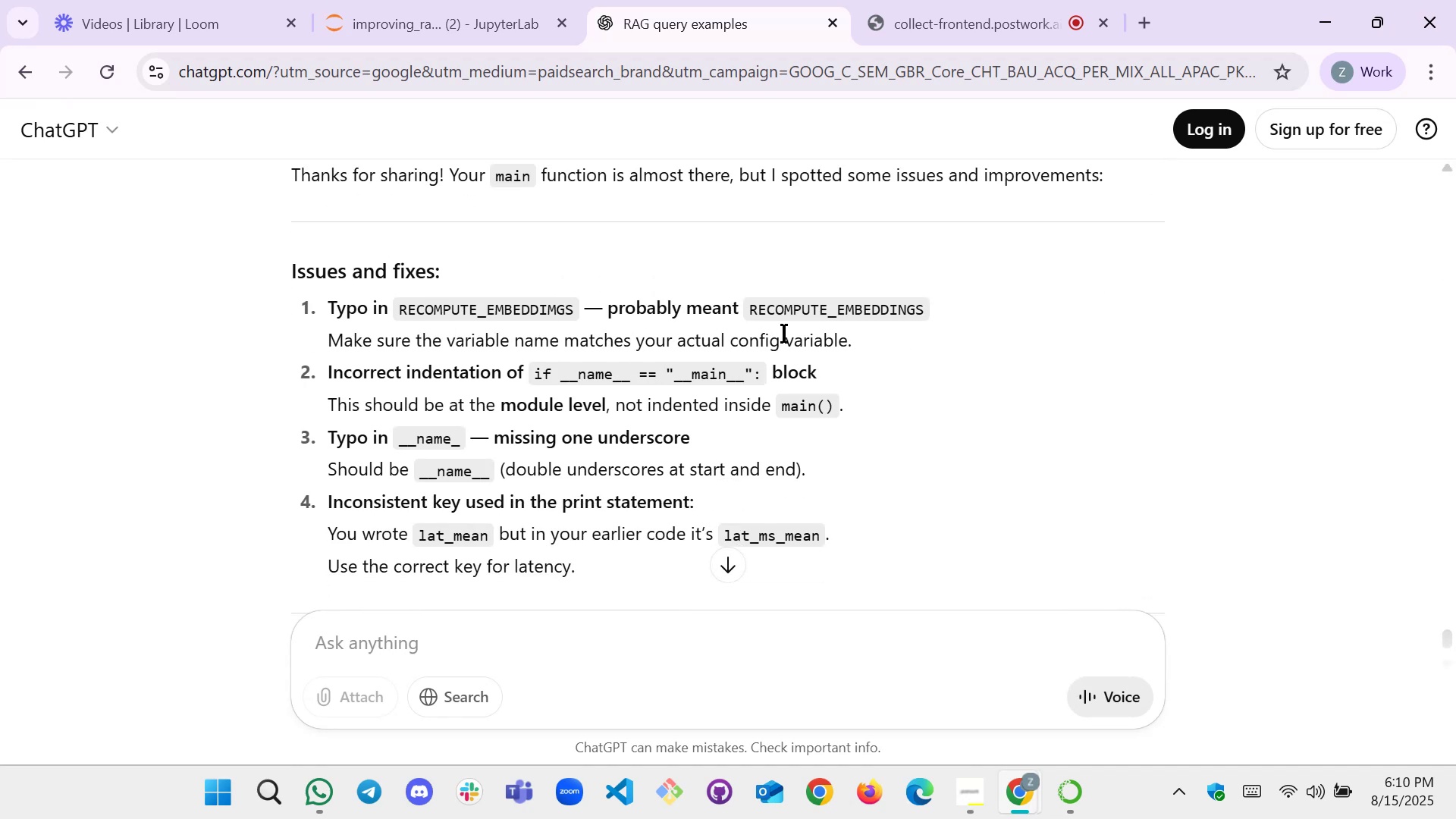 
left_click([447, 35])
 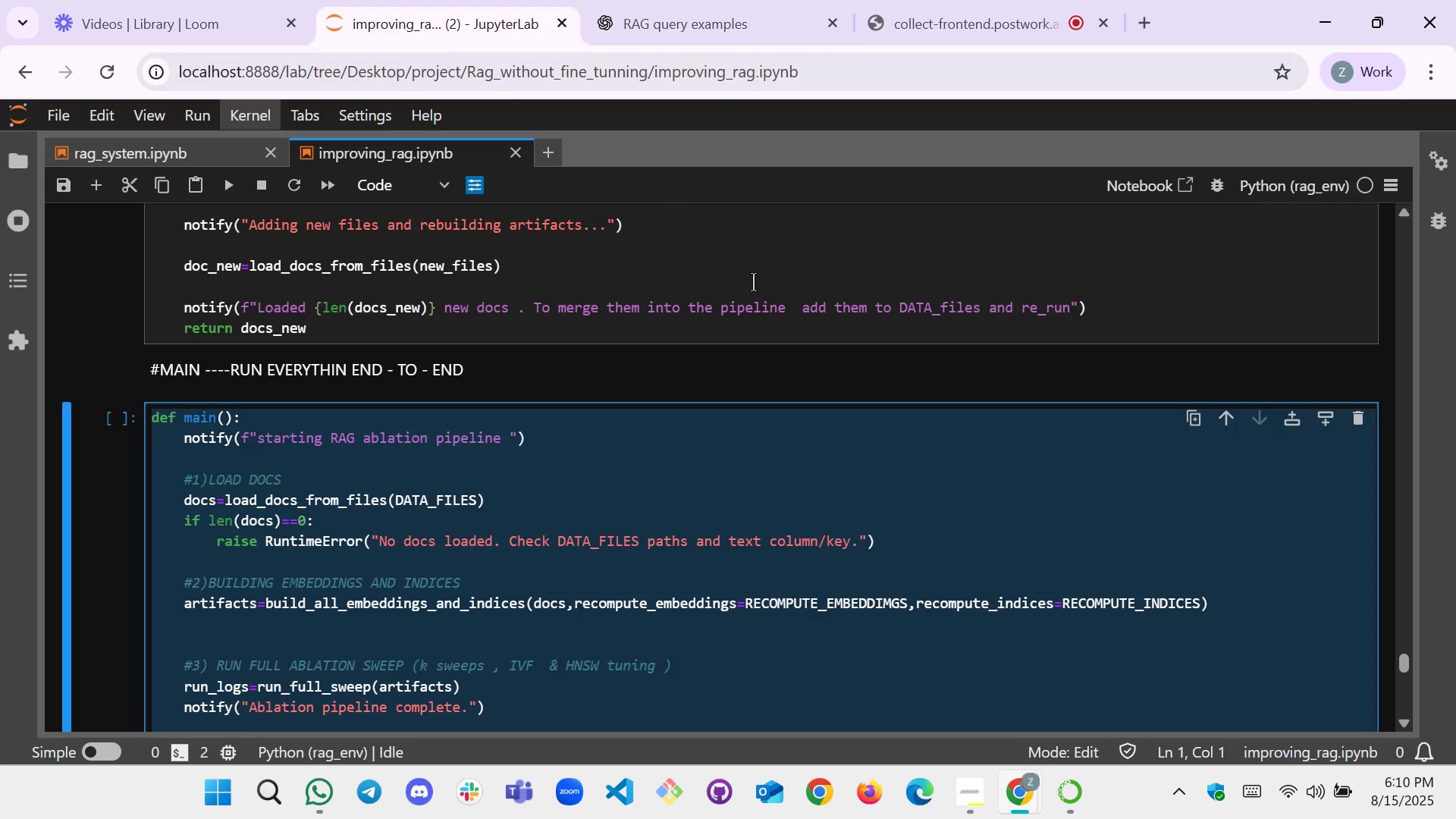 
scroll: coordinate [730, 372], scroll_direction: down, amount: 1.0
 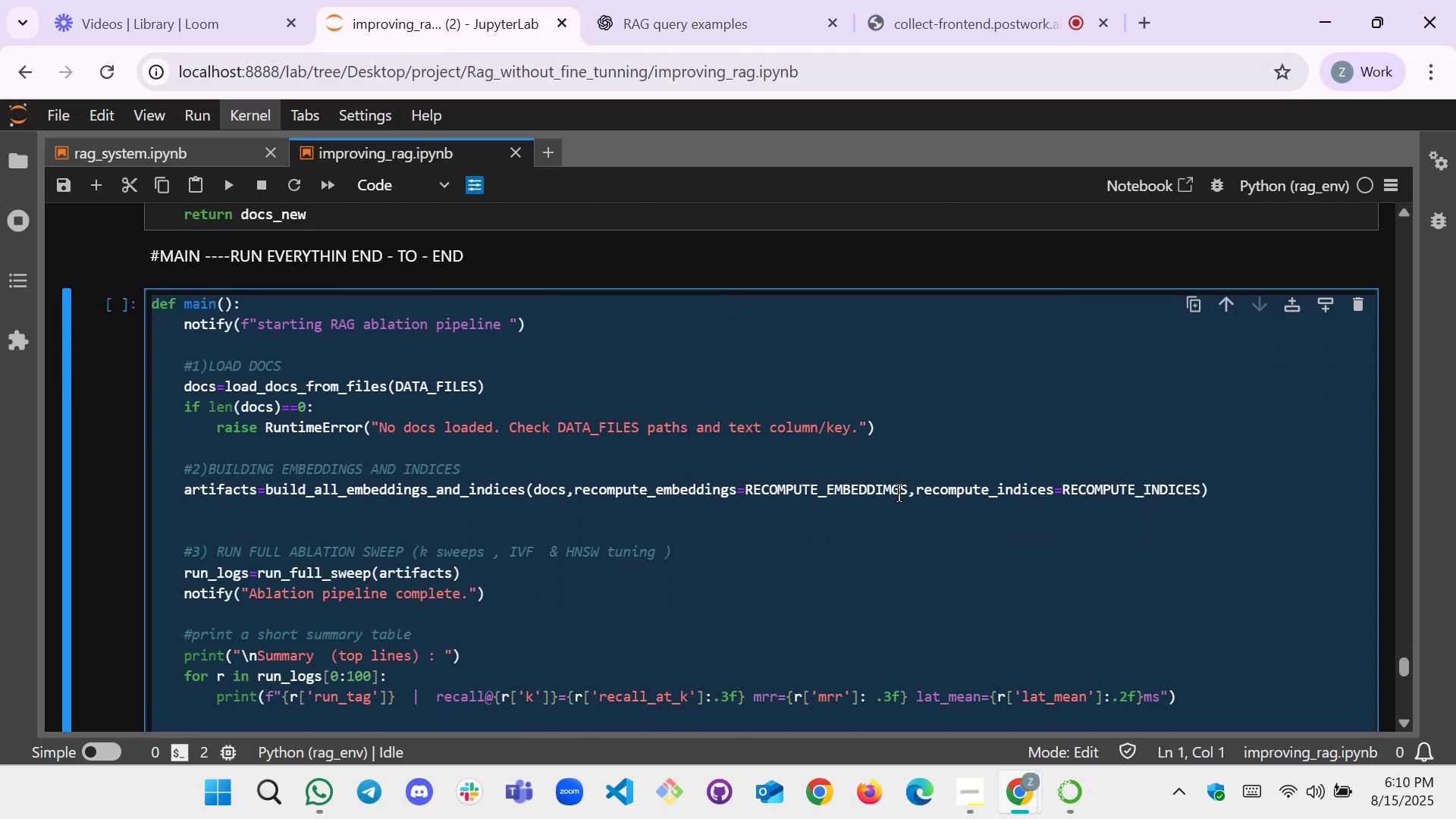 
left_click([896, 491])
 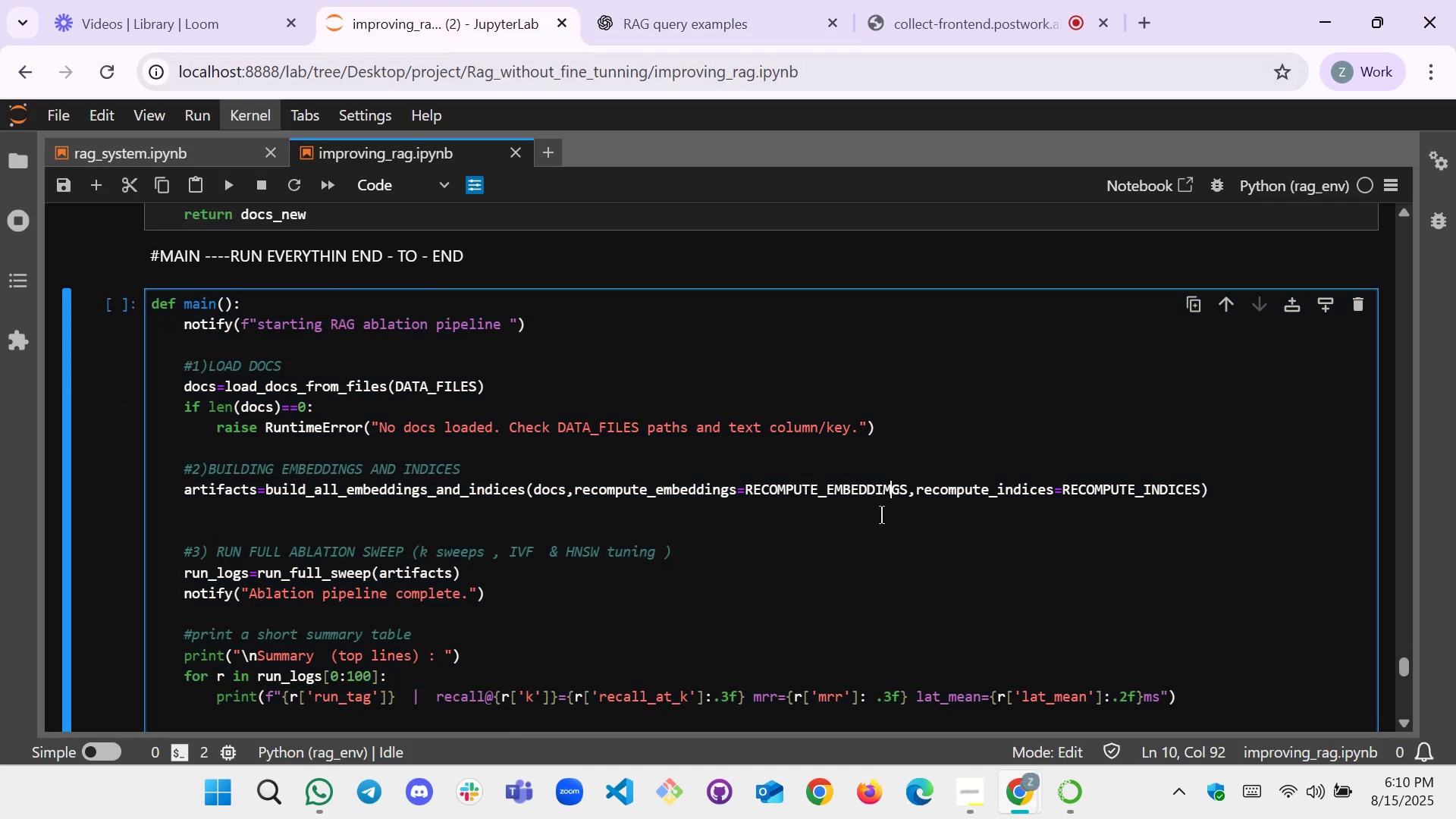 
key(ArrowRight)
 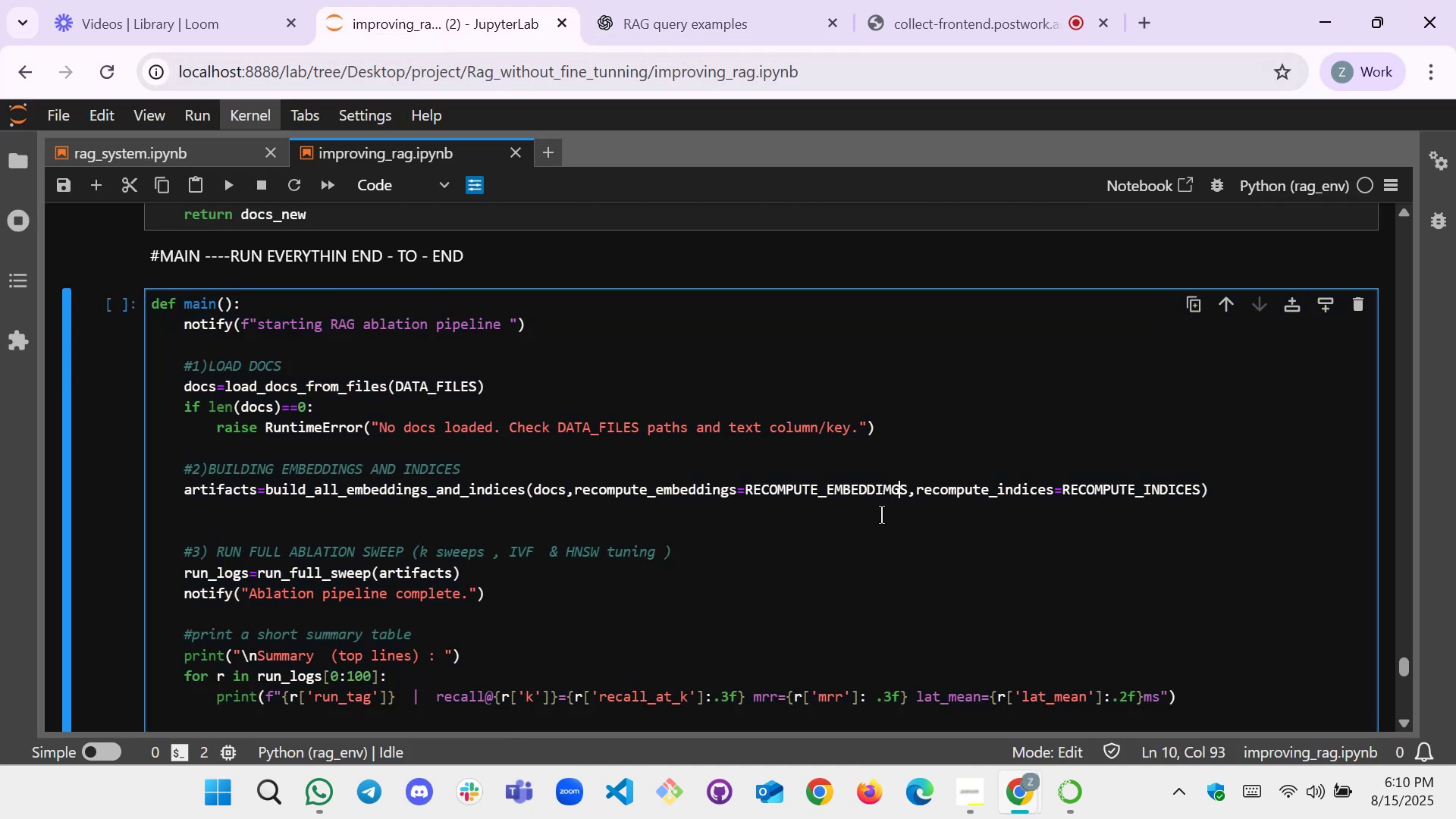 
key(ArrowRight)
 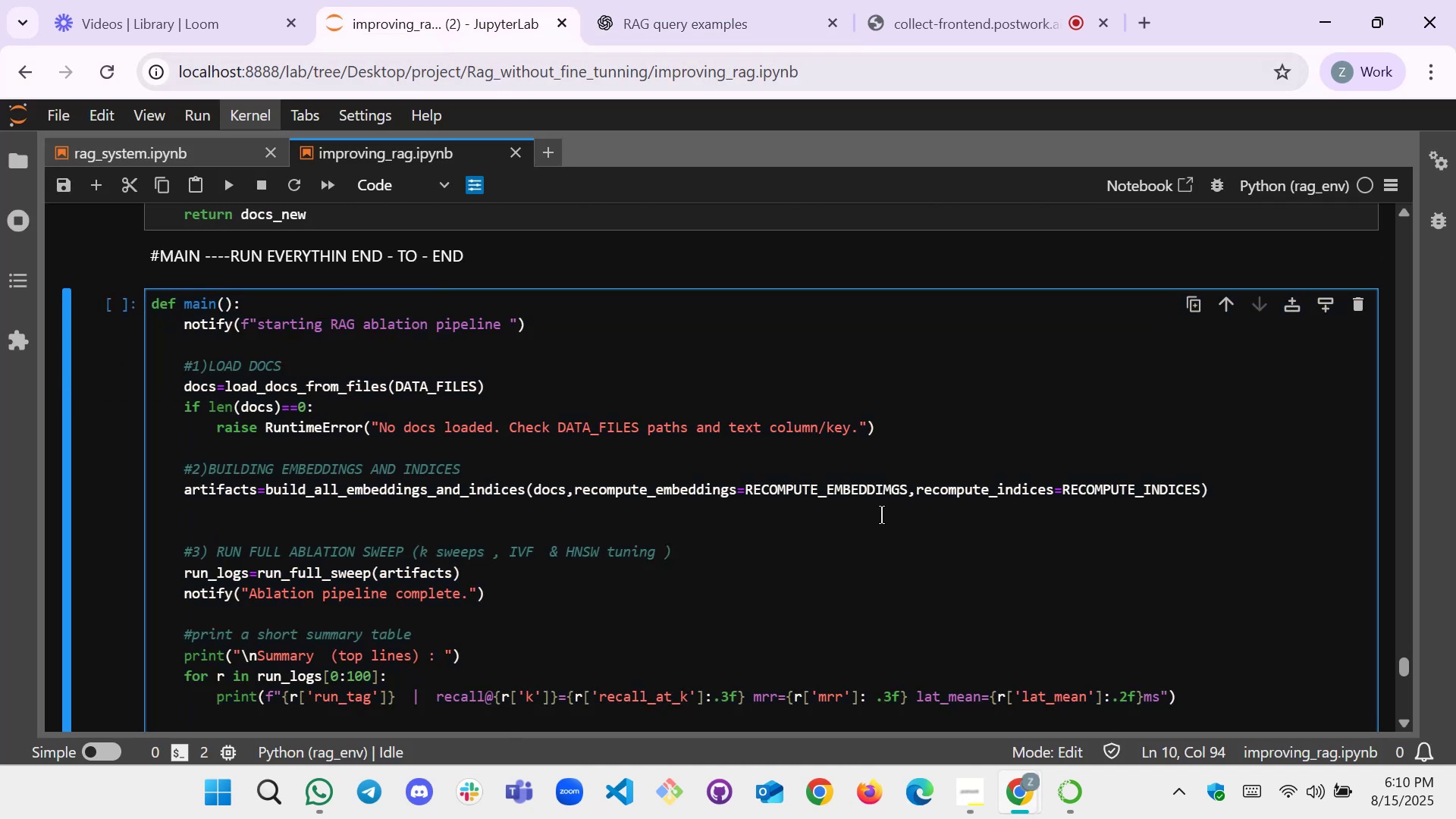 
key(Backspace)
 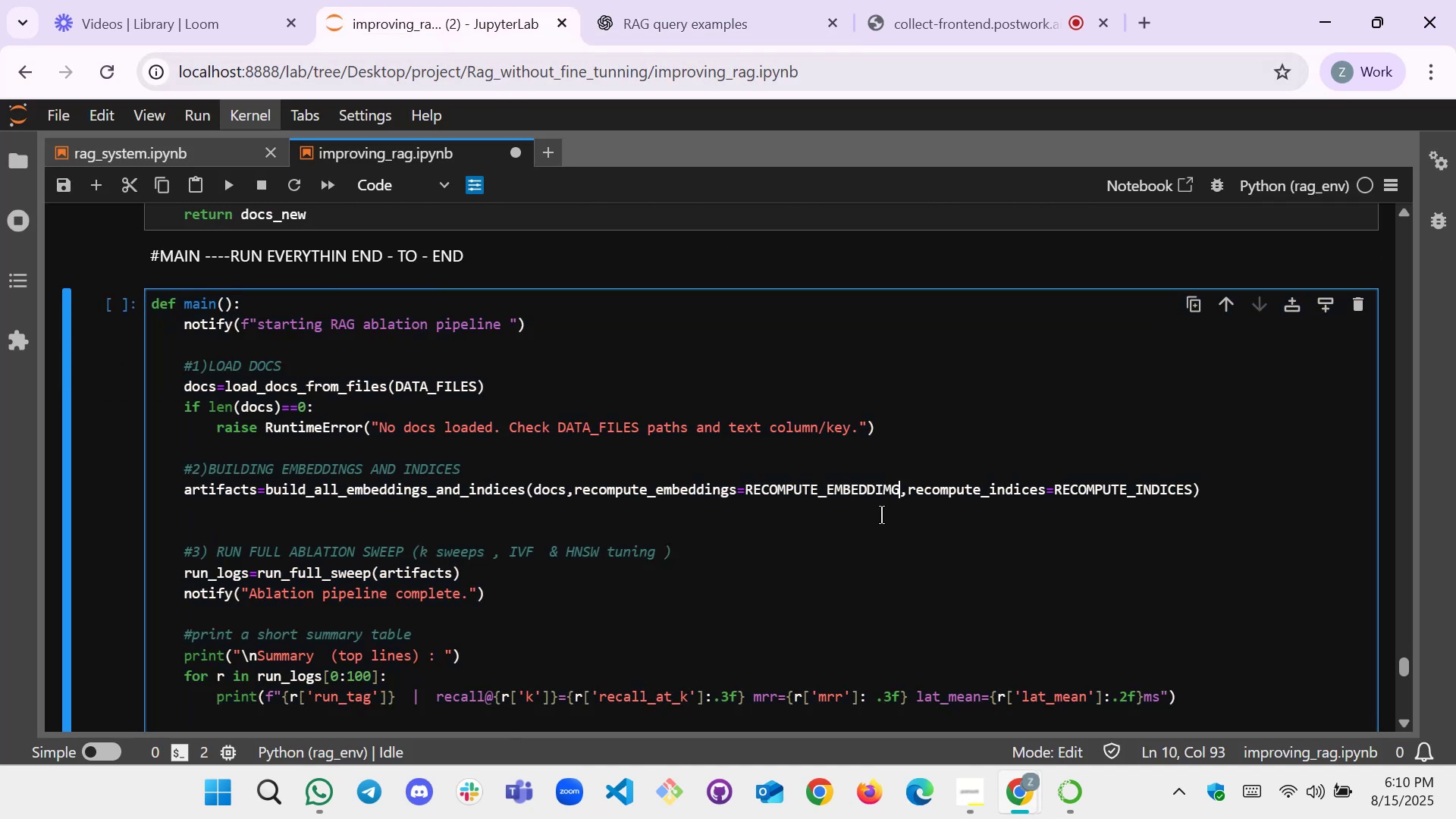 
key(Backspace)
 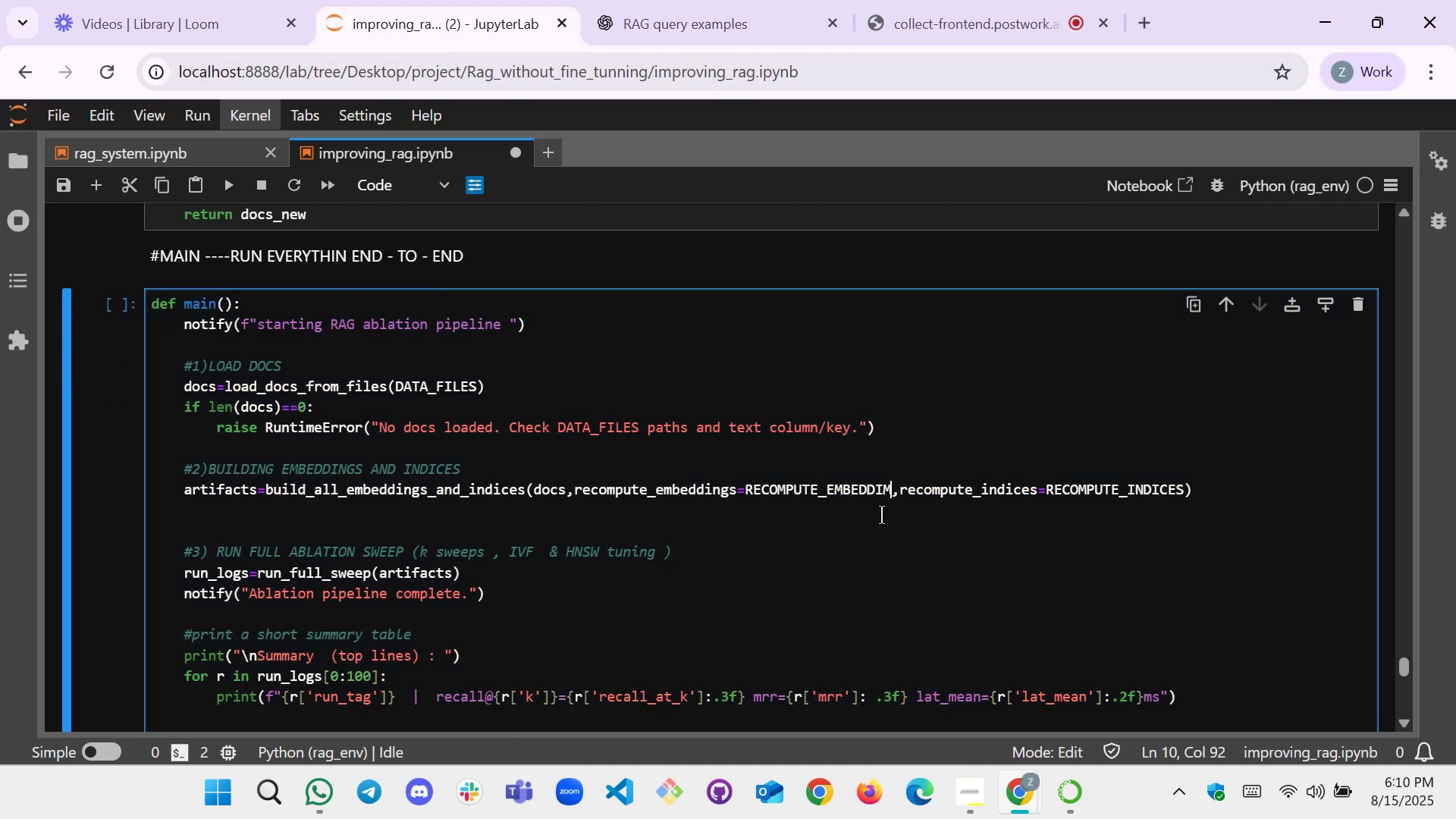 
key(Backspace)
 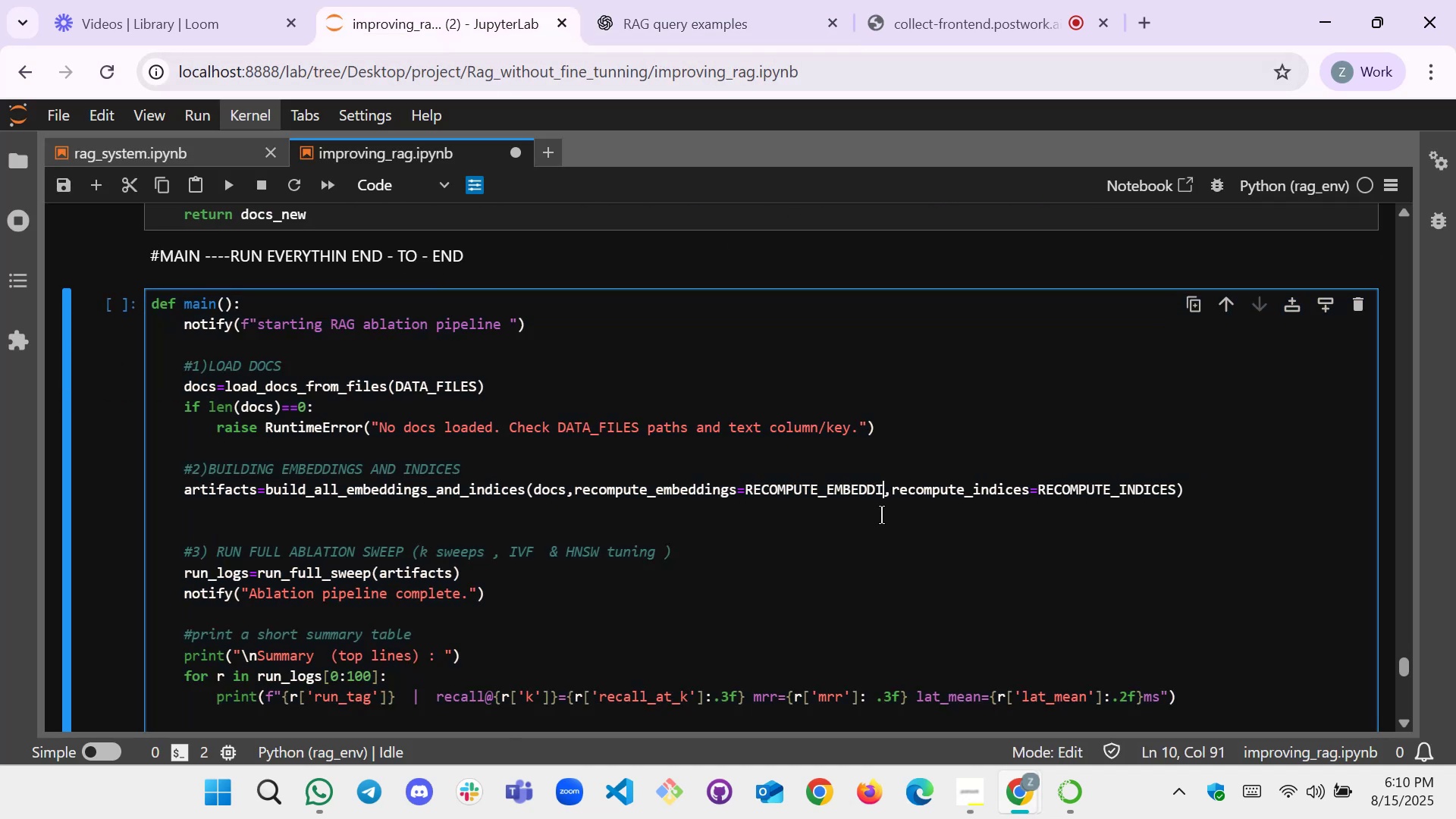 
key(Backspace)
 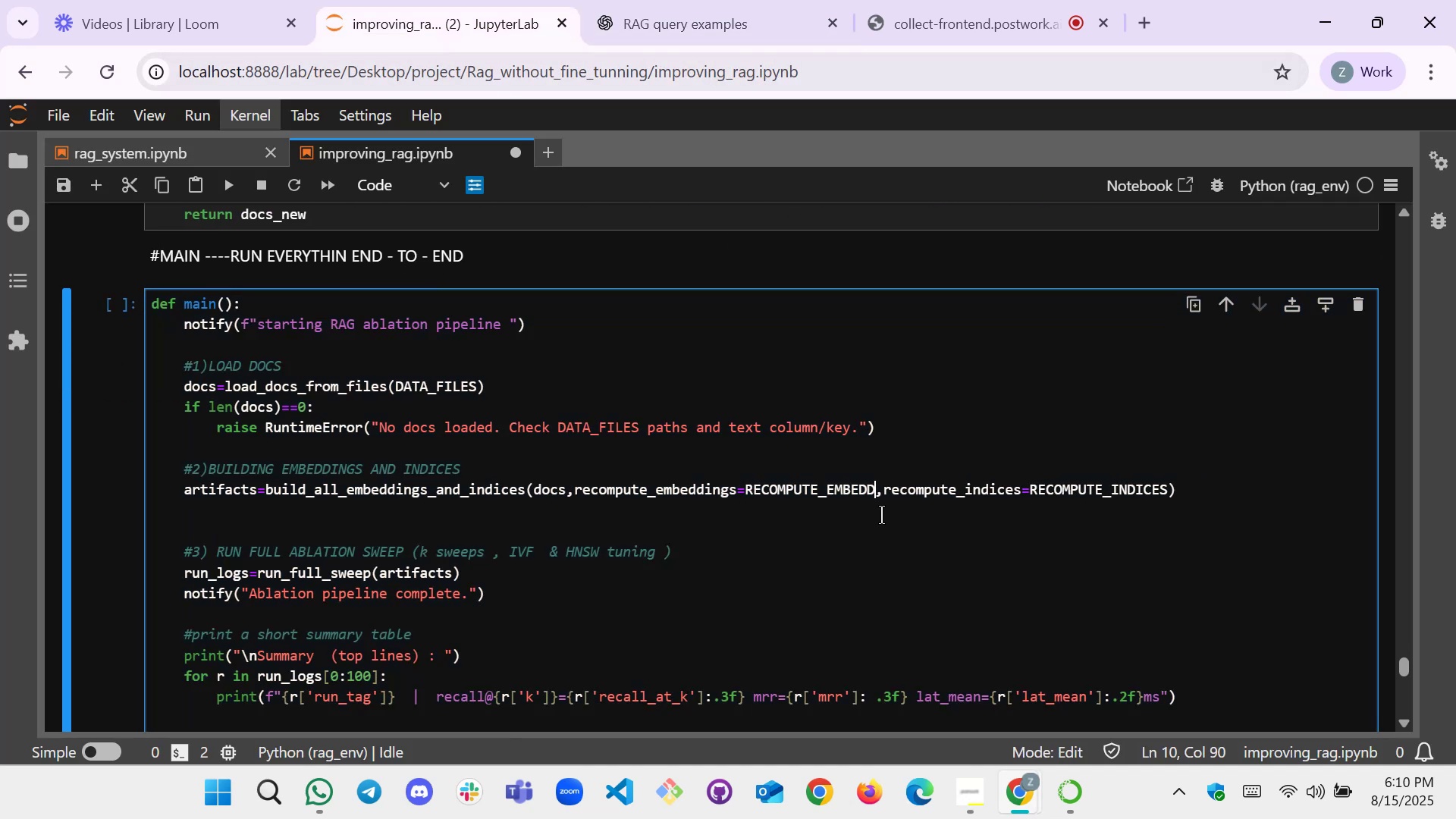 
key(Backspace)
 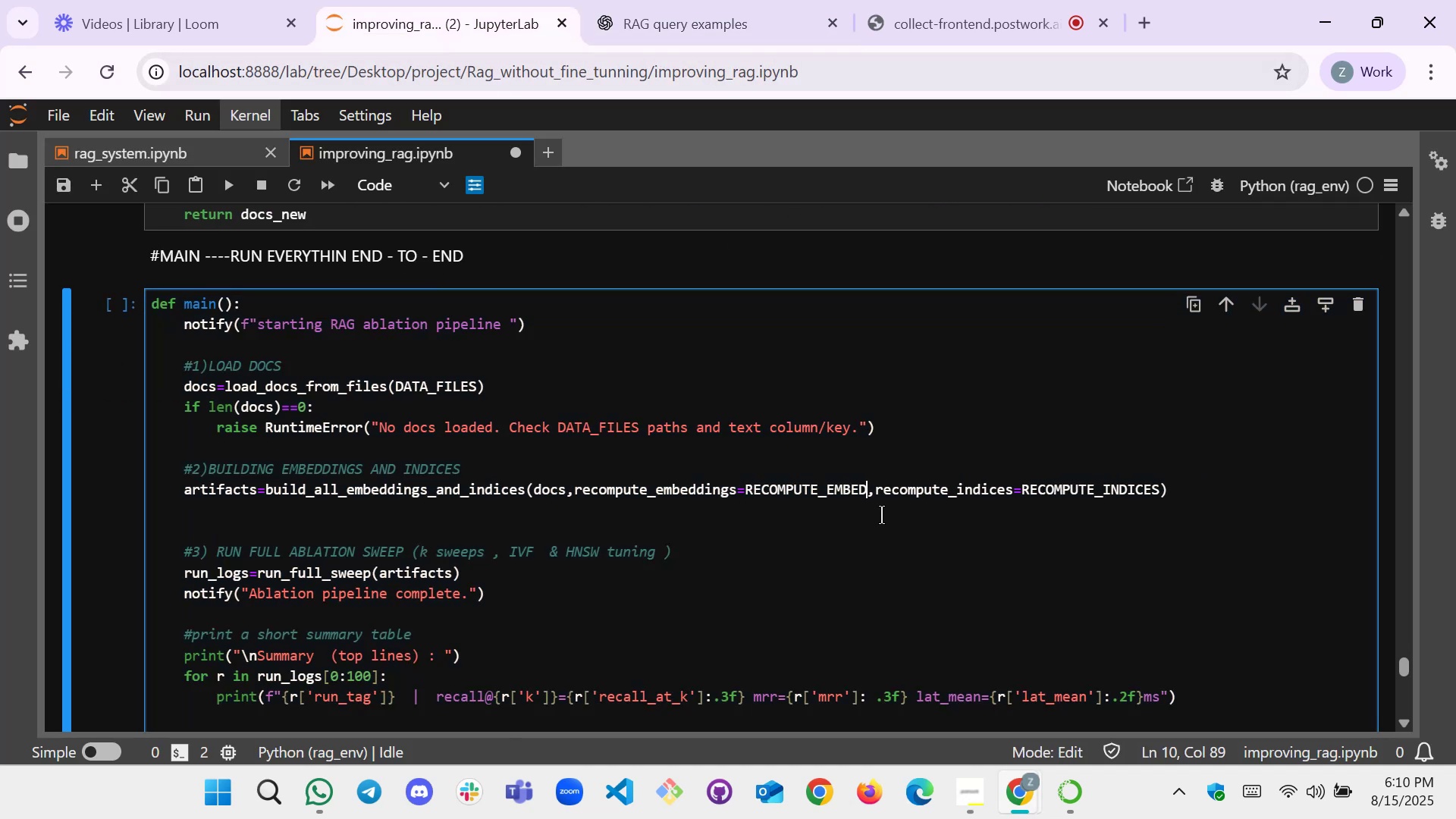 
key(Tab)
 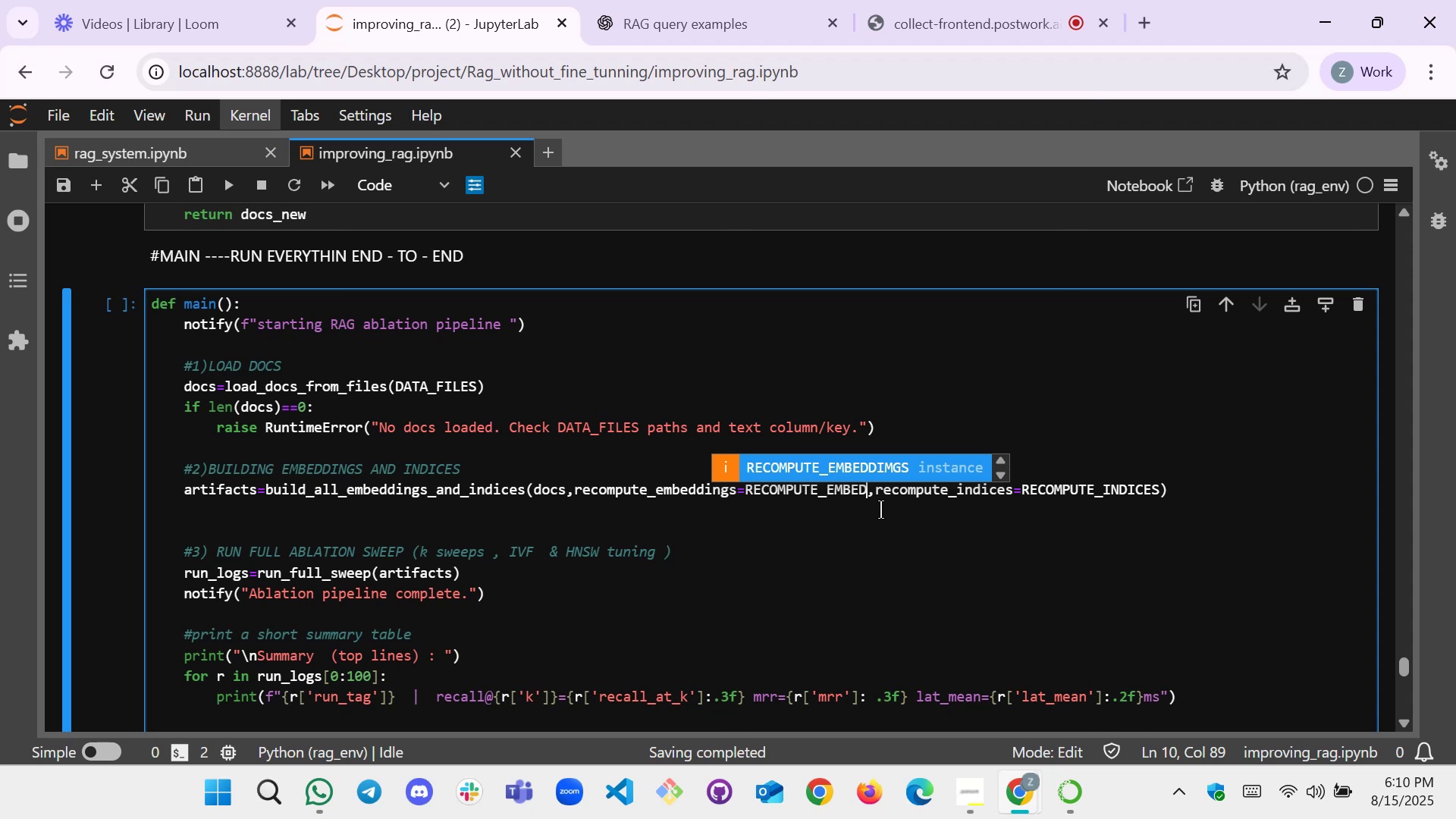 
key(Control+F)
 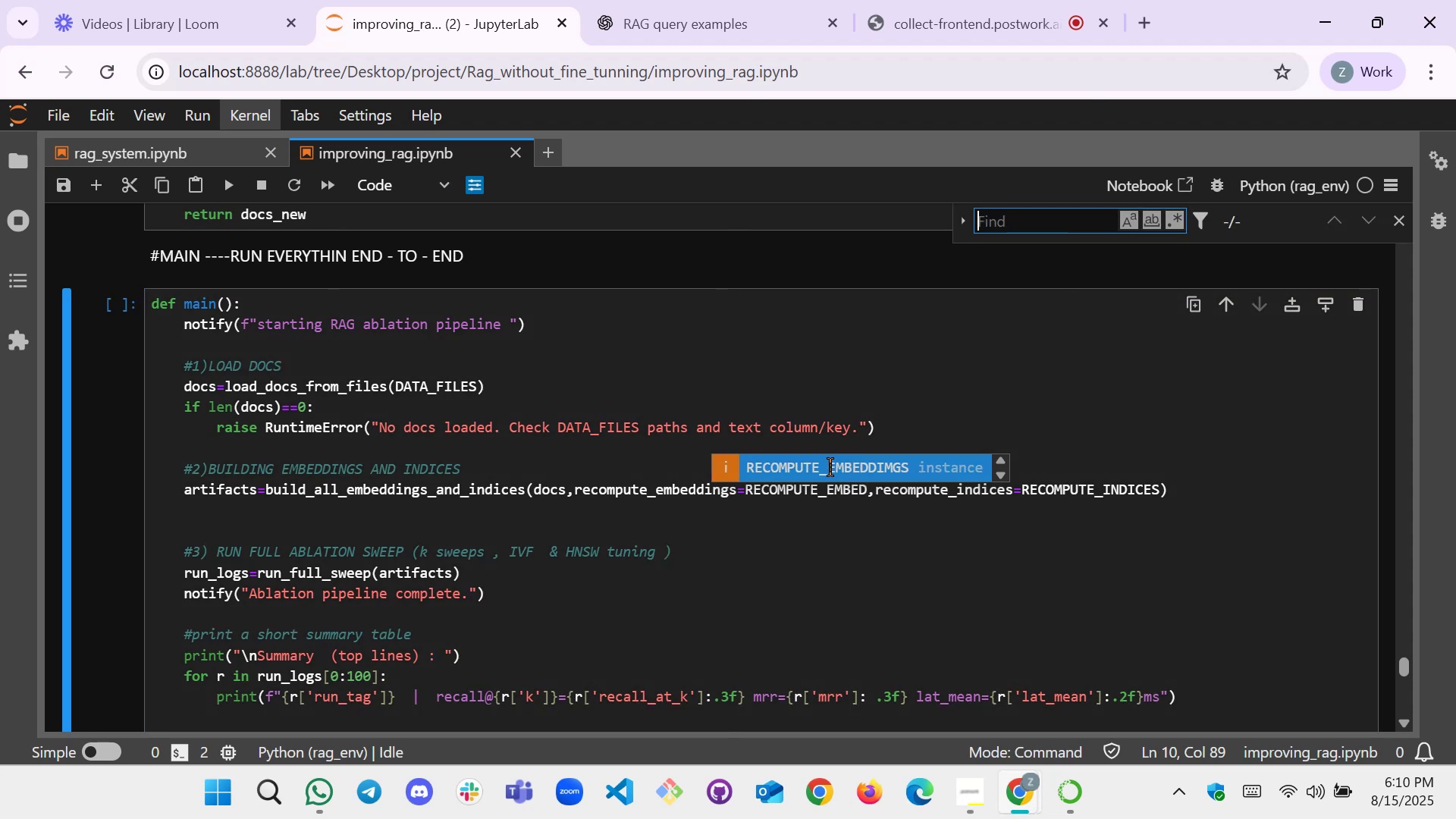 
scroll: coordinate [692, 434], scroll_direction: up, amount: 3.0
 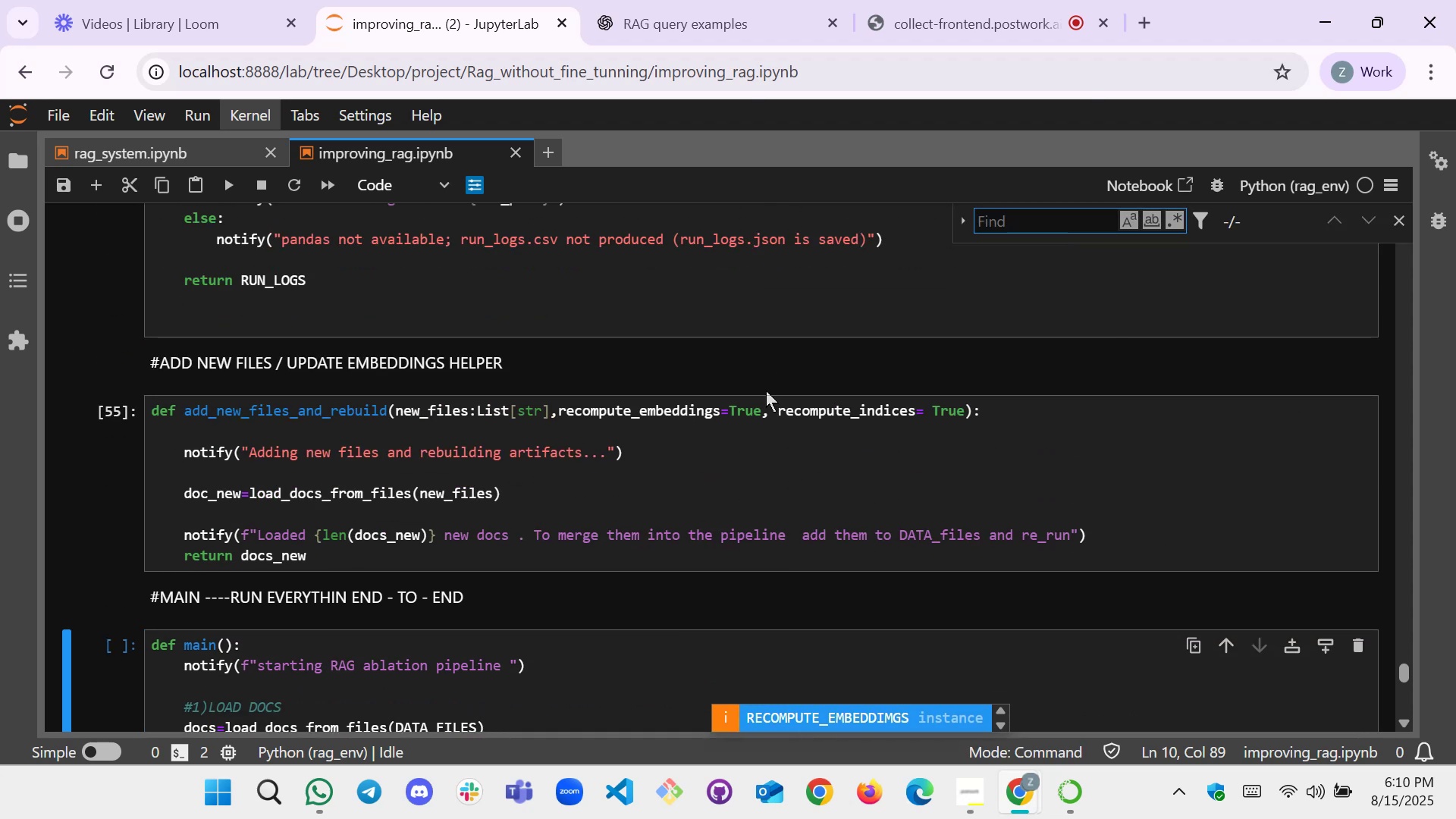 
key(Shift+R)
 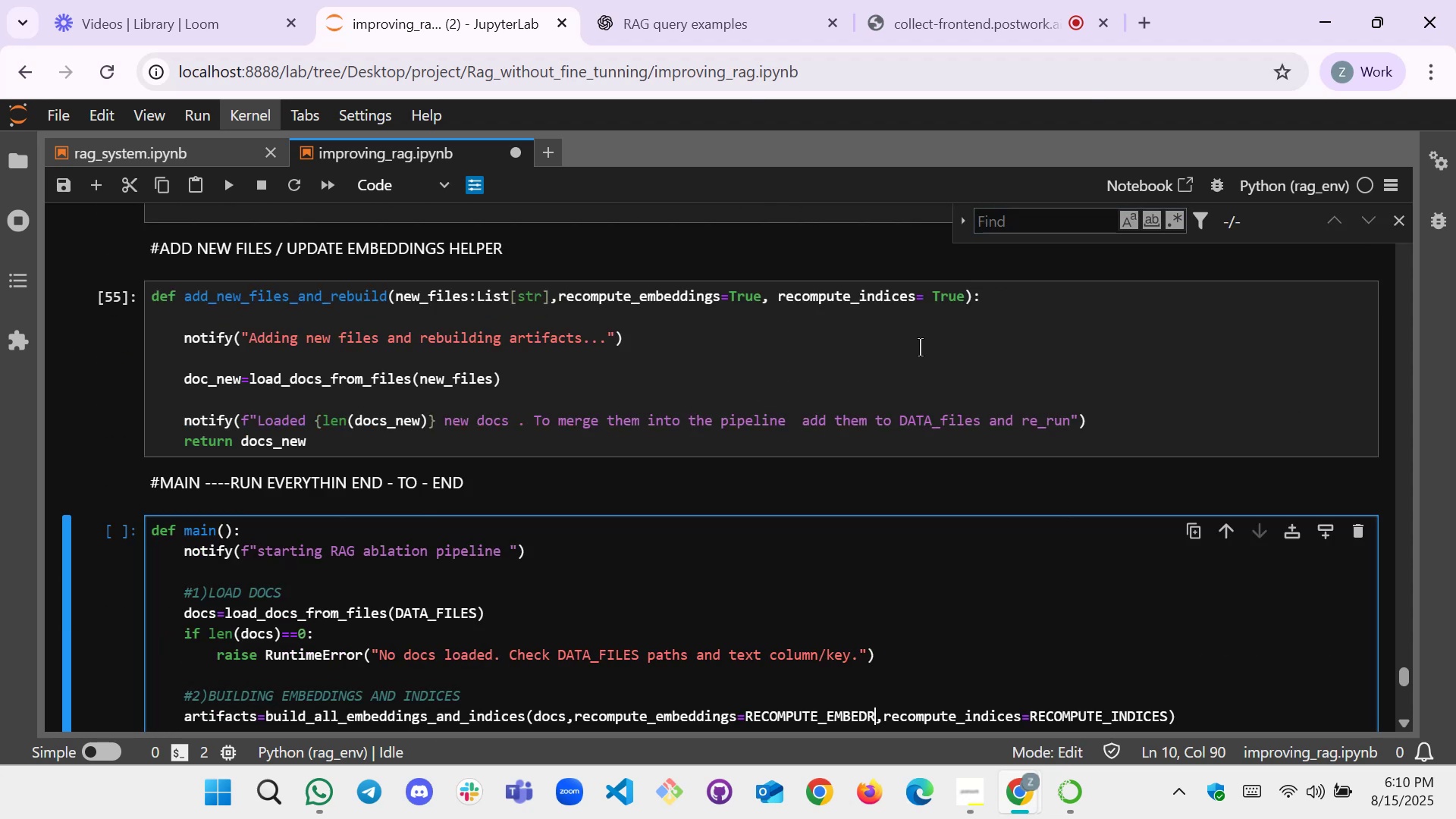 
left_click([1018, 218])
 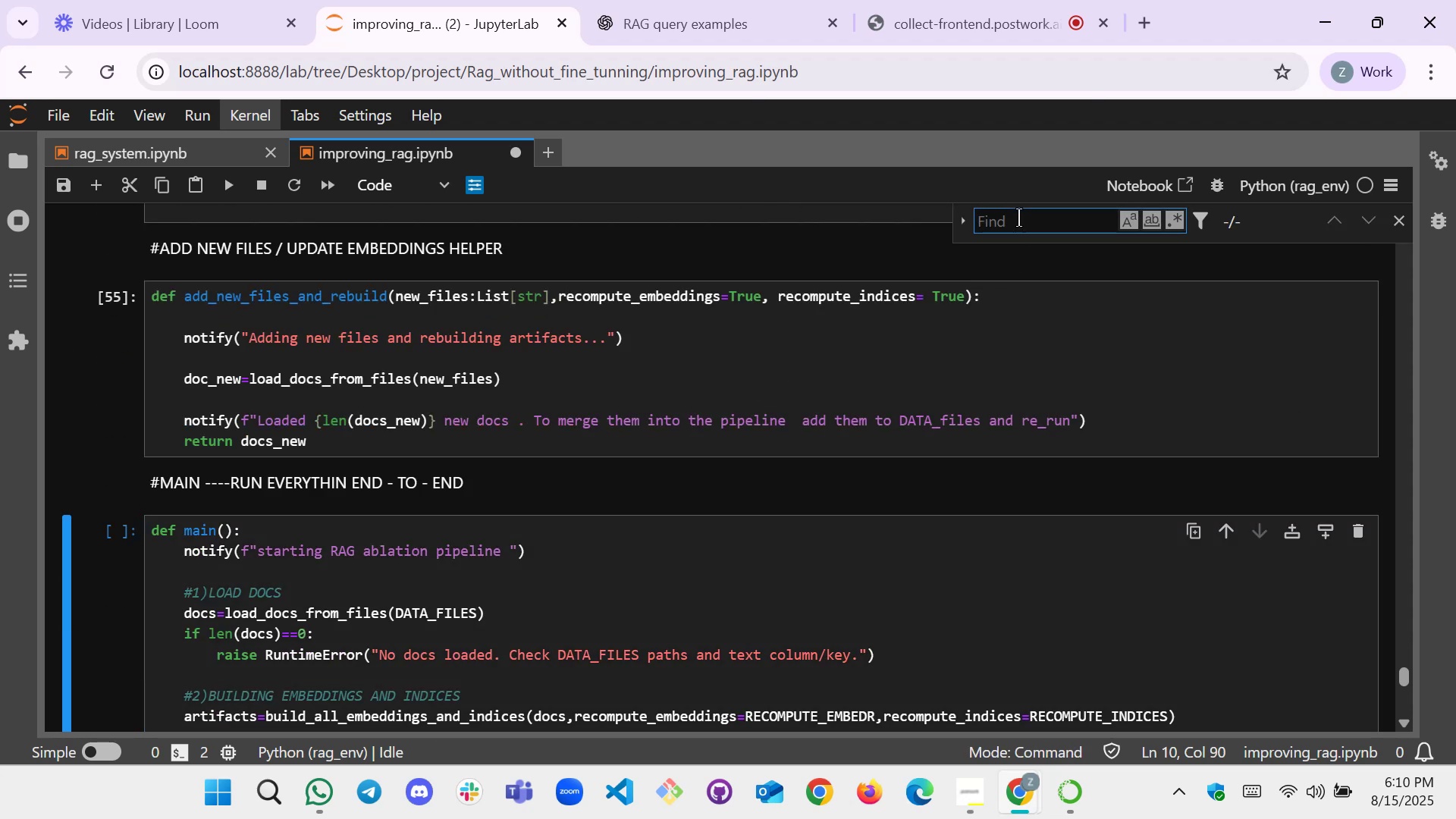 
type(REC)
 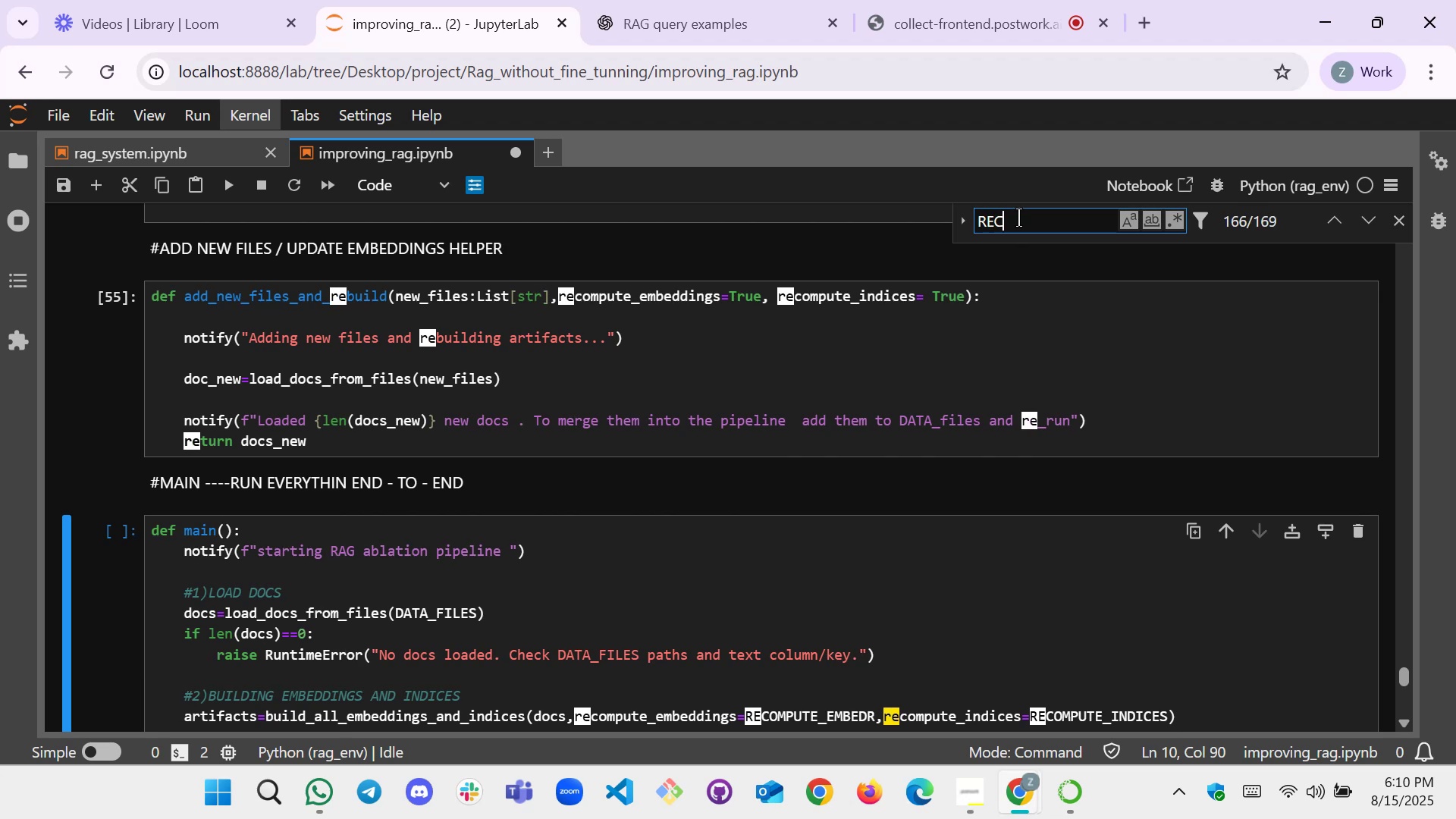 
scroll: coordinate [415, 368], scroll_direction: up, amount: 120.0
 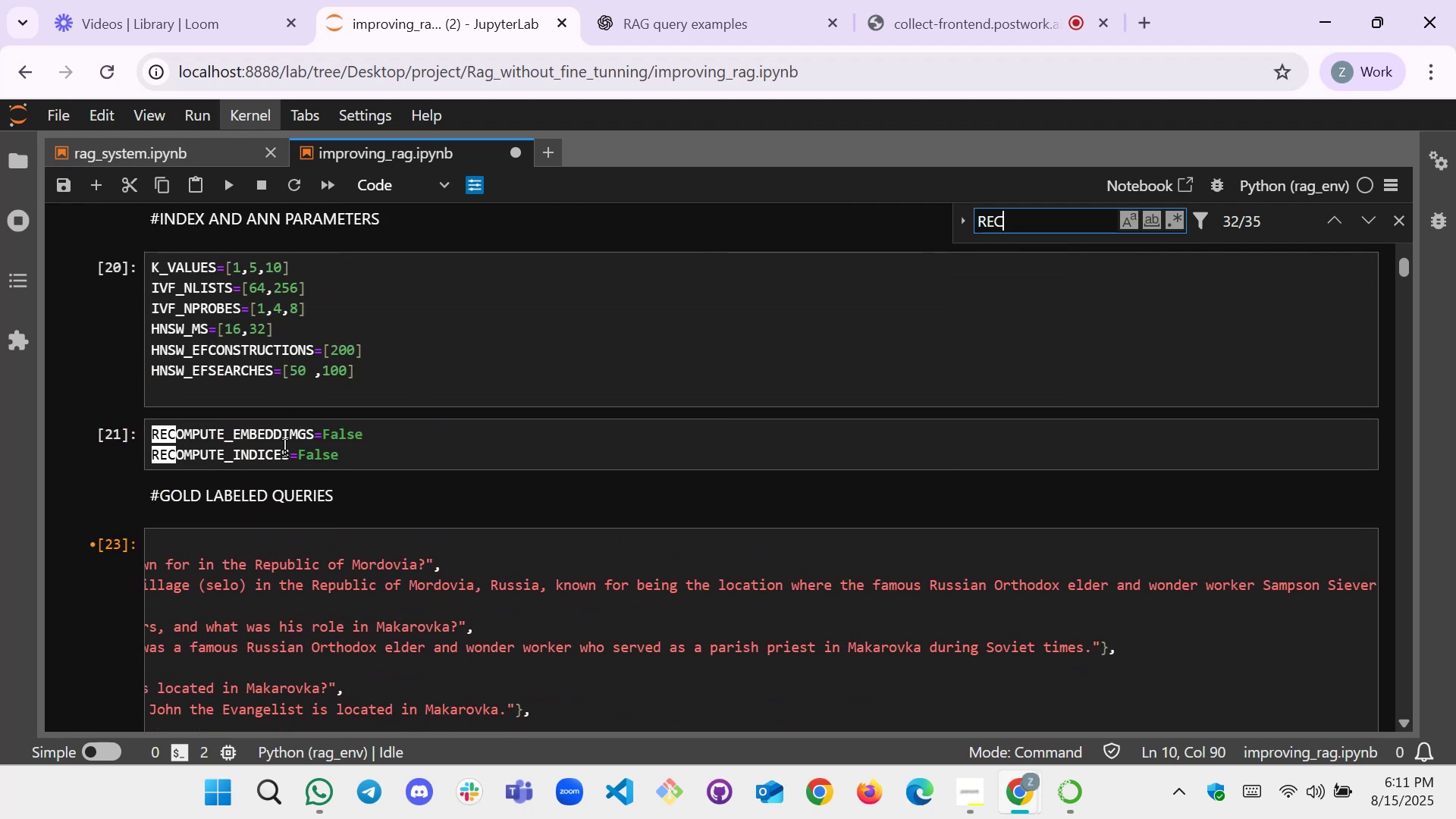 
left_click([300, 436])
 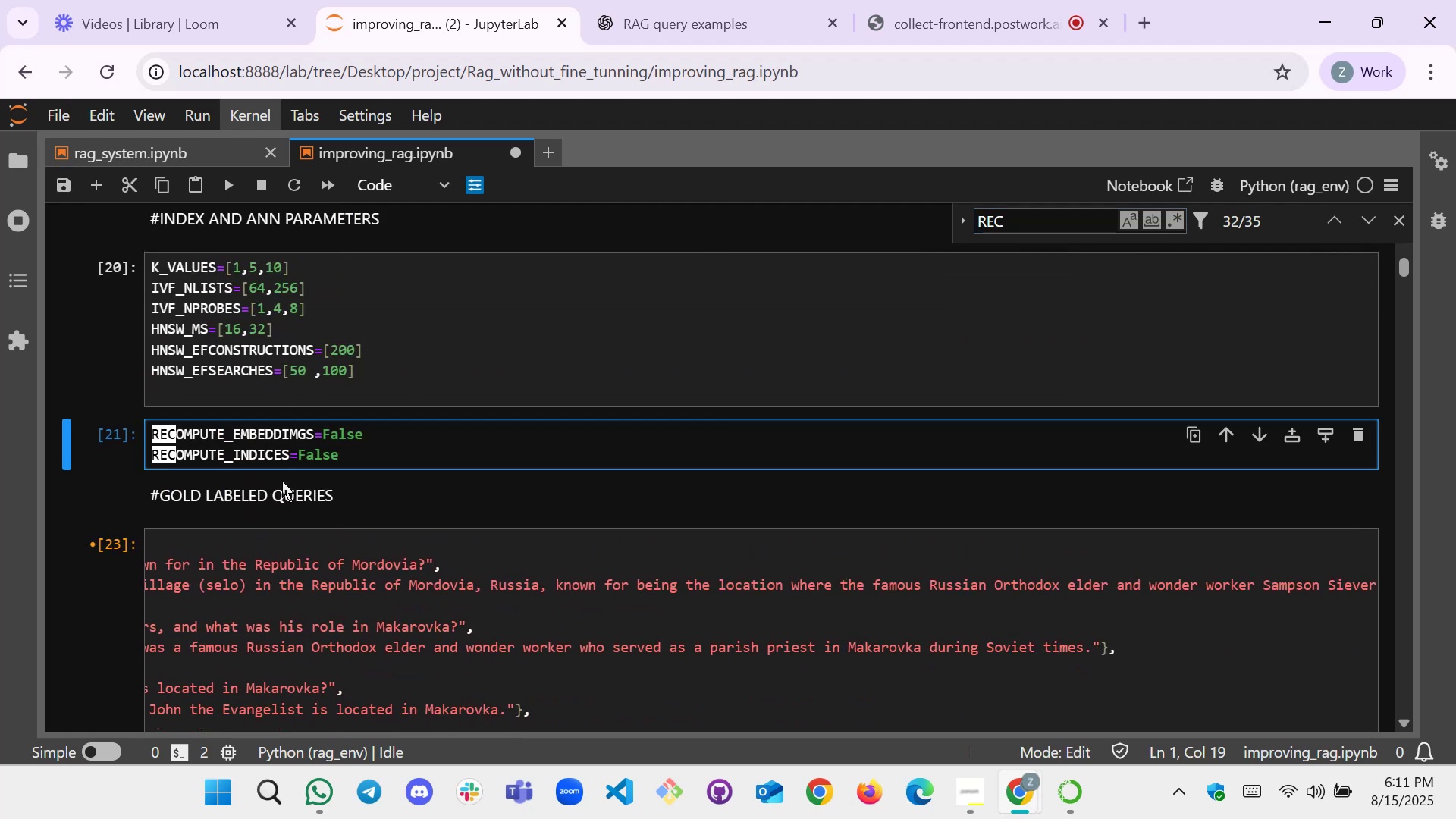 
key(Backspace)
 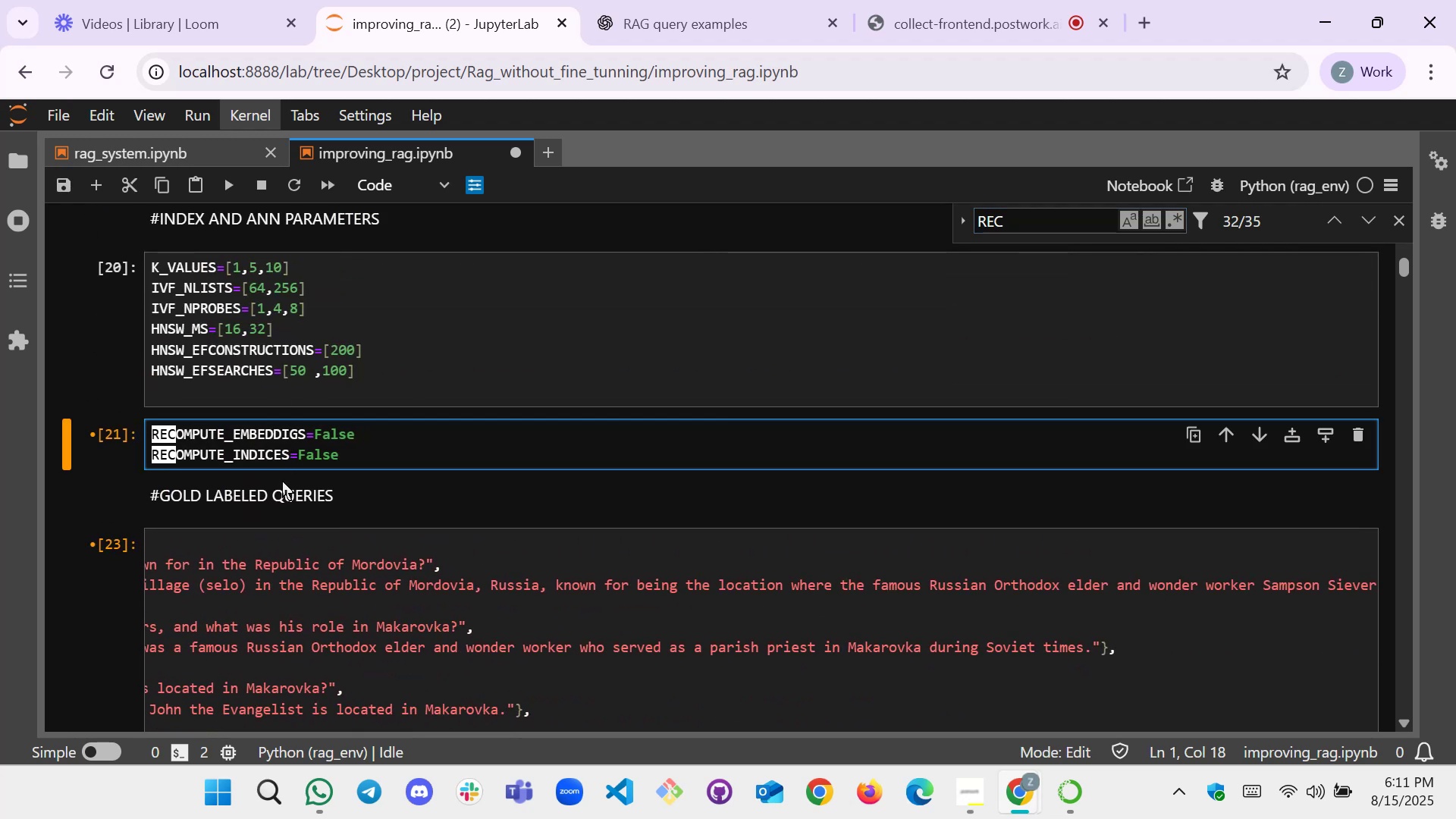 
wait(7.71)
 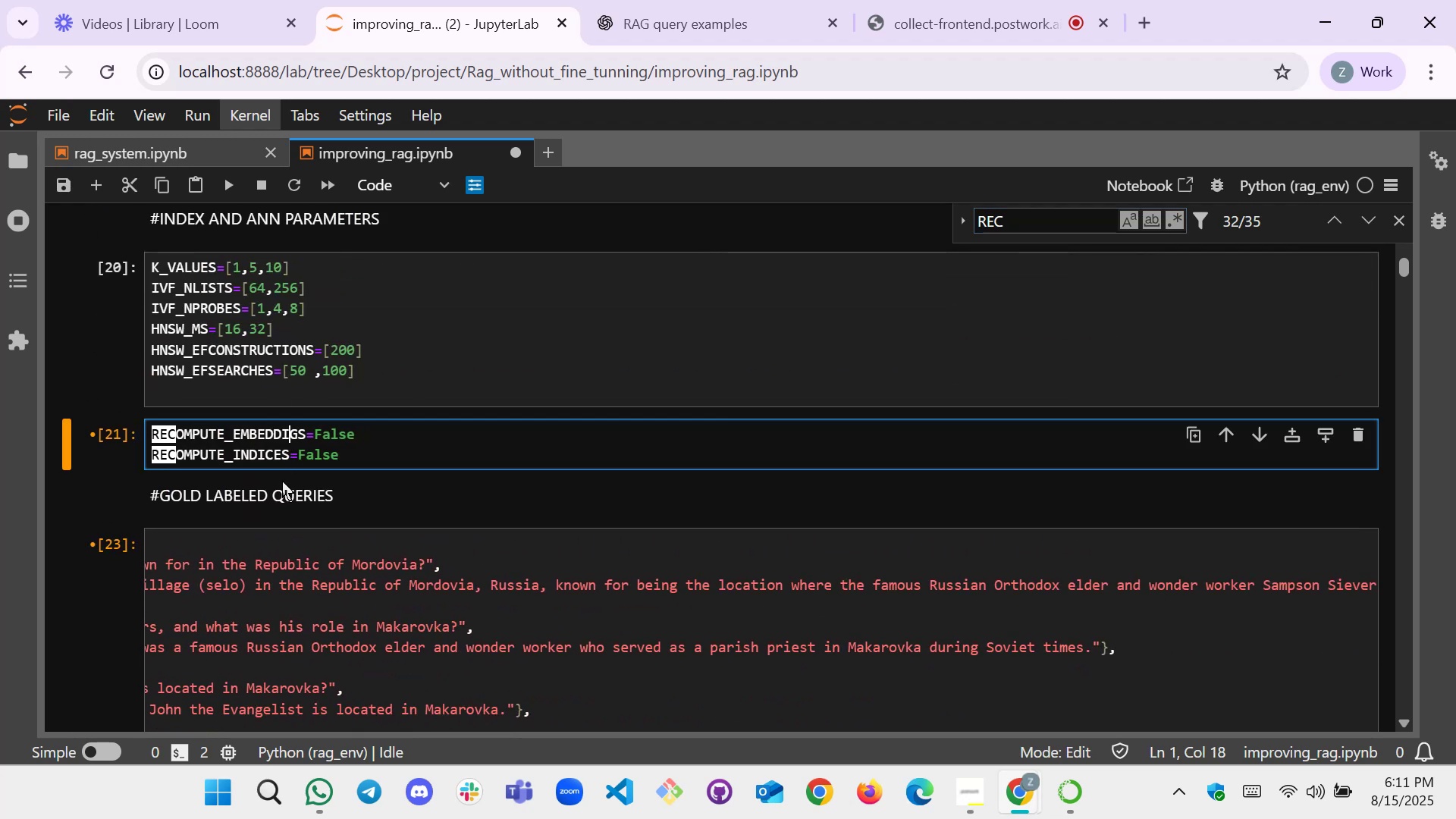 
key(M)
 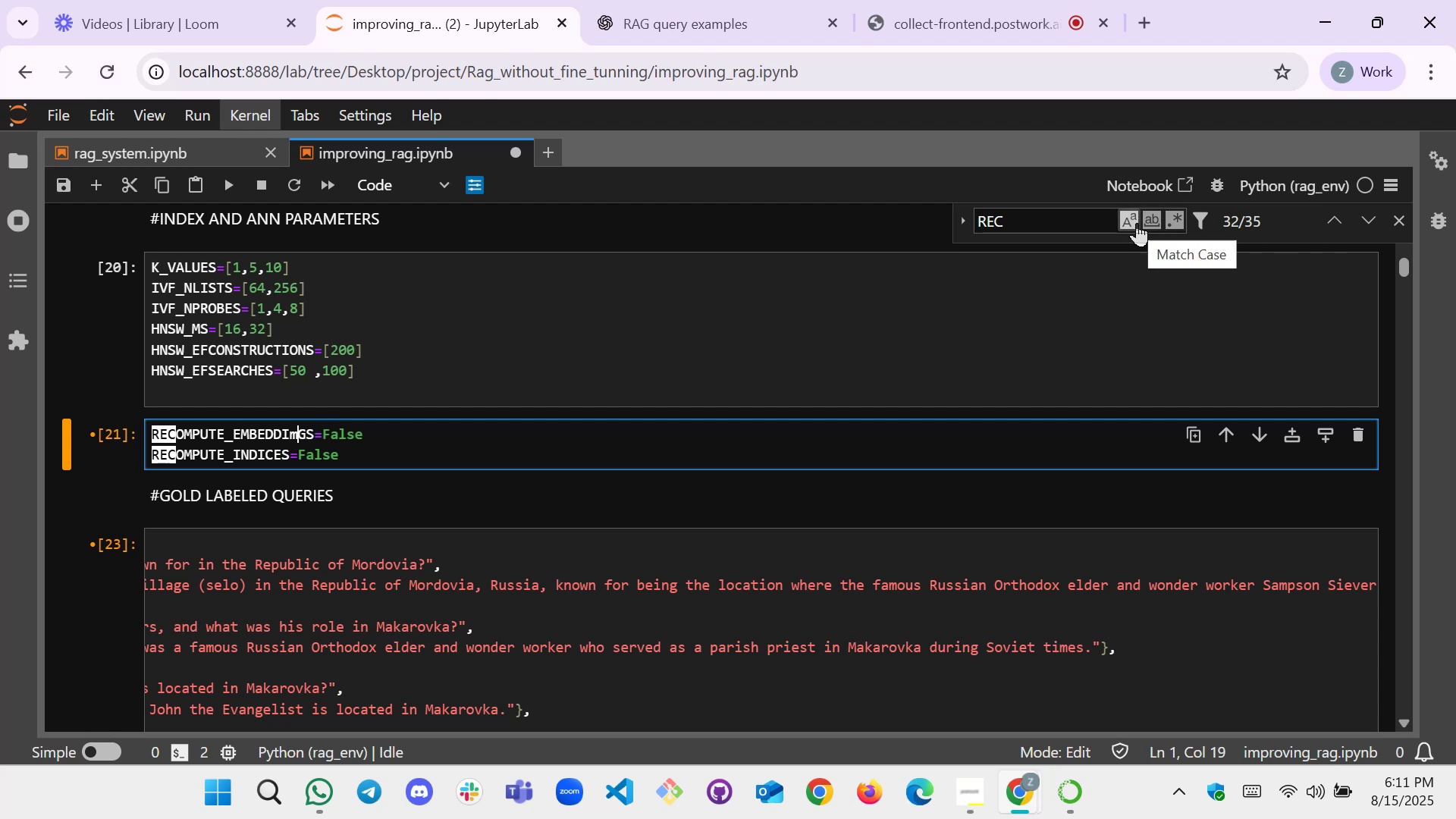 
wait(13.53)
 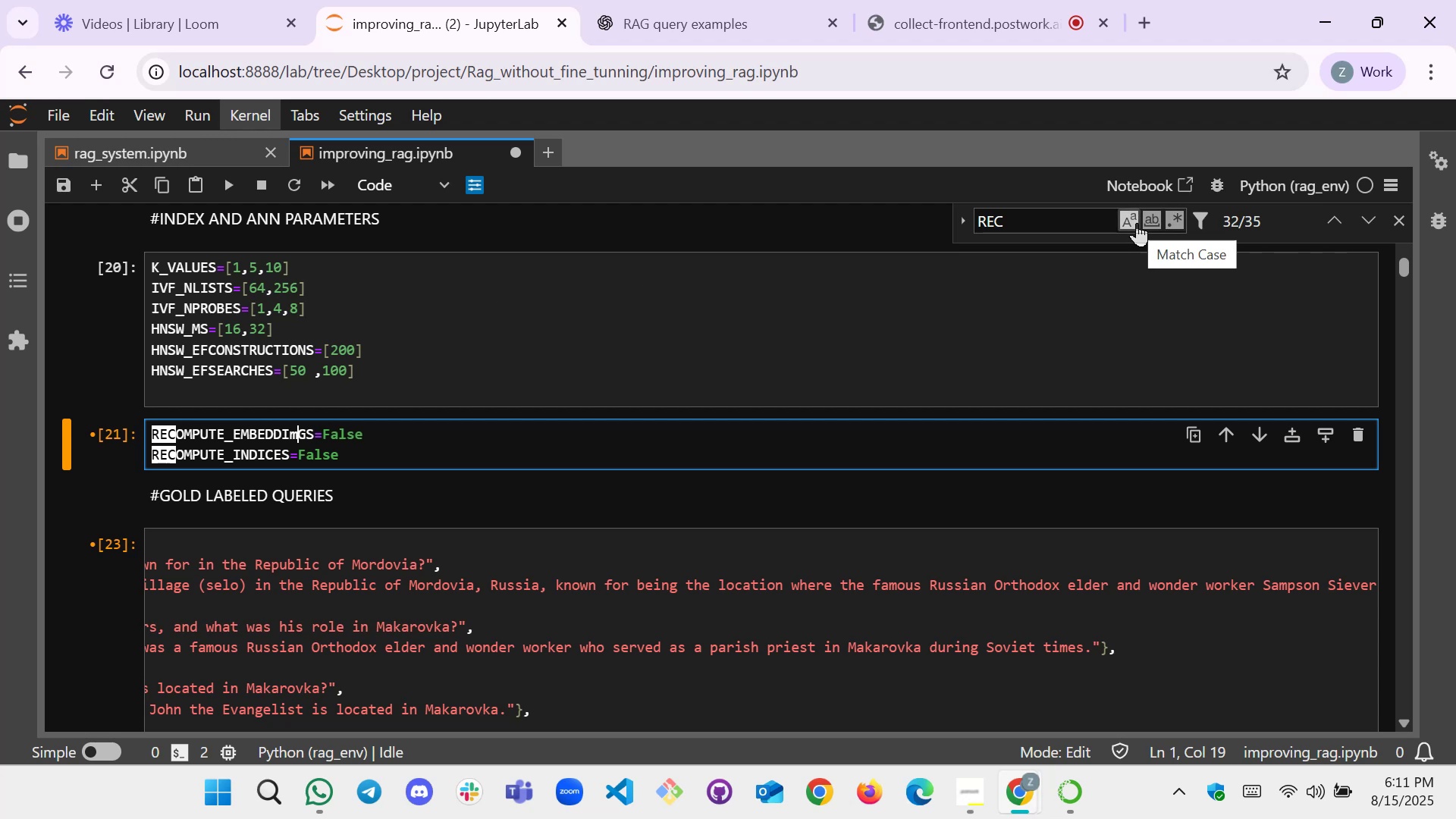 
key(Backspace)
 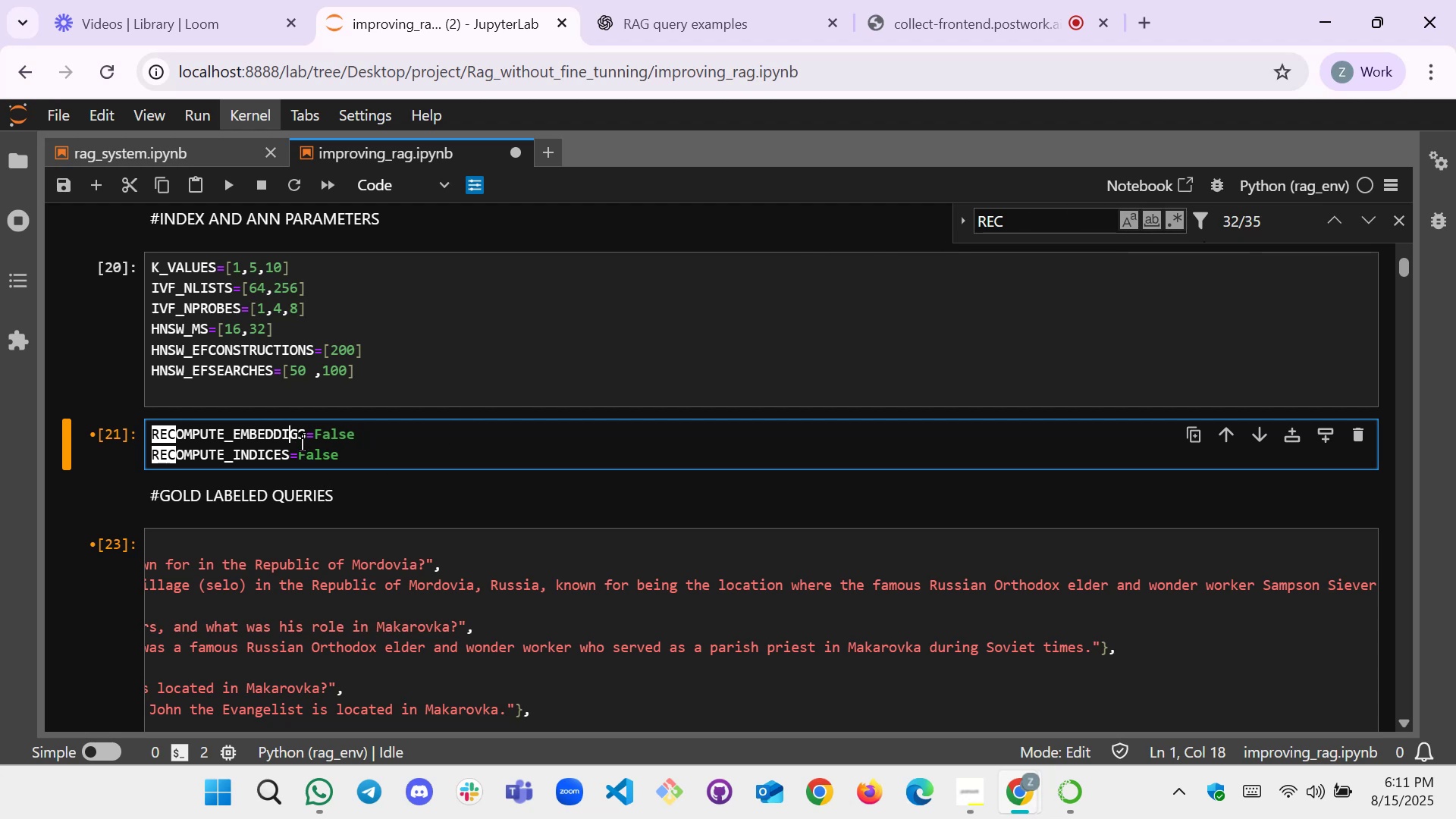 
key(Shift+ShiftLeft)
 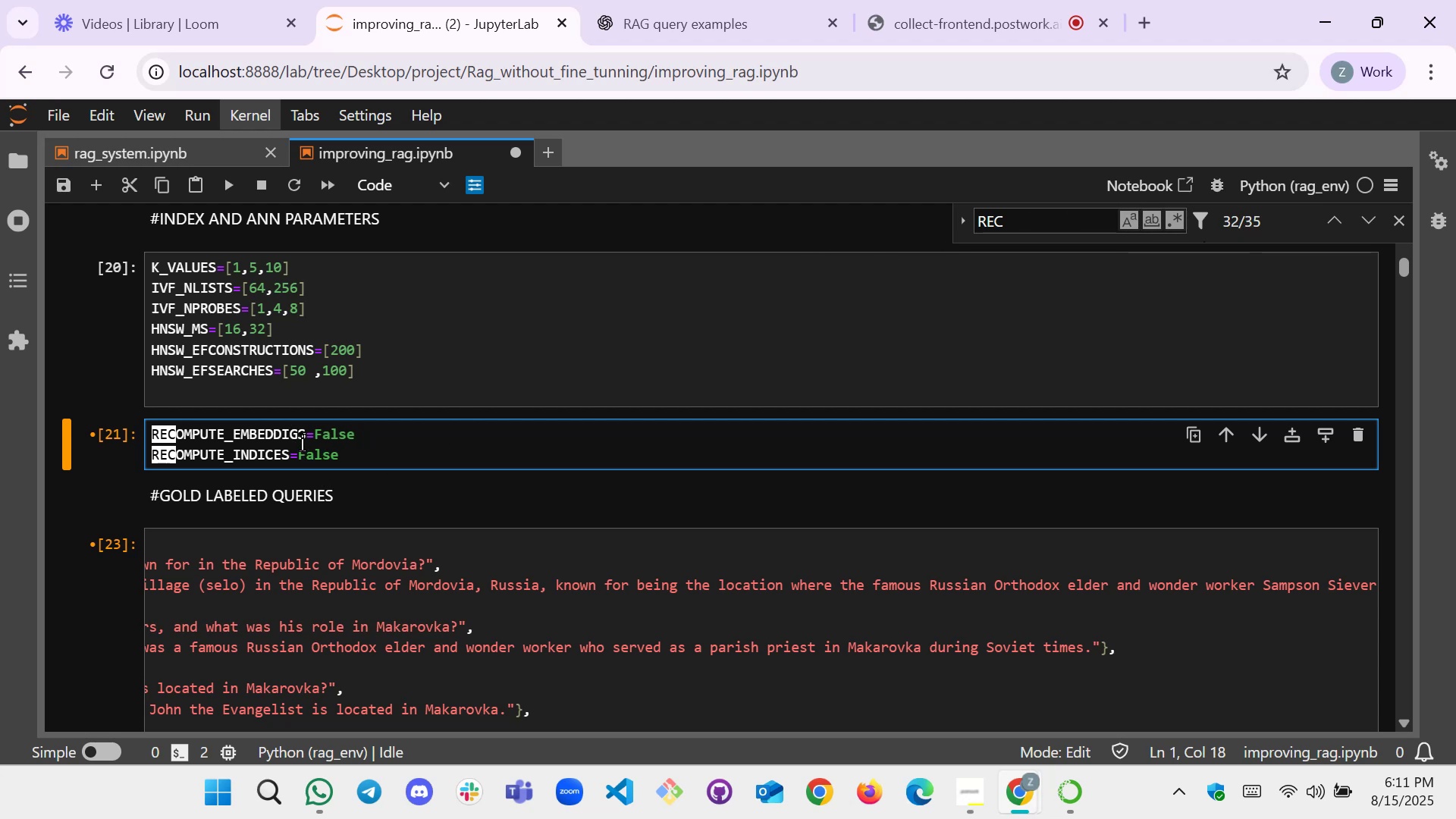 
key(N)
 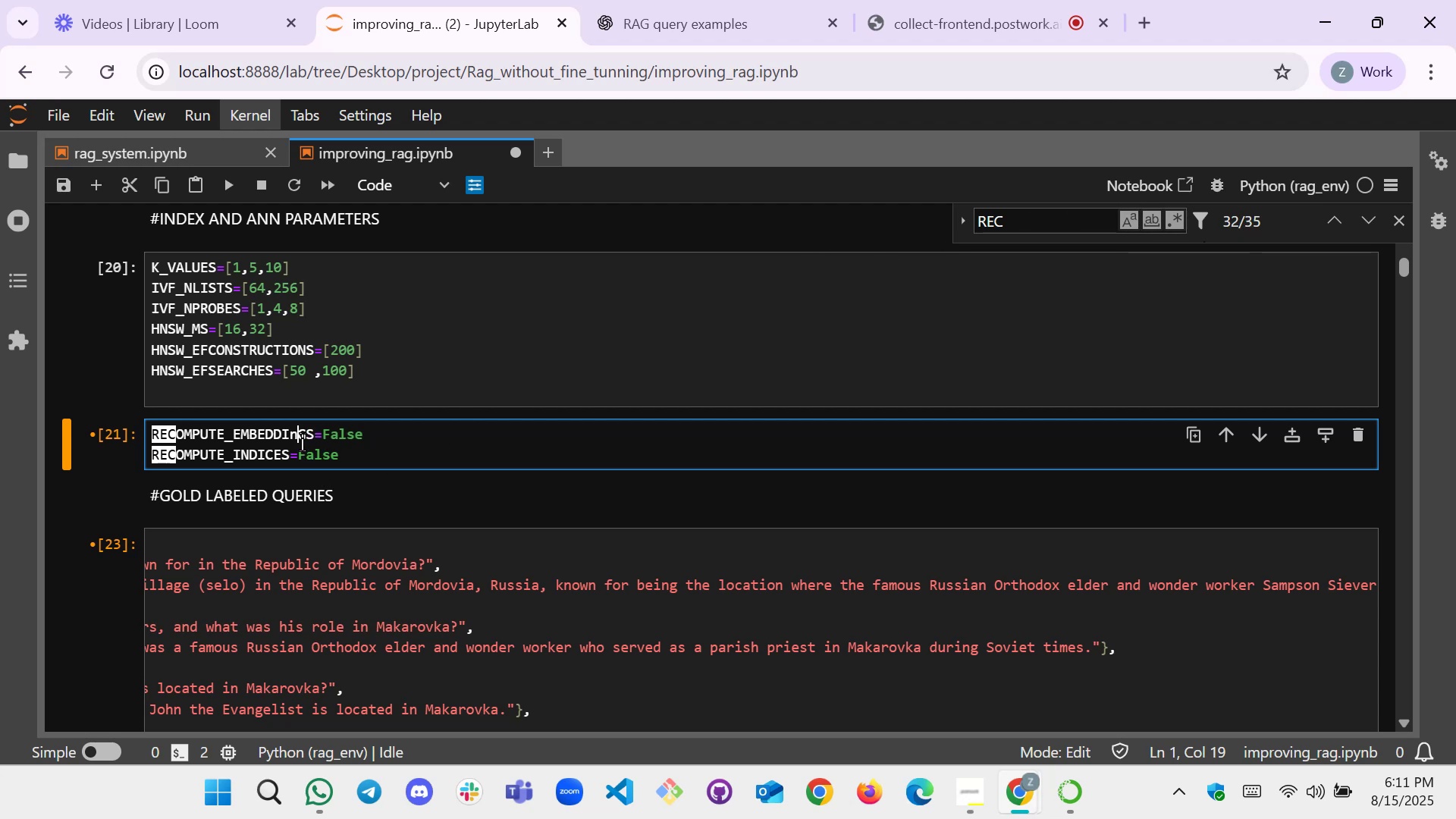 
key(Backspace)
 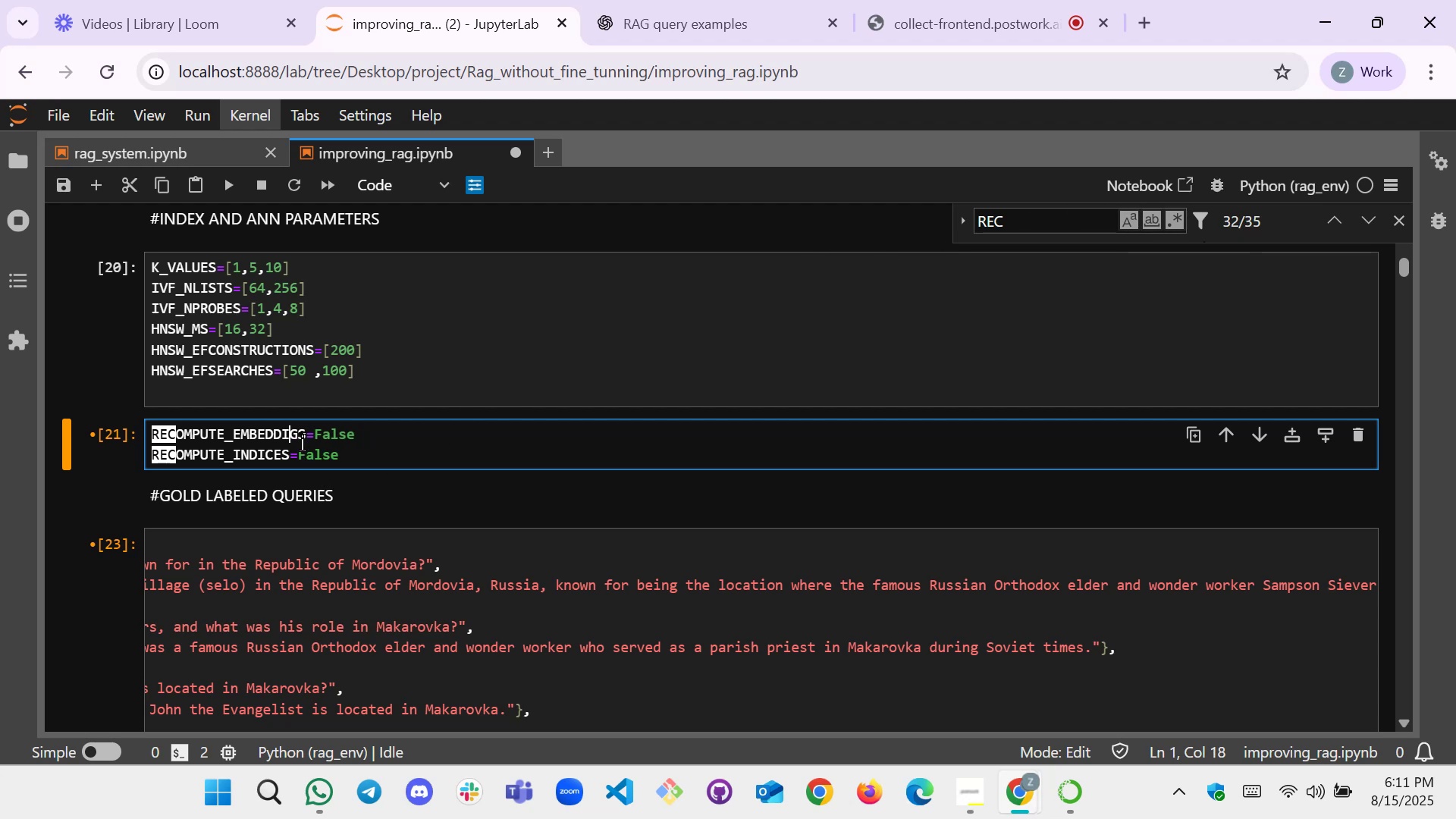 
key(Shift+N)
 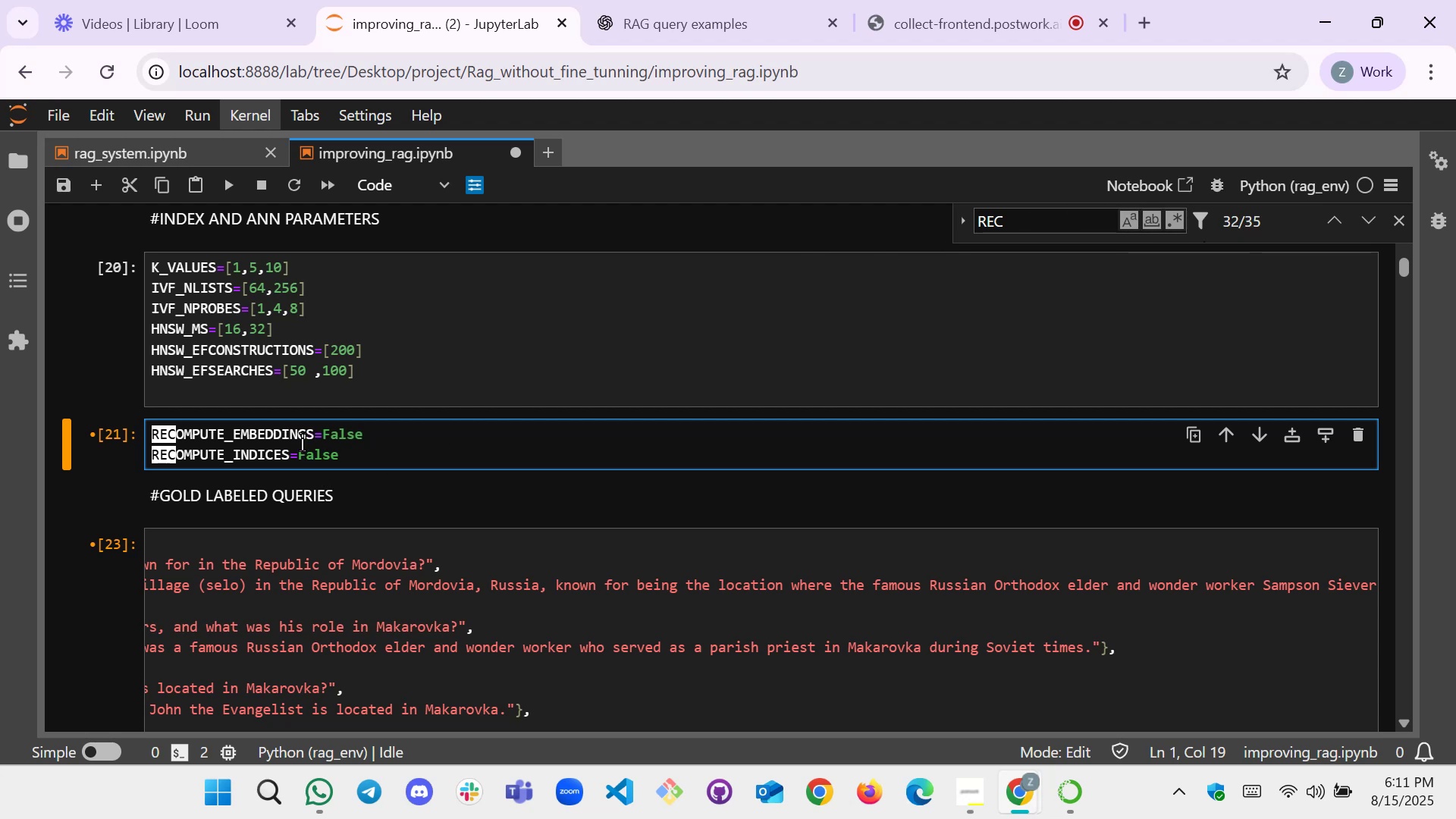 
key(Shift+Enter)
 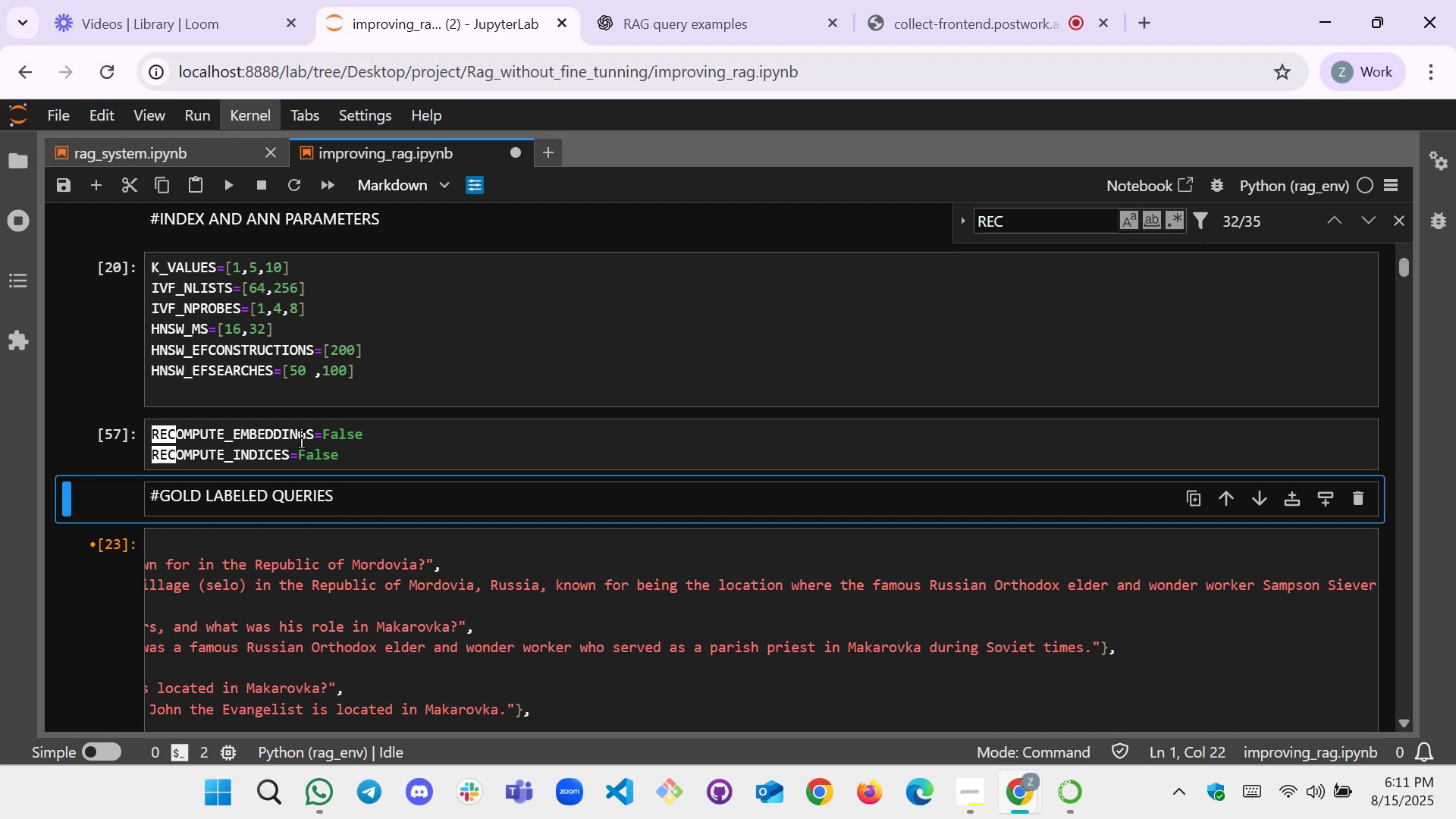 
scroll: coordinate [305, 431], scroll_direction: down, amount: 3.0
 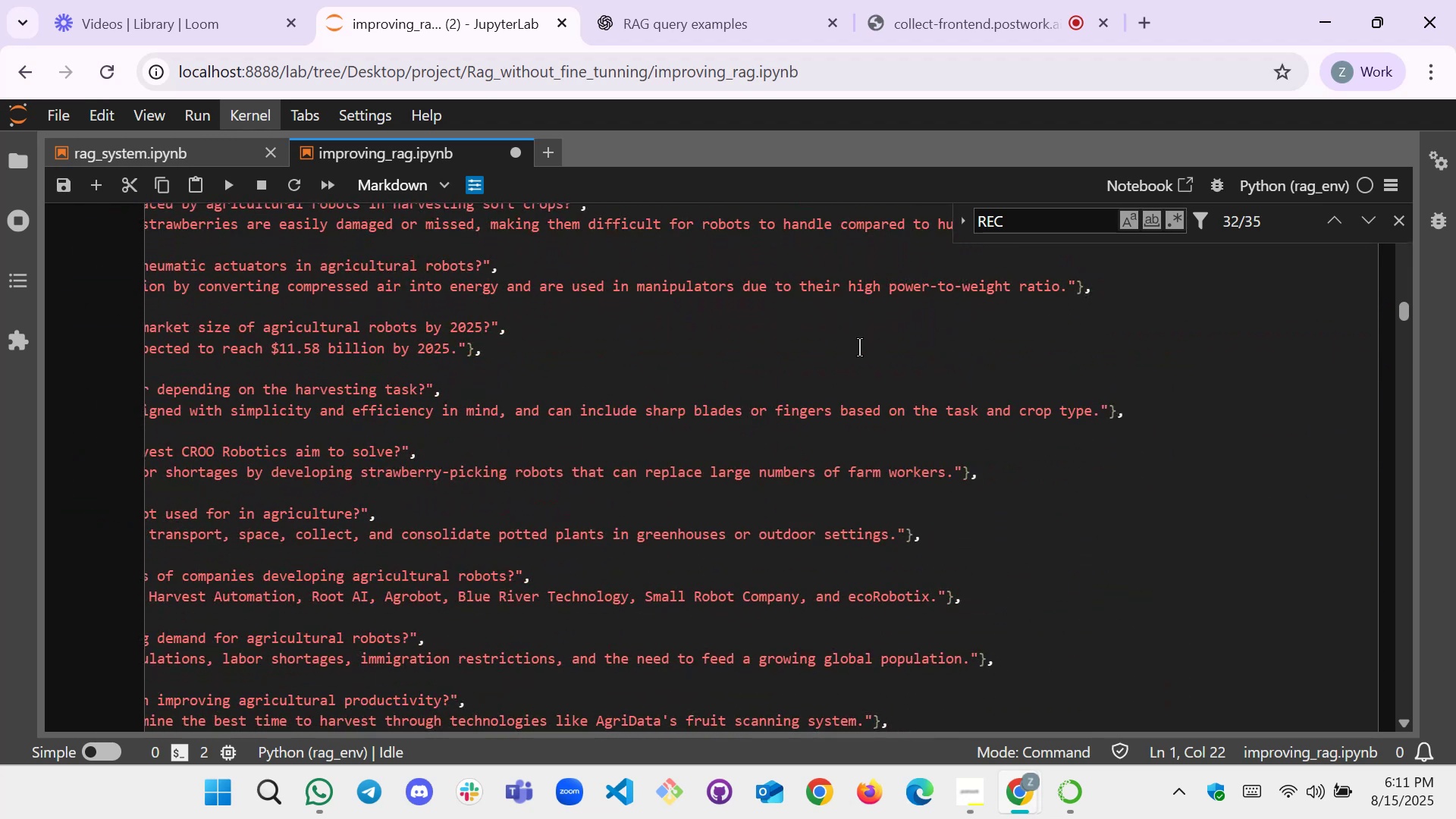 
scroll: coordinate [306, 422], scroll_direction: up, amount: 14.0
 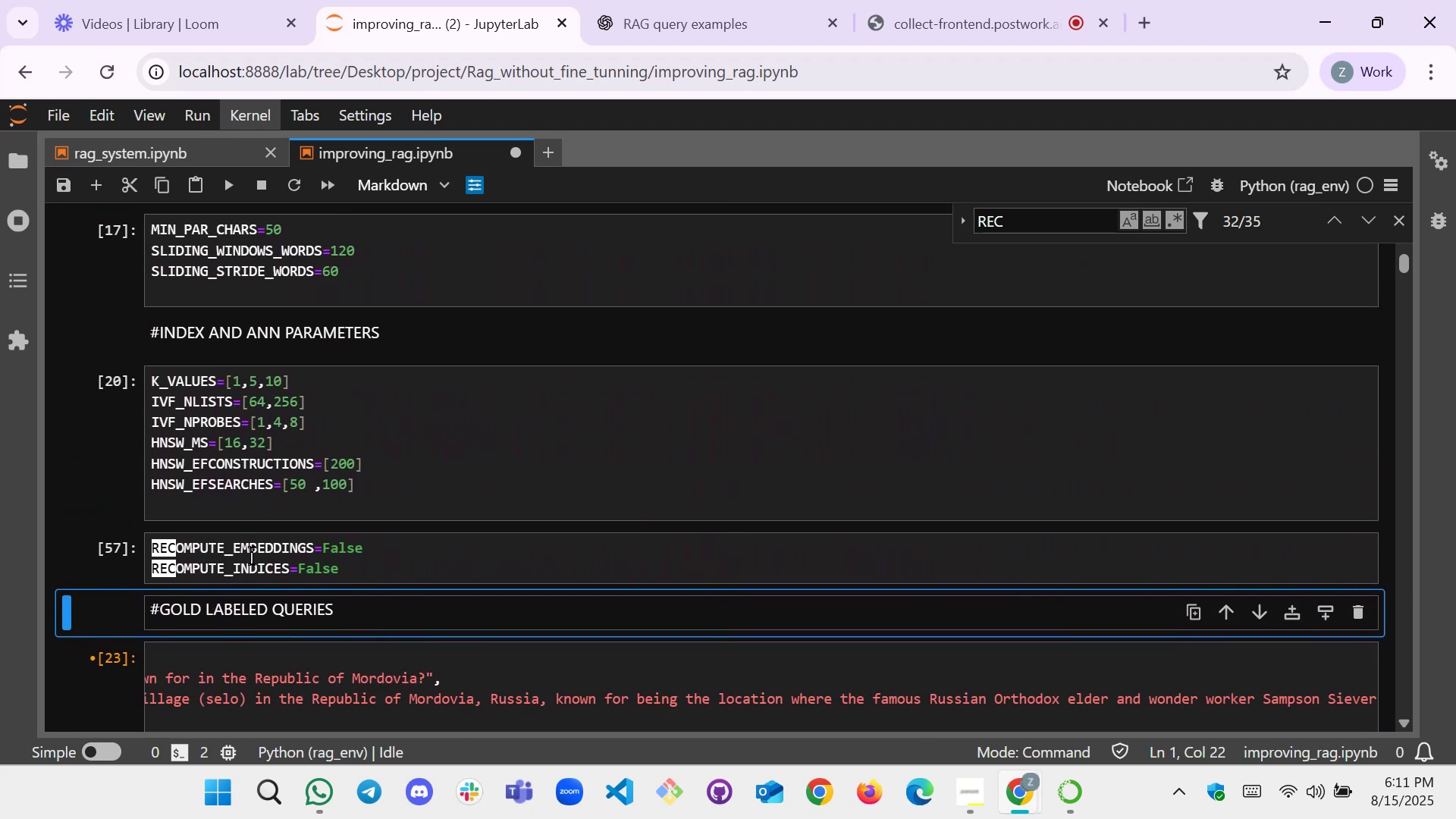 
double_click([251, 553])
 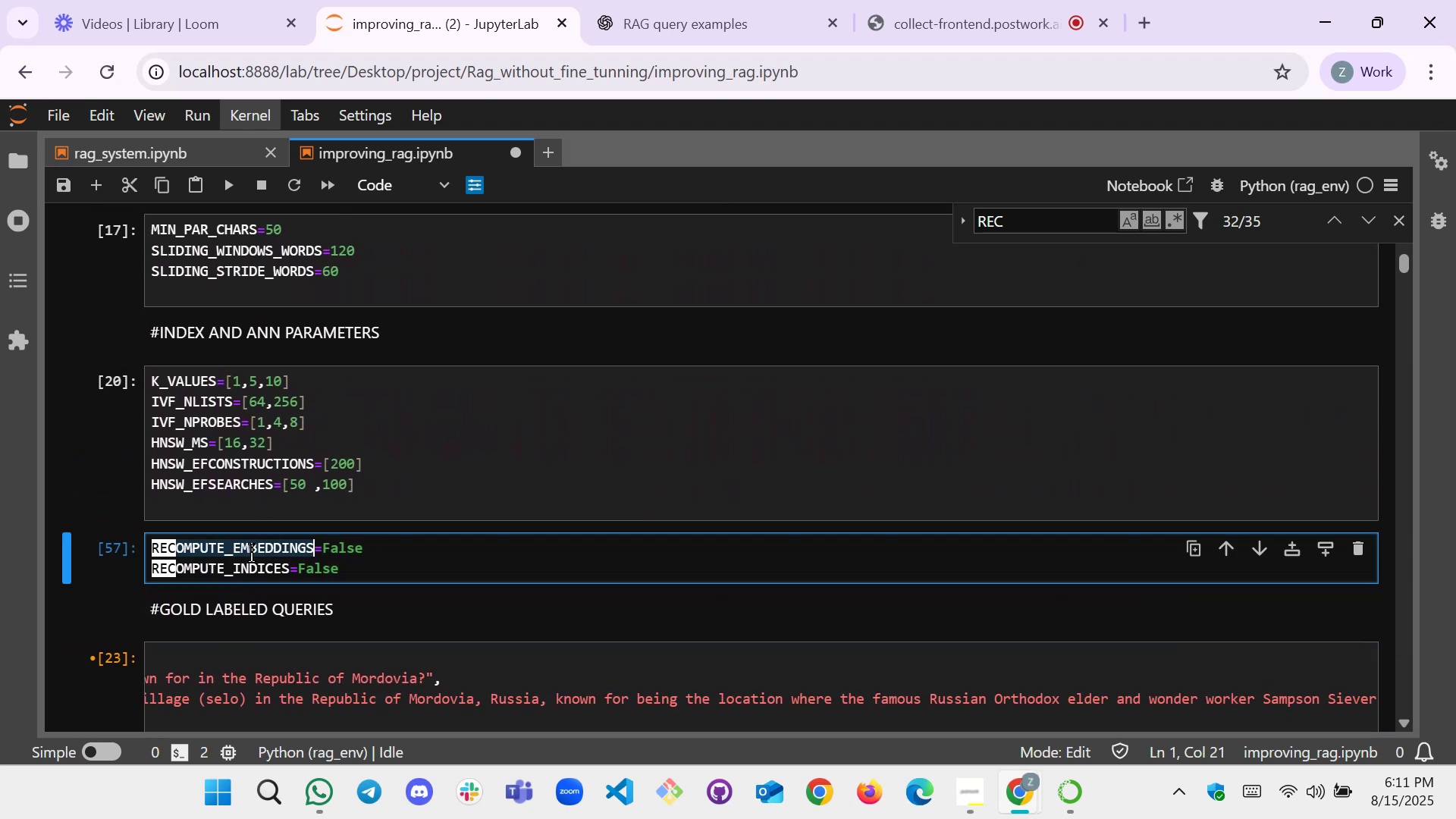 
key(Control+C)
 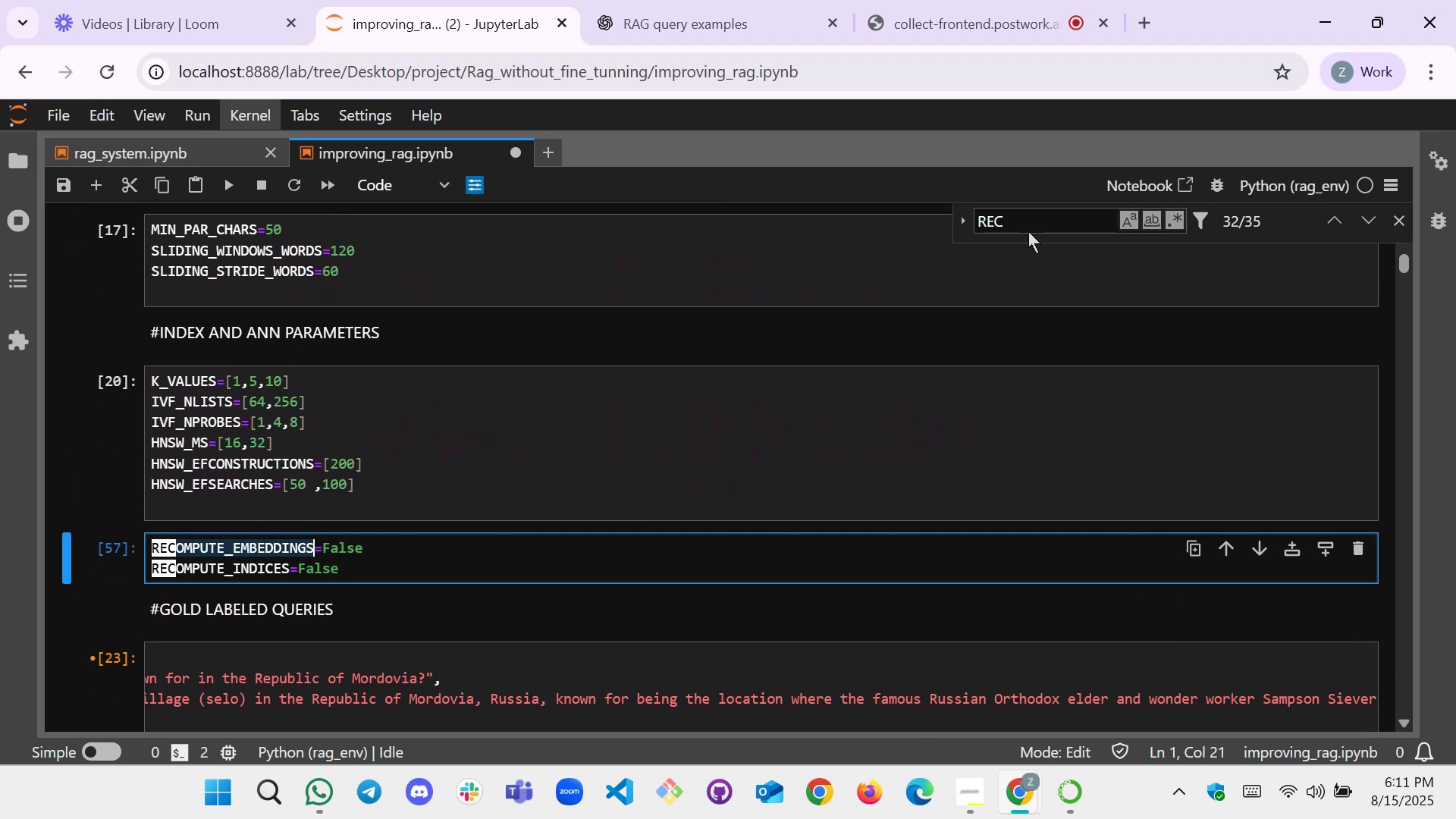 
double_click([1027, 225])
 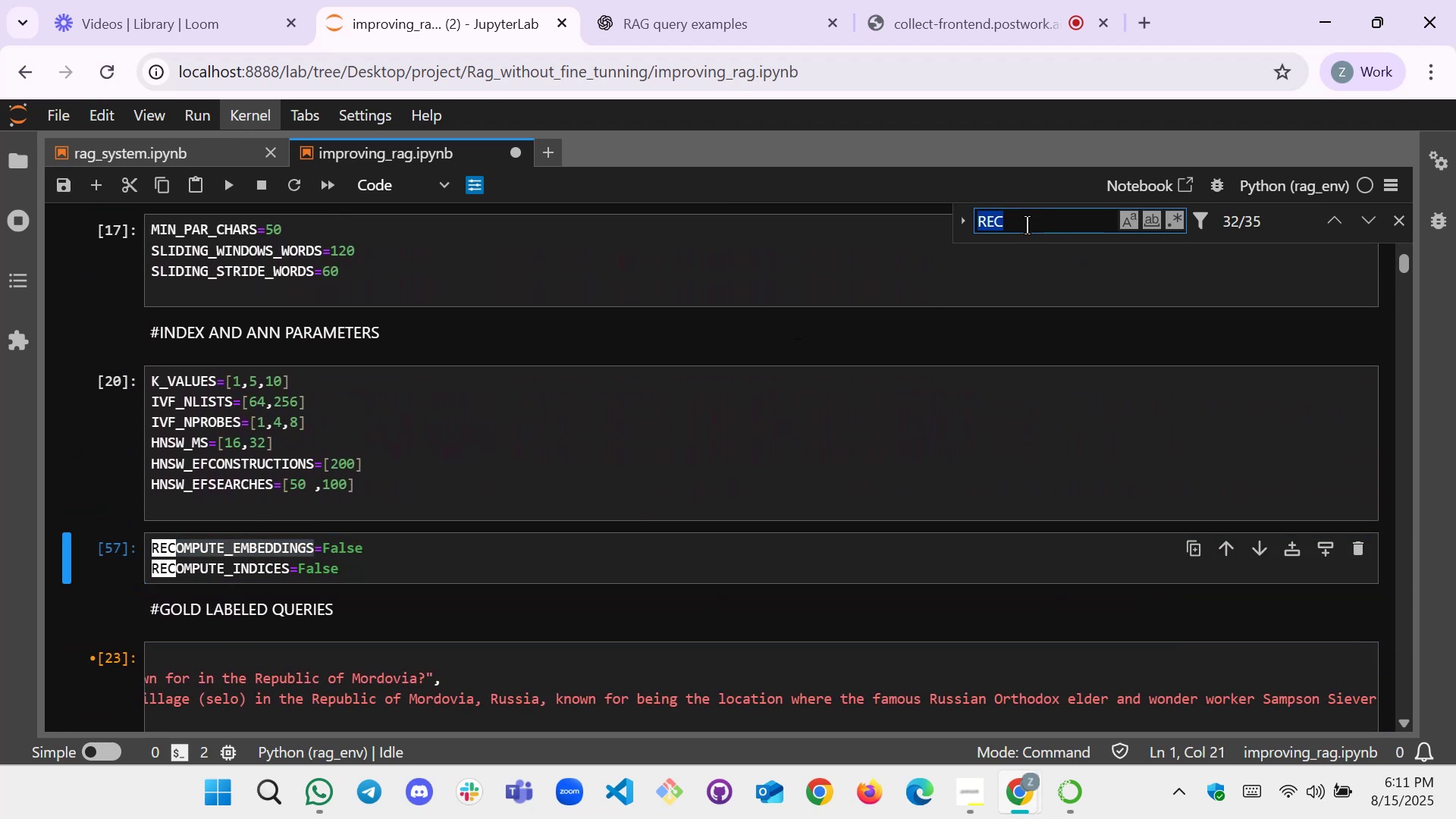 
key(Control+V)
 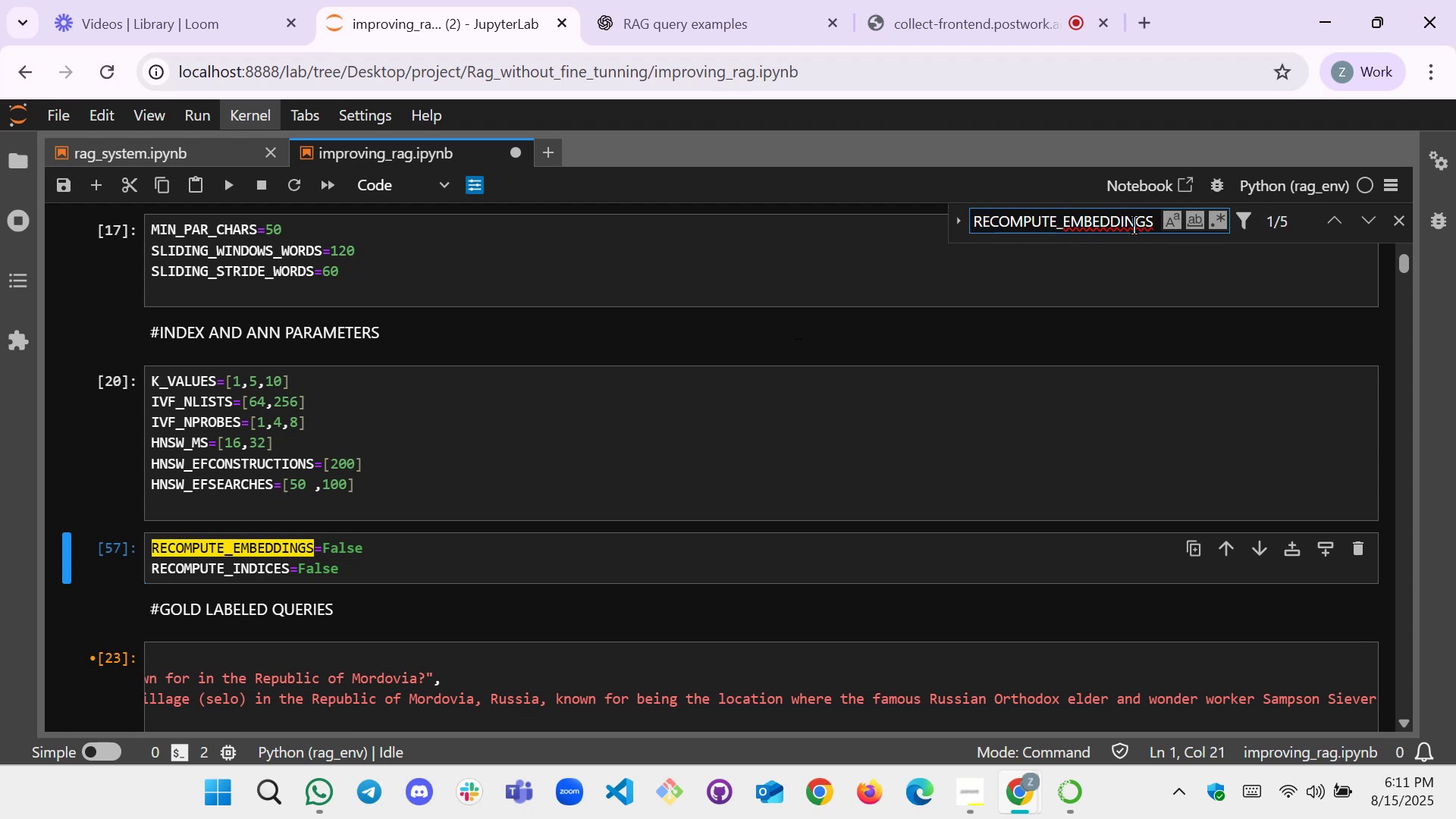 
left_click([1135, 225])
 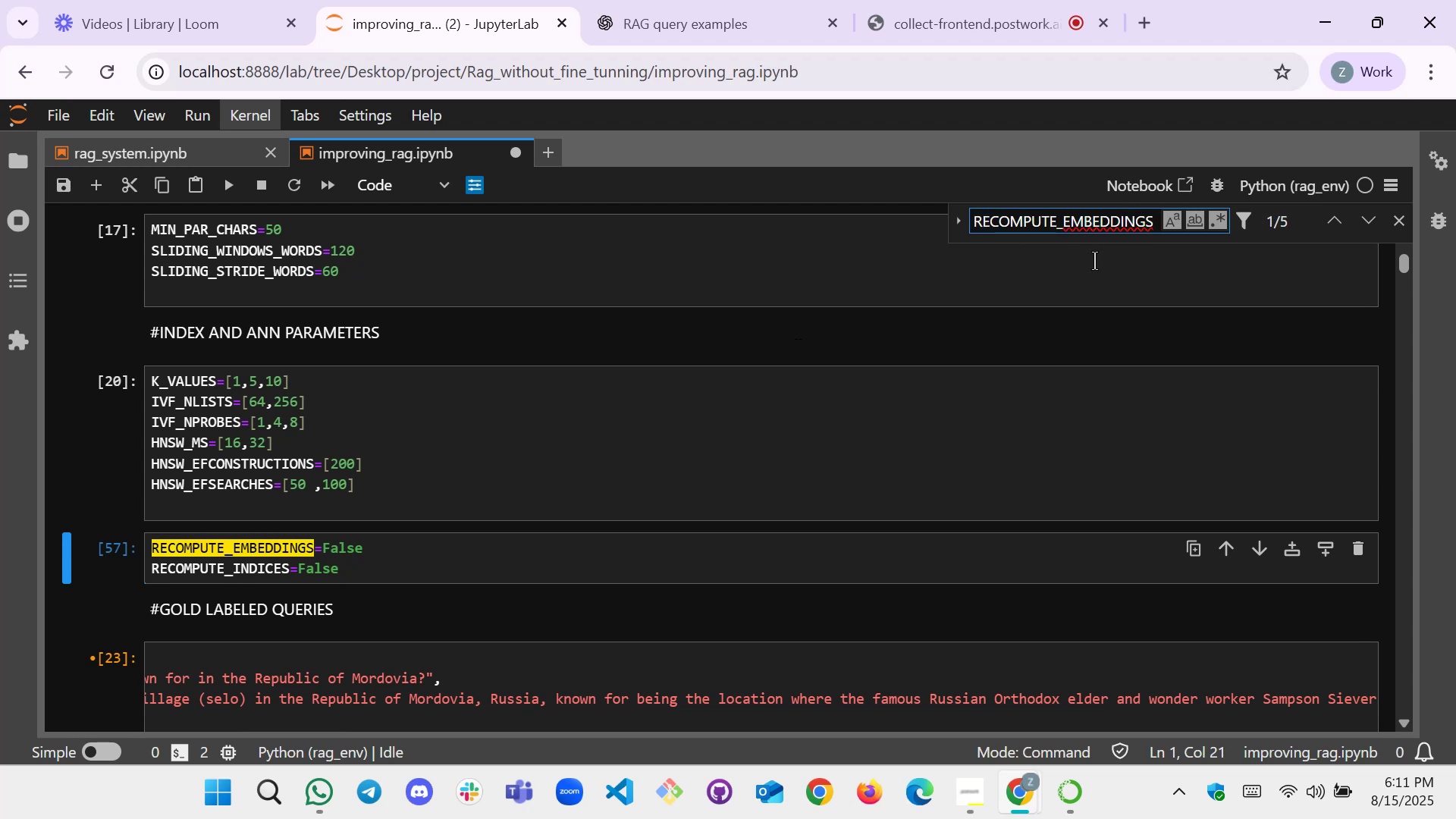 
key(Backspace)
 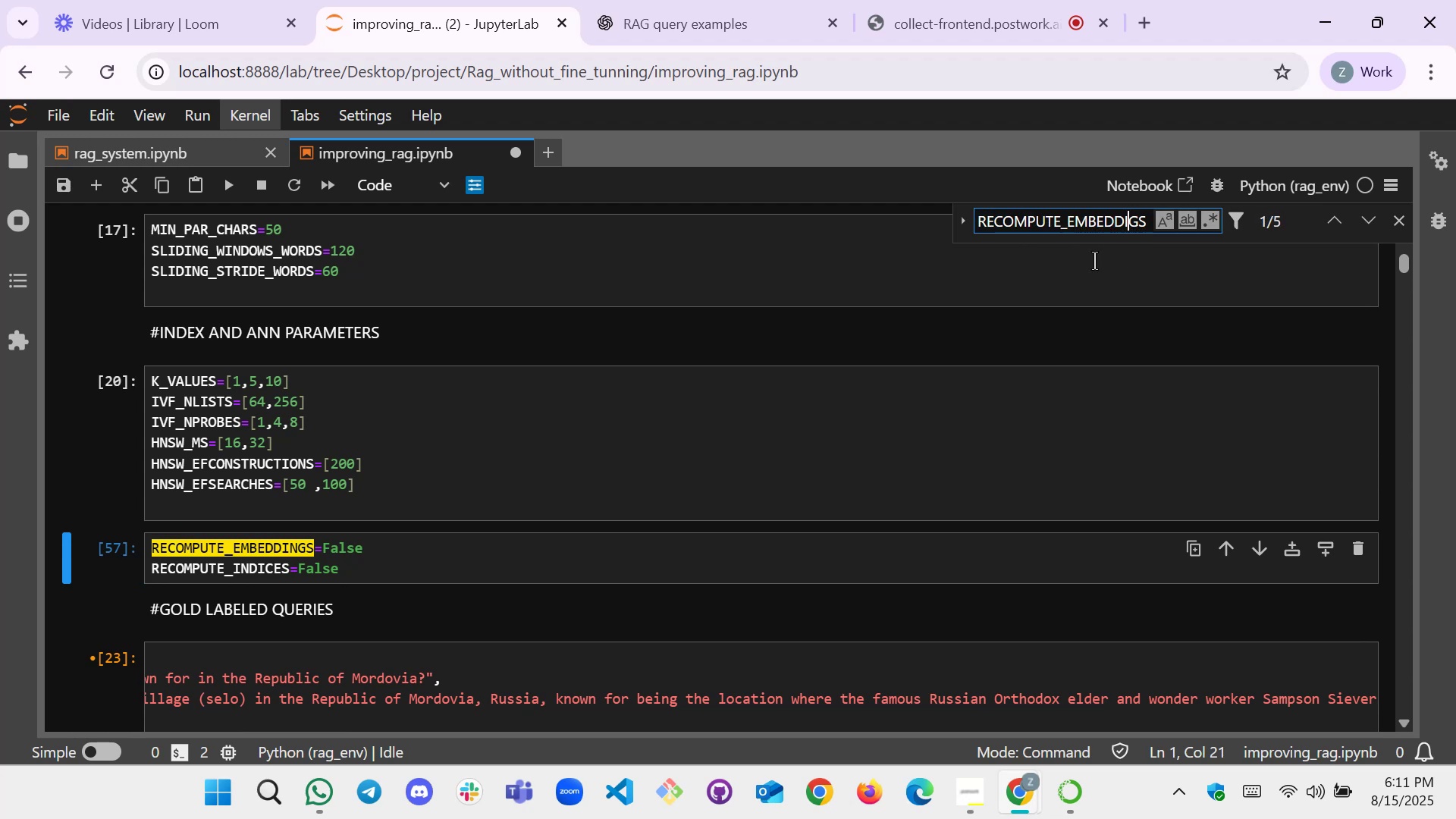 
key(Shift+ShiftLeft)
 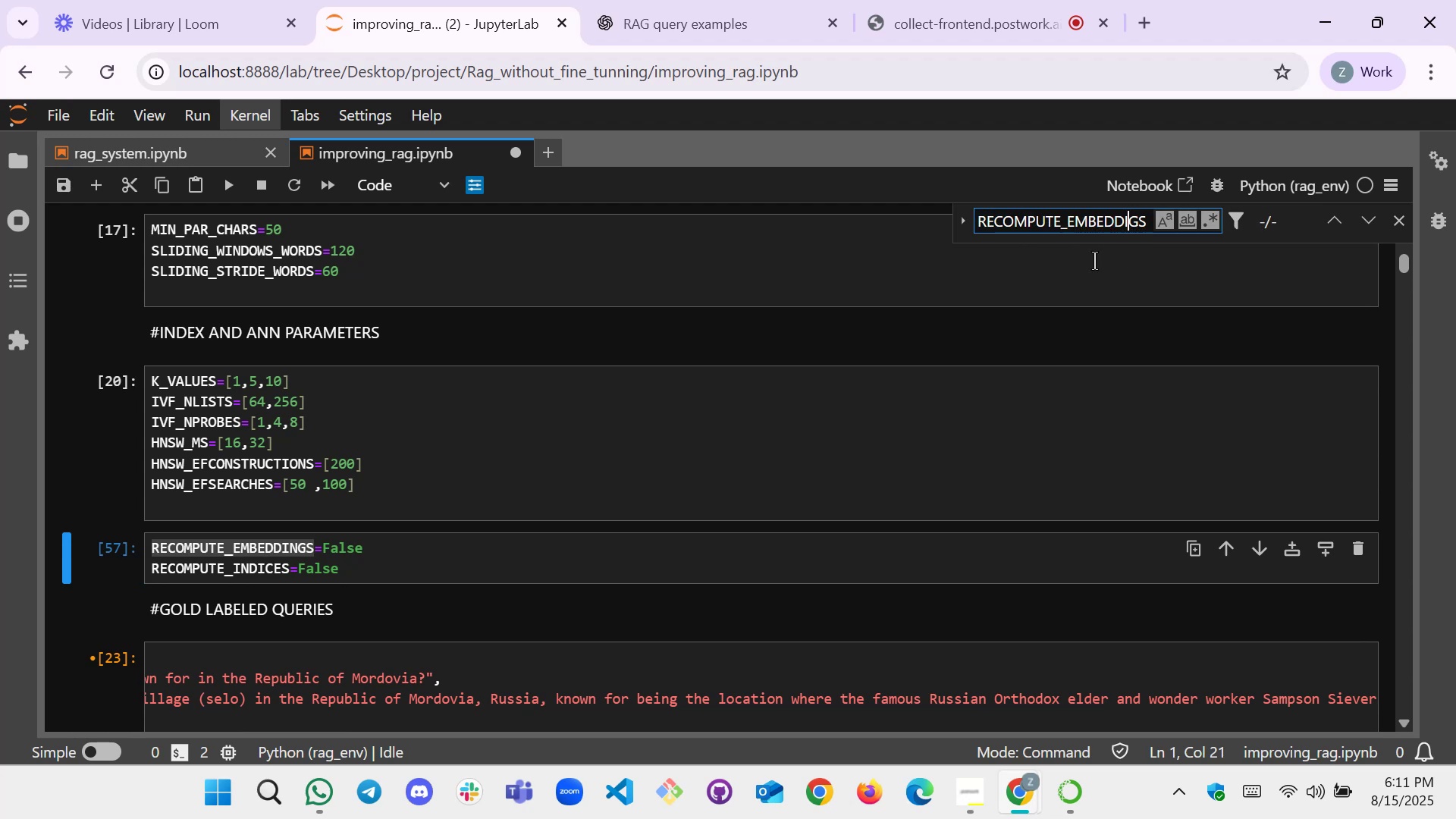 
key(Shift+M)
 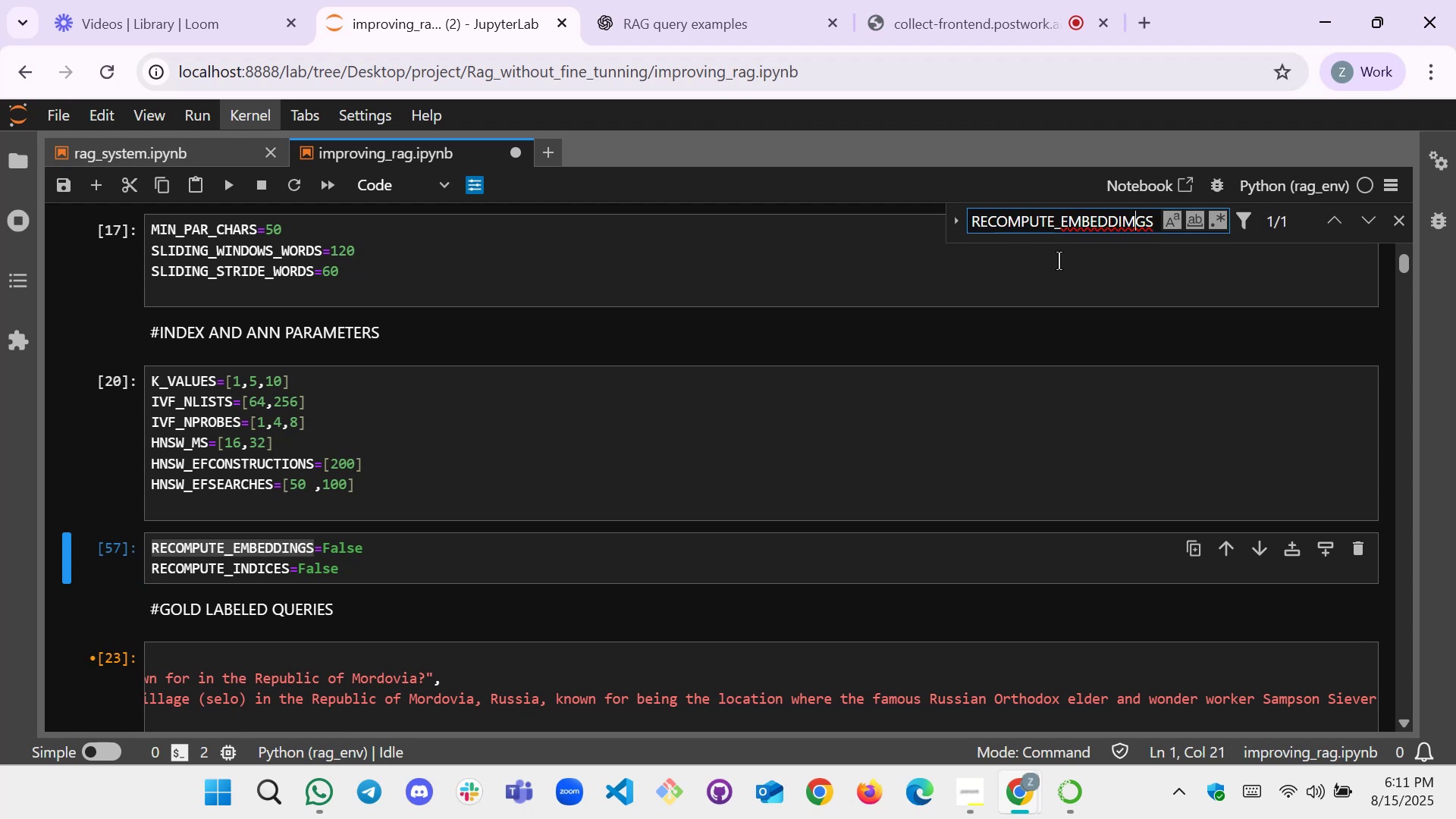 
scroll: coordinate [557, 480], scroll_direction: down, amount: 29.0
 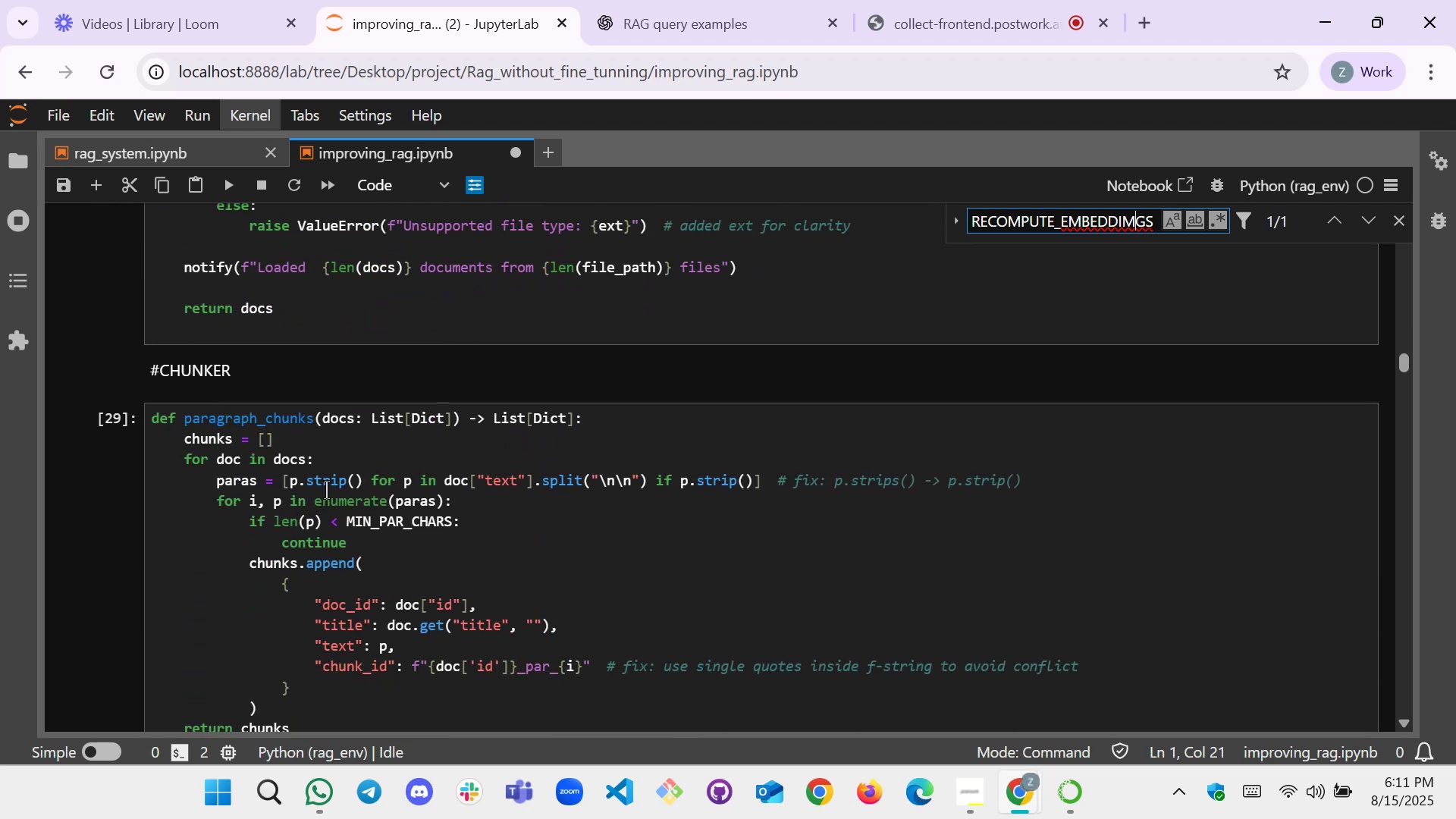 
scroll: coordinate [626, 457], scroll_direction: down, amount: 13.0
 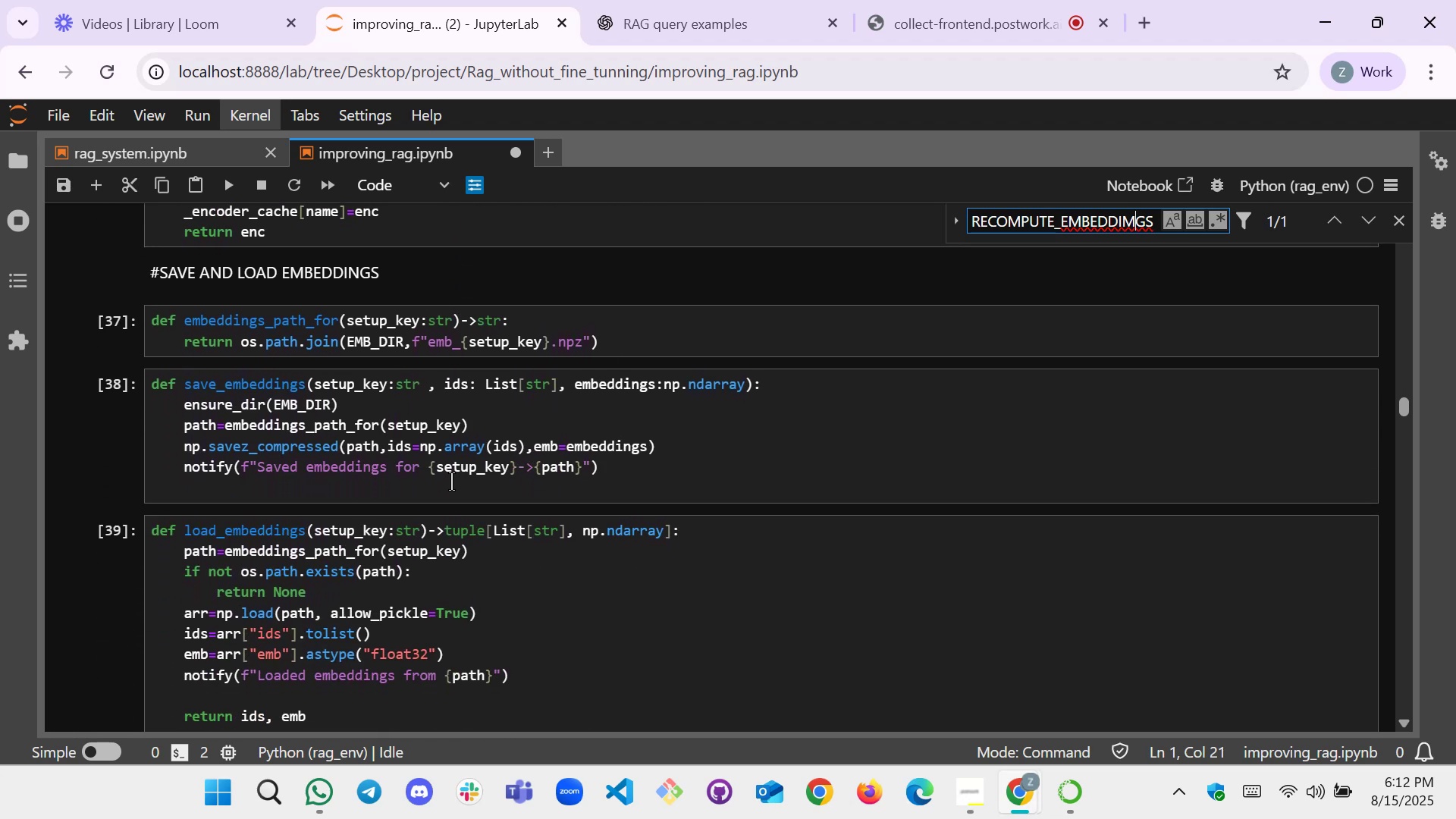 
scroll: coordinate [328, 462], scroll_direction: down, amount: 7.0
 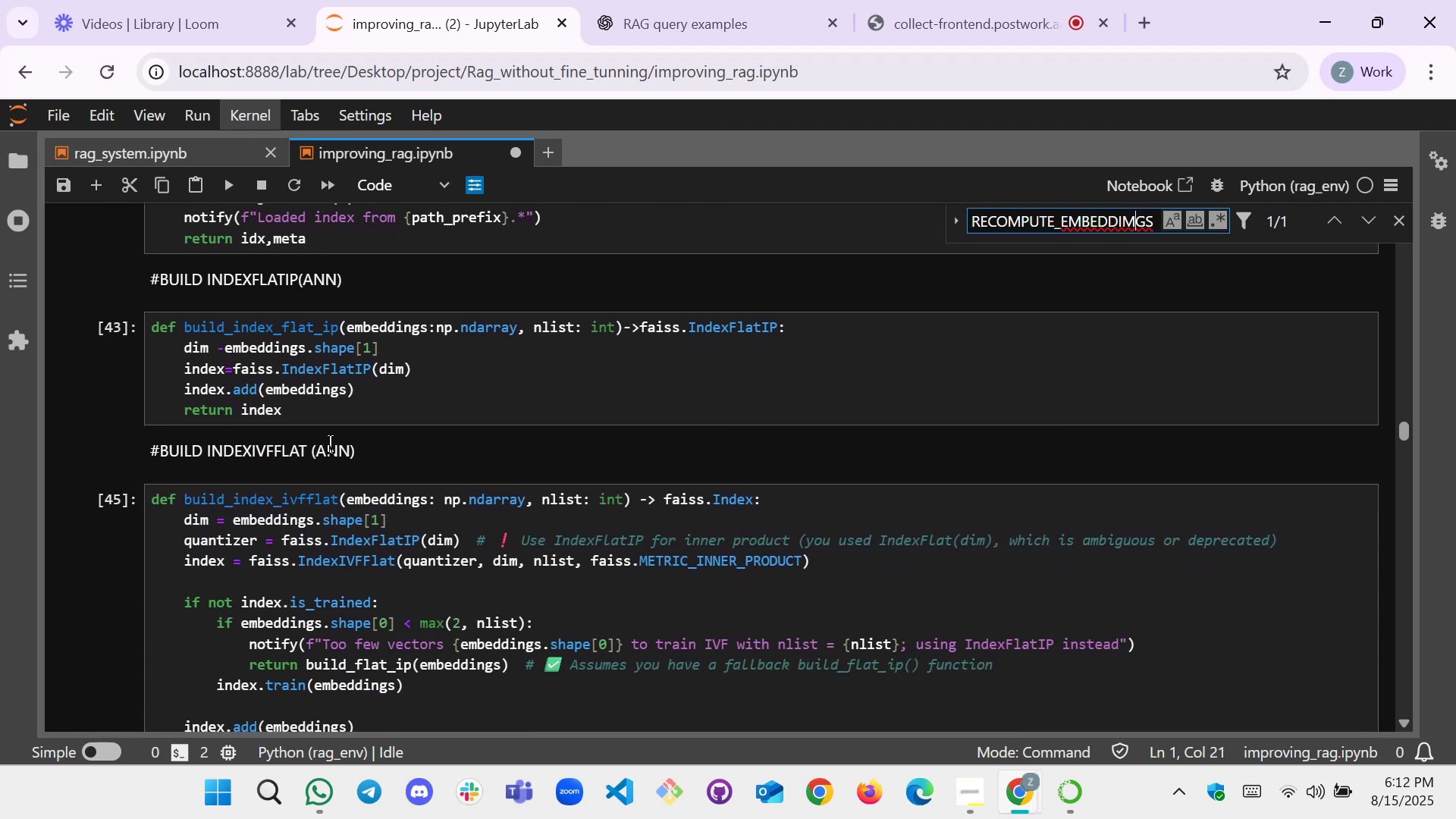 
scroll: coordinate [318, 526], scroll_direction: down, amount: 5.0
 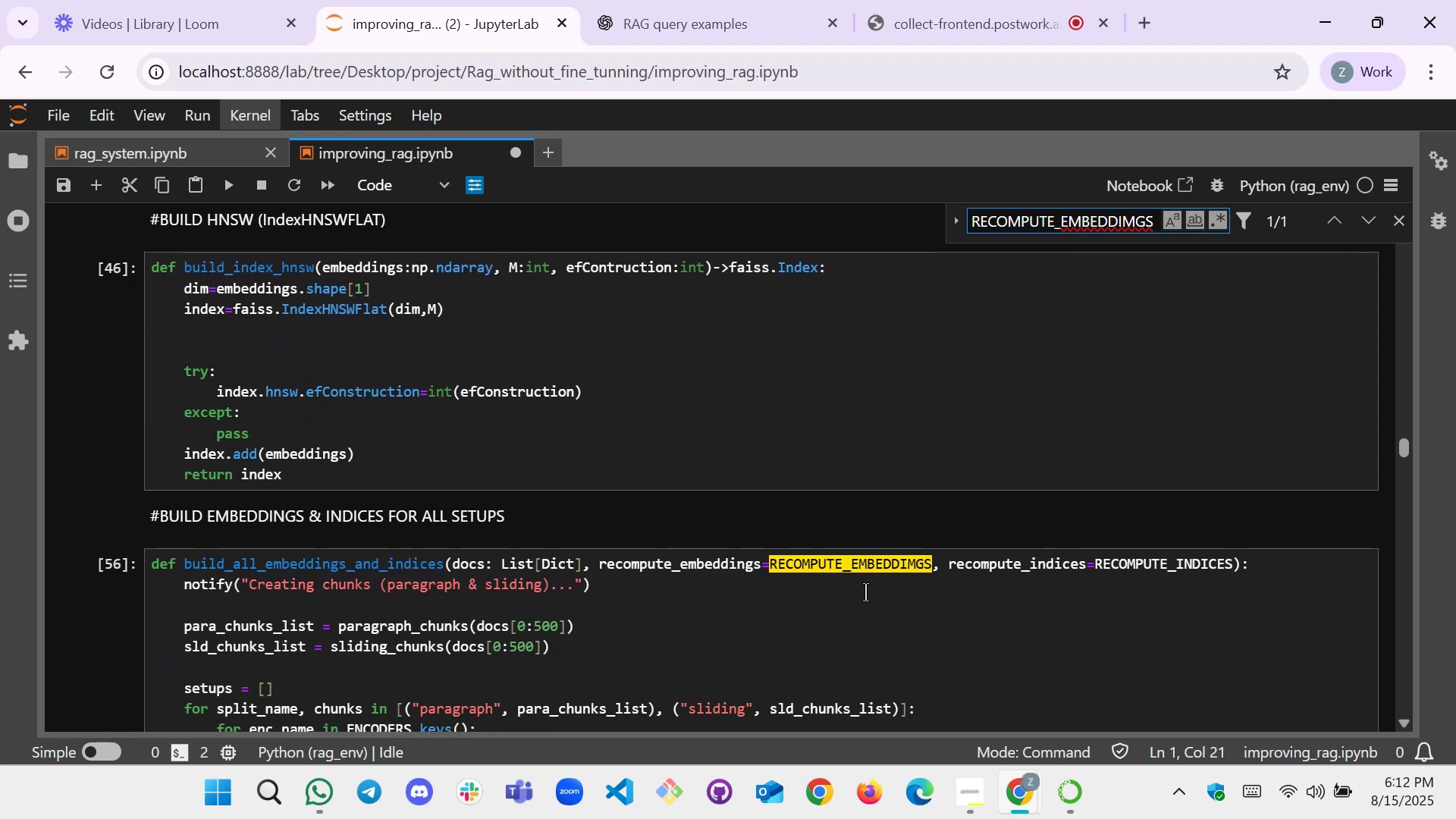 
left_click([891, 600])
 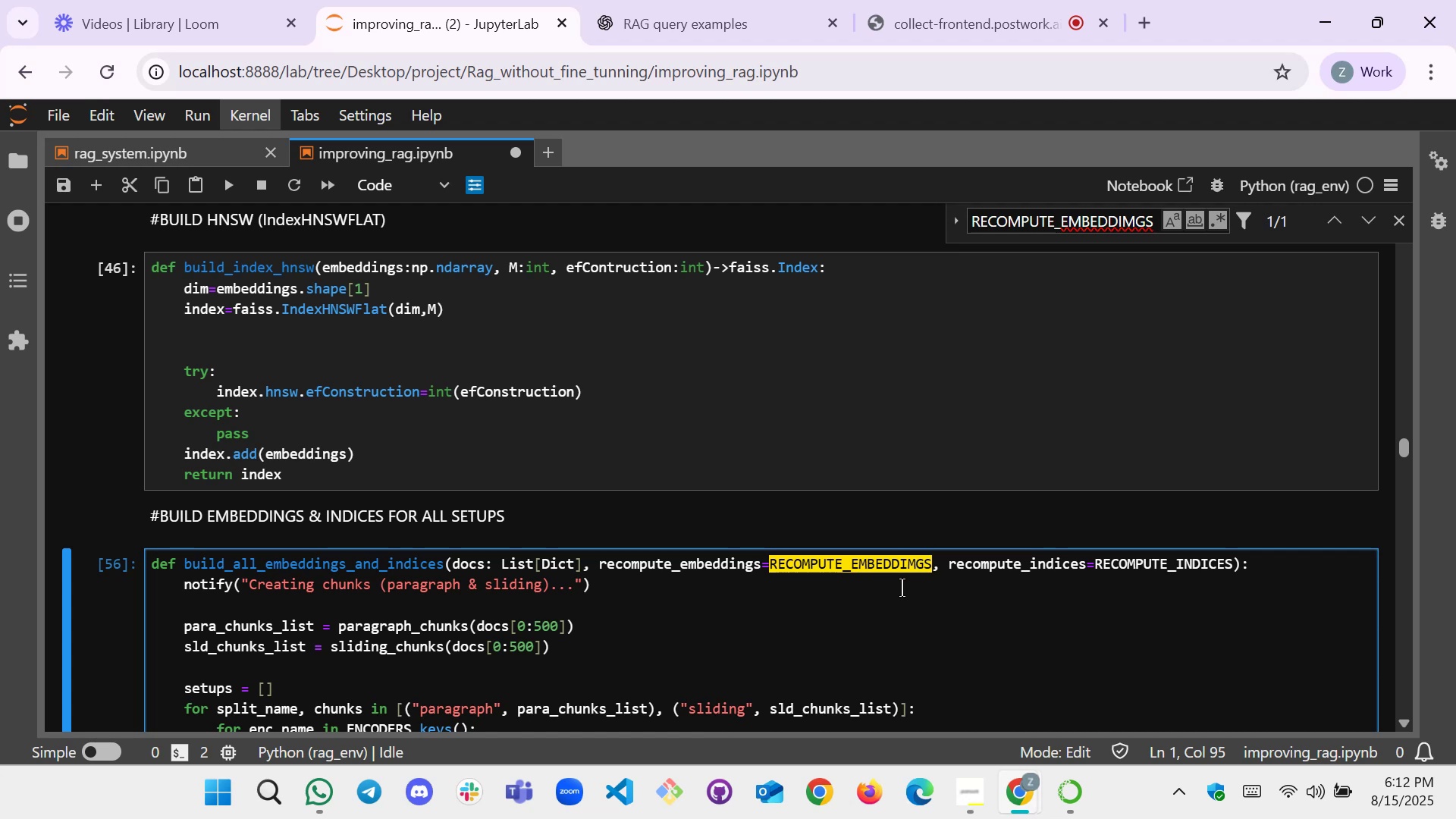 
key(Backspace)
 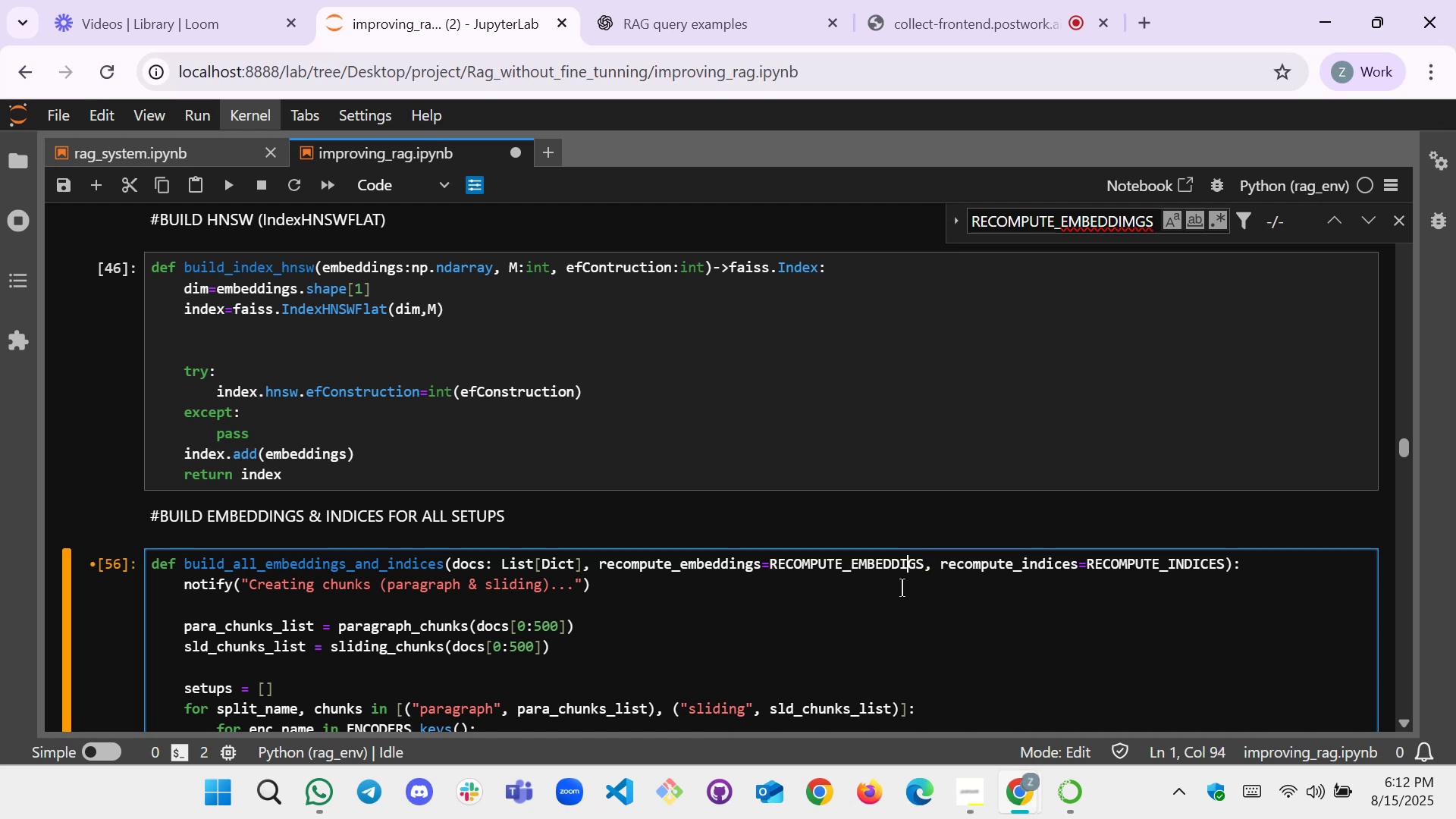 
key(Shift+ShiftLeft)
 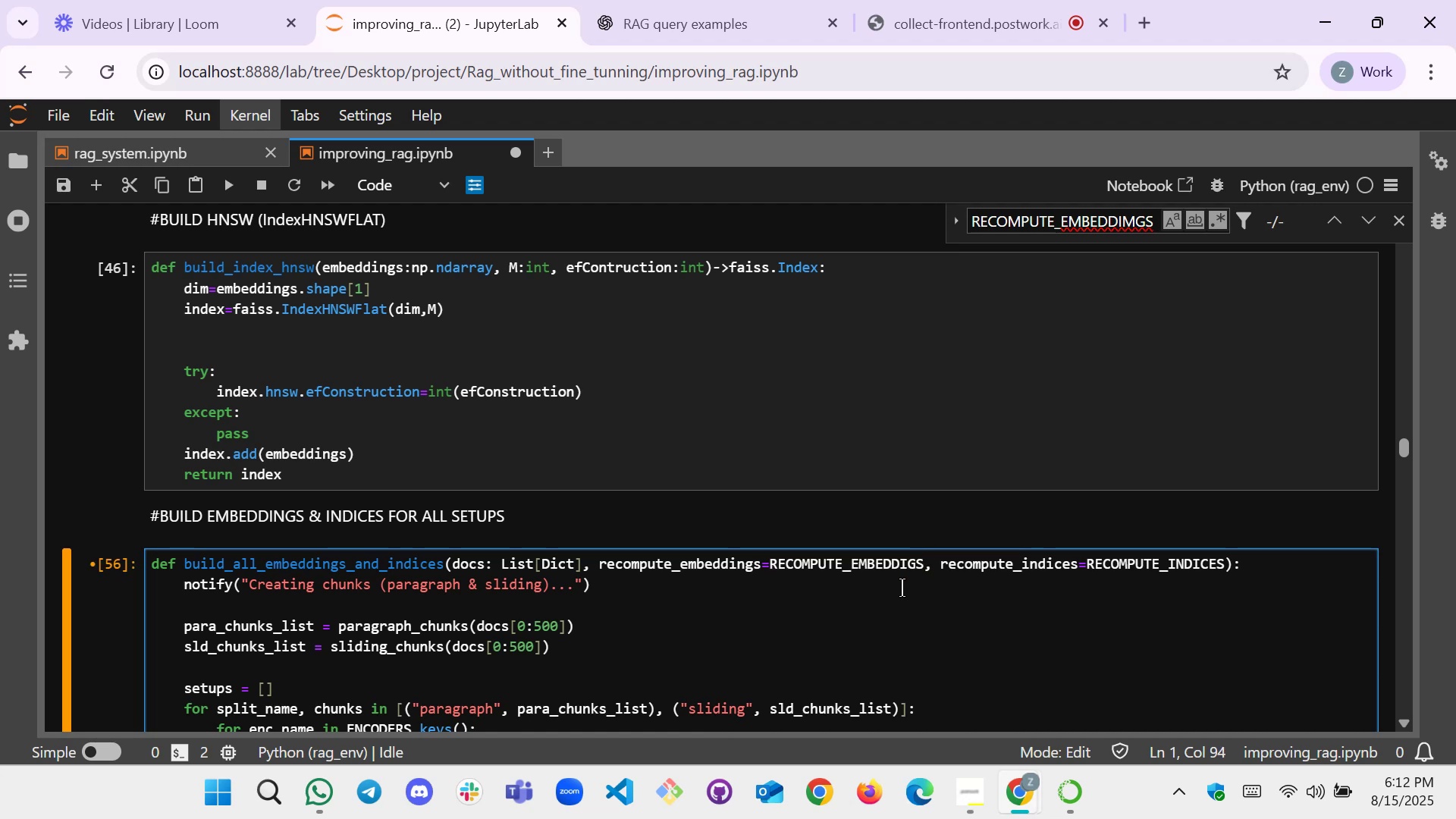 
key(Shift+N)
 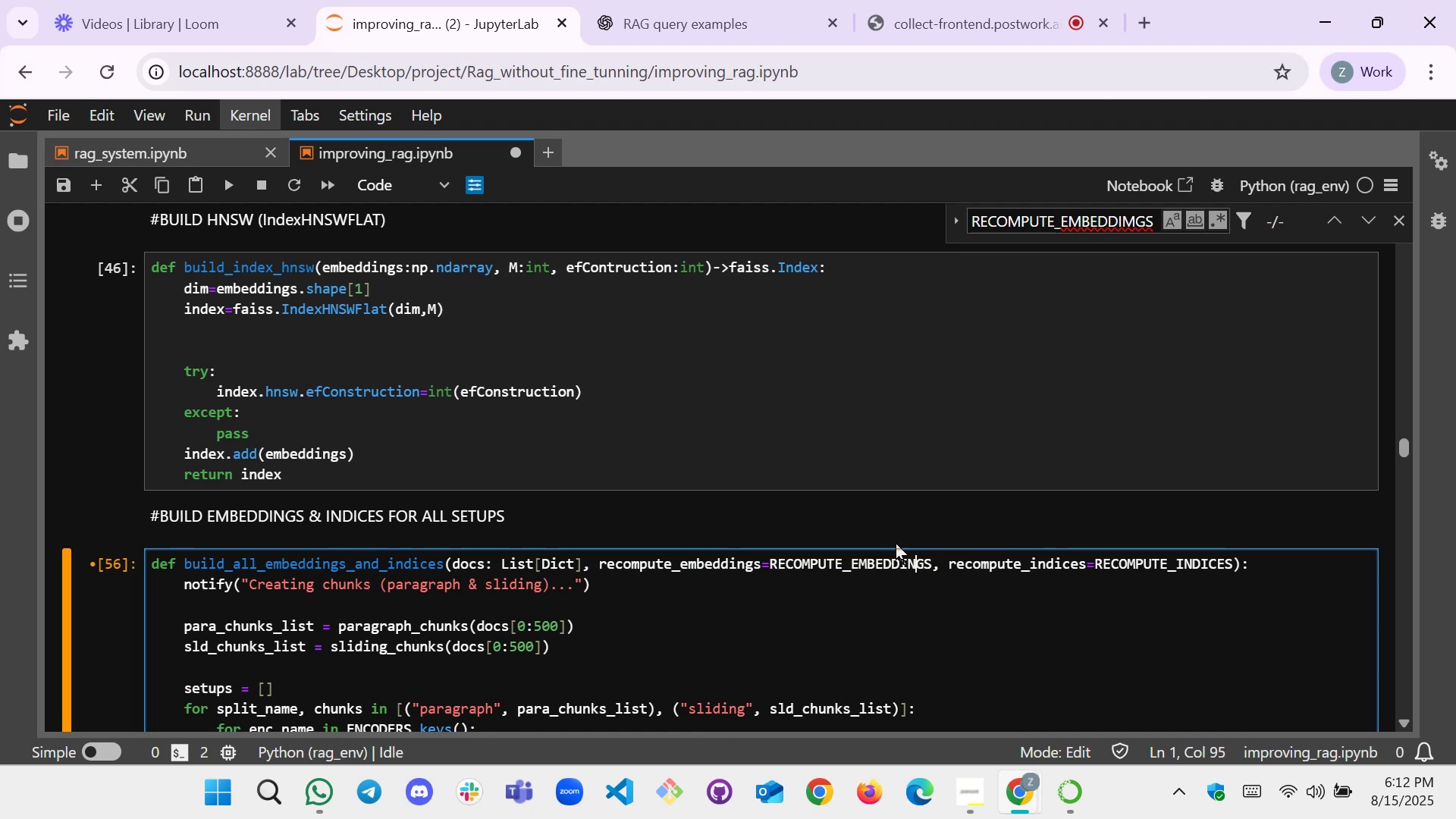 
scroll: coordinate [431, 561], scroll_direction: down, amount: 16.0
 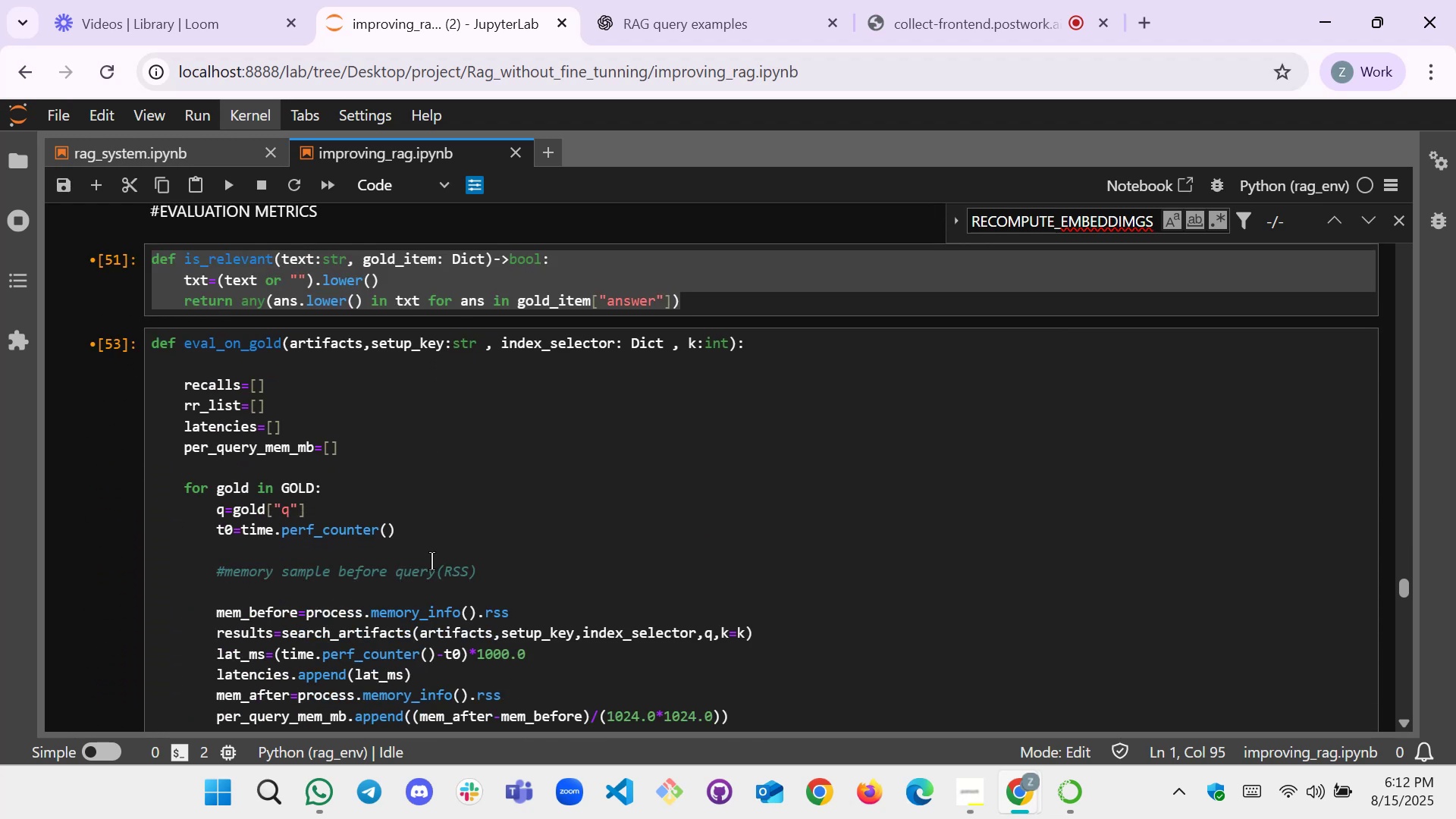 
scroll: coordinate [431, 561], scroll_direction: up, amount: 1.0
 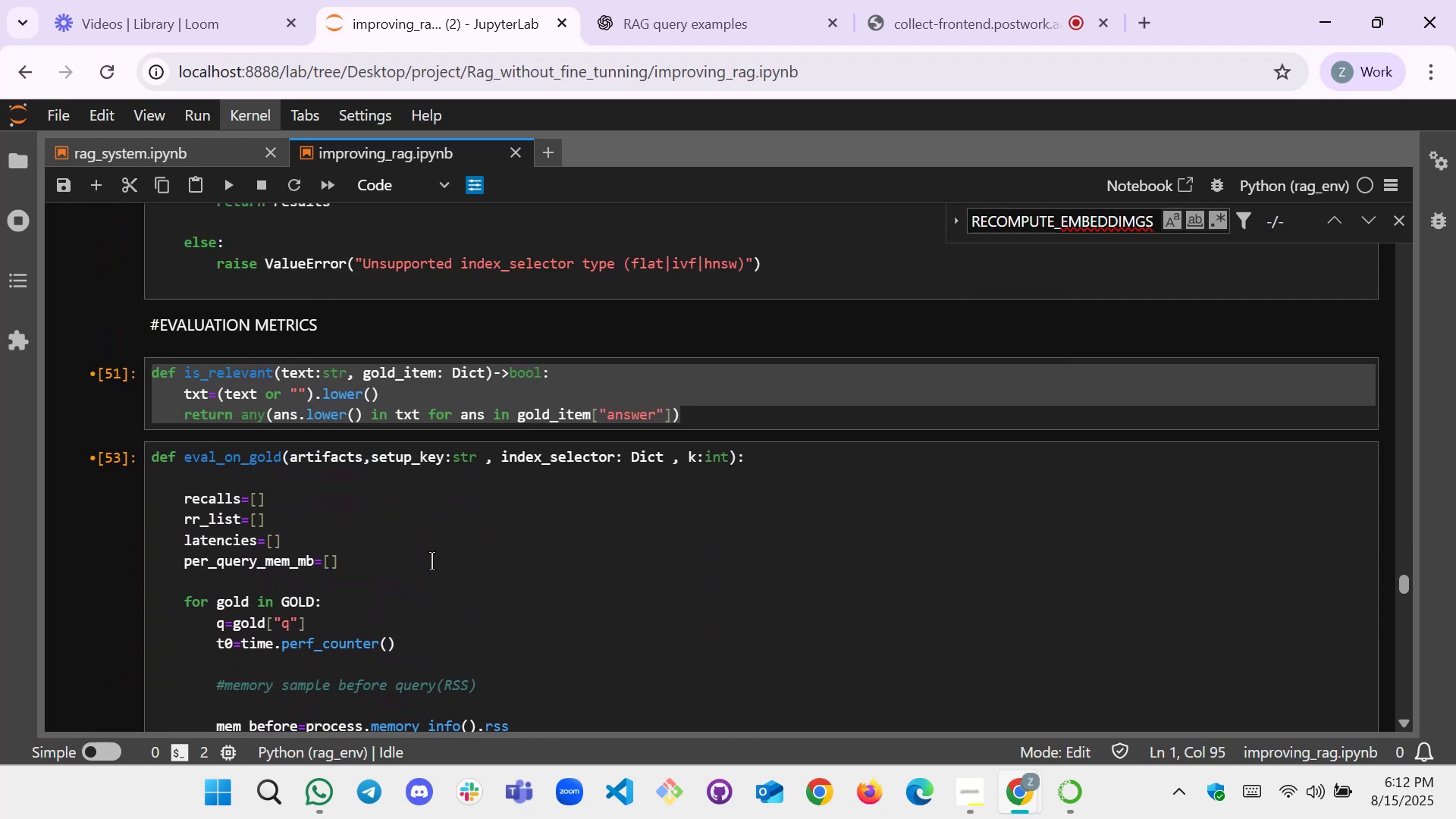 
left_click([437, 551])
 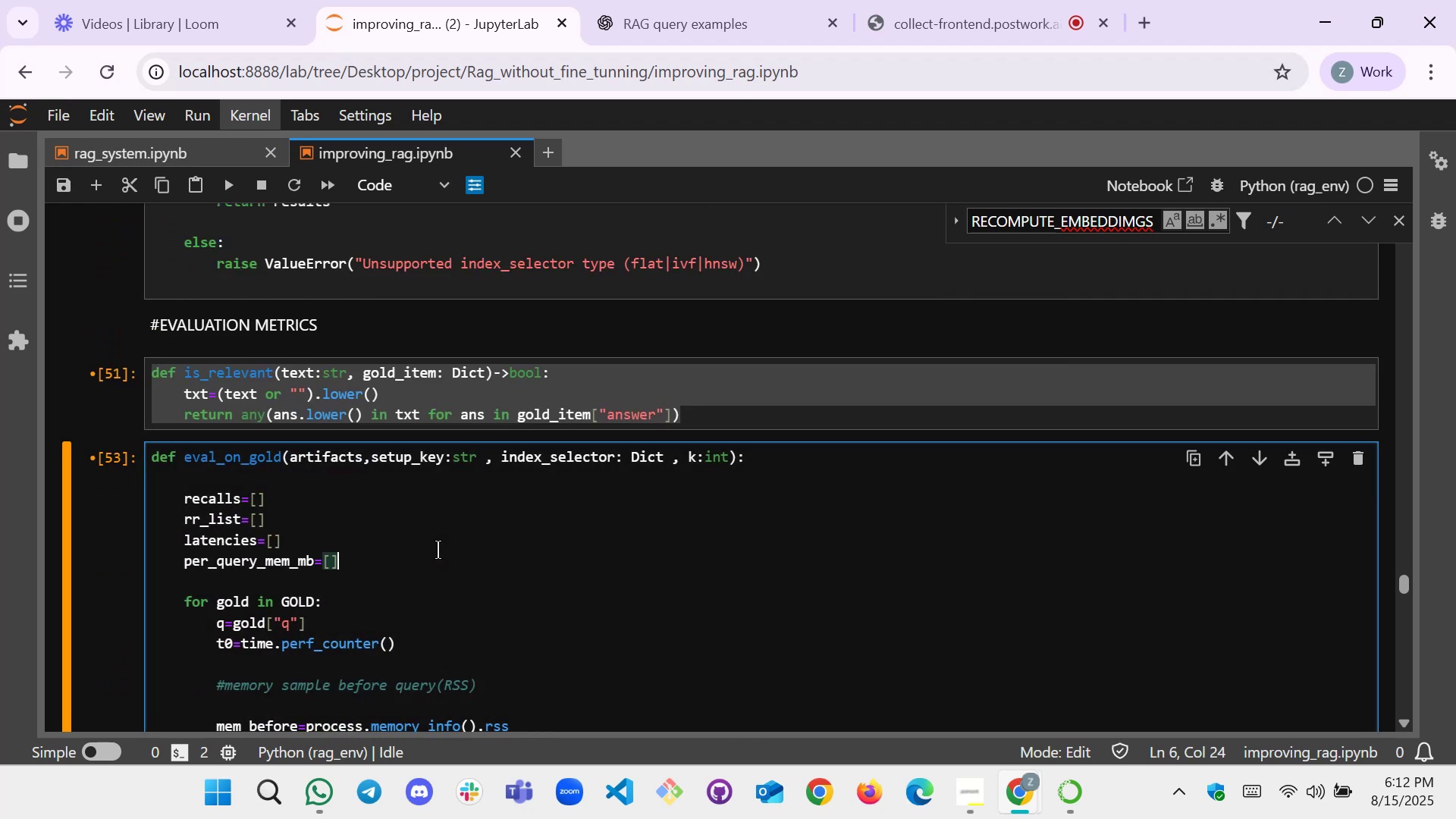 
scroll: coordinate [438, 550], scroll_direction: down, amount: 9.0
 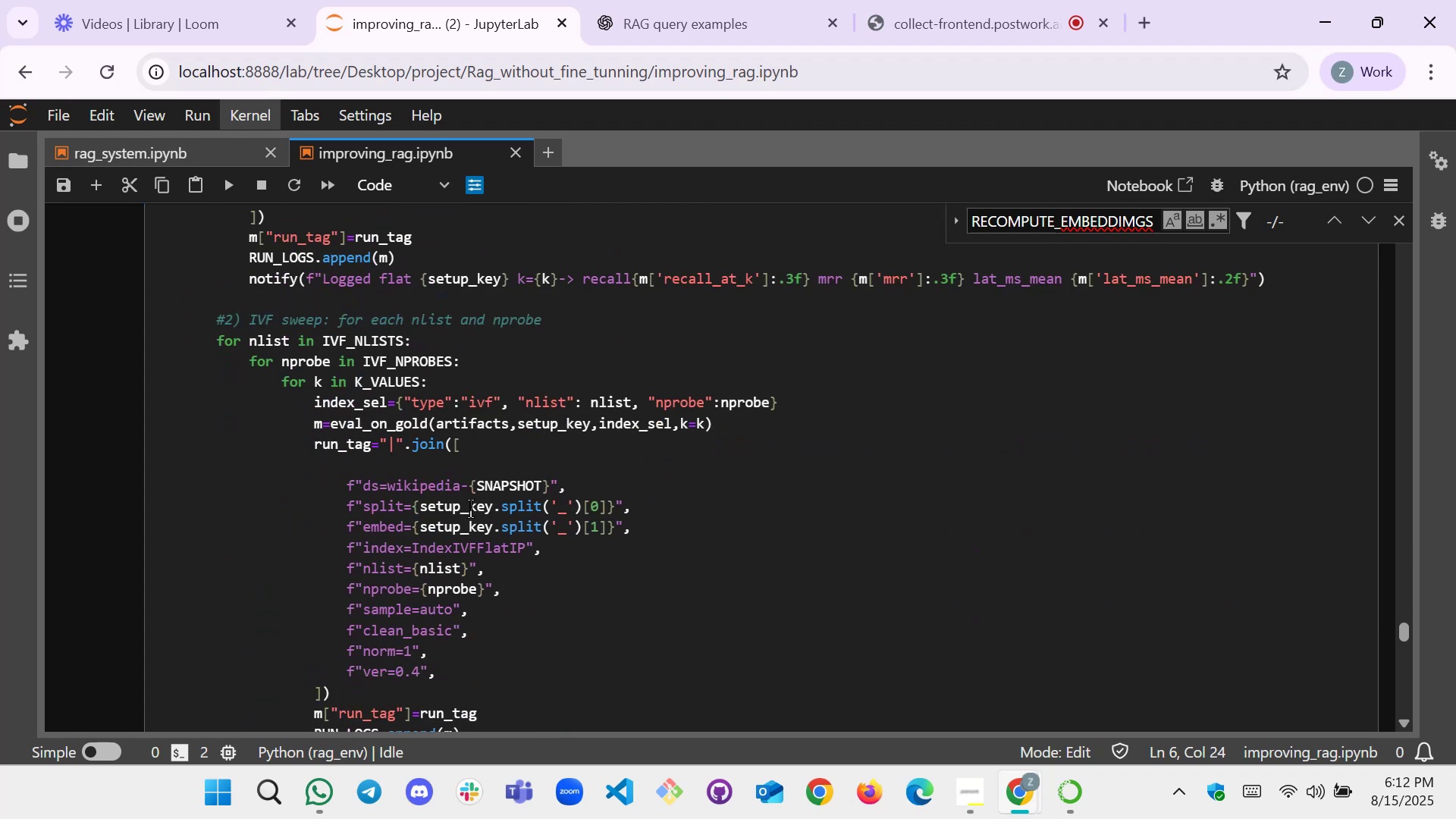 
scroll: coordinate [470, 509], scroll_direction: up, amount: 3.0
 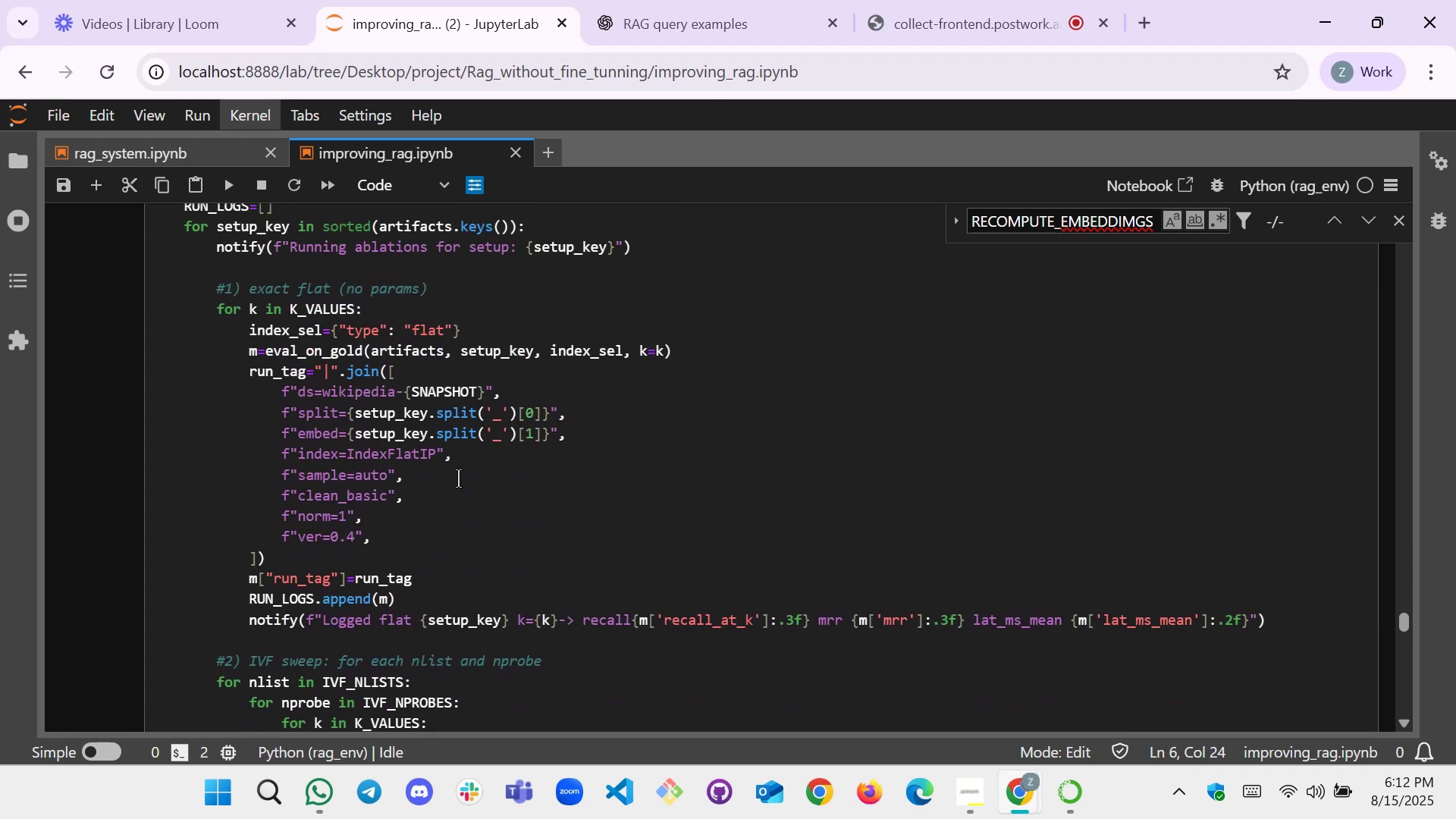 
scroll: coordinate [470, 559], scroll_direction: down, amount: 11.0
 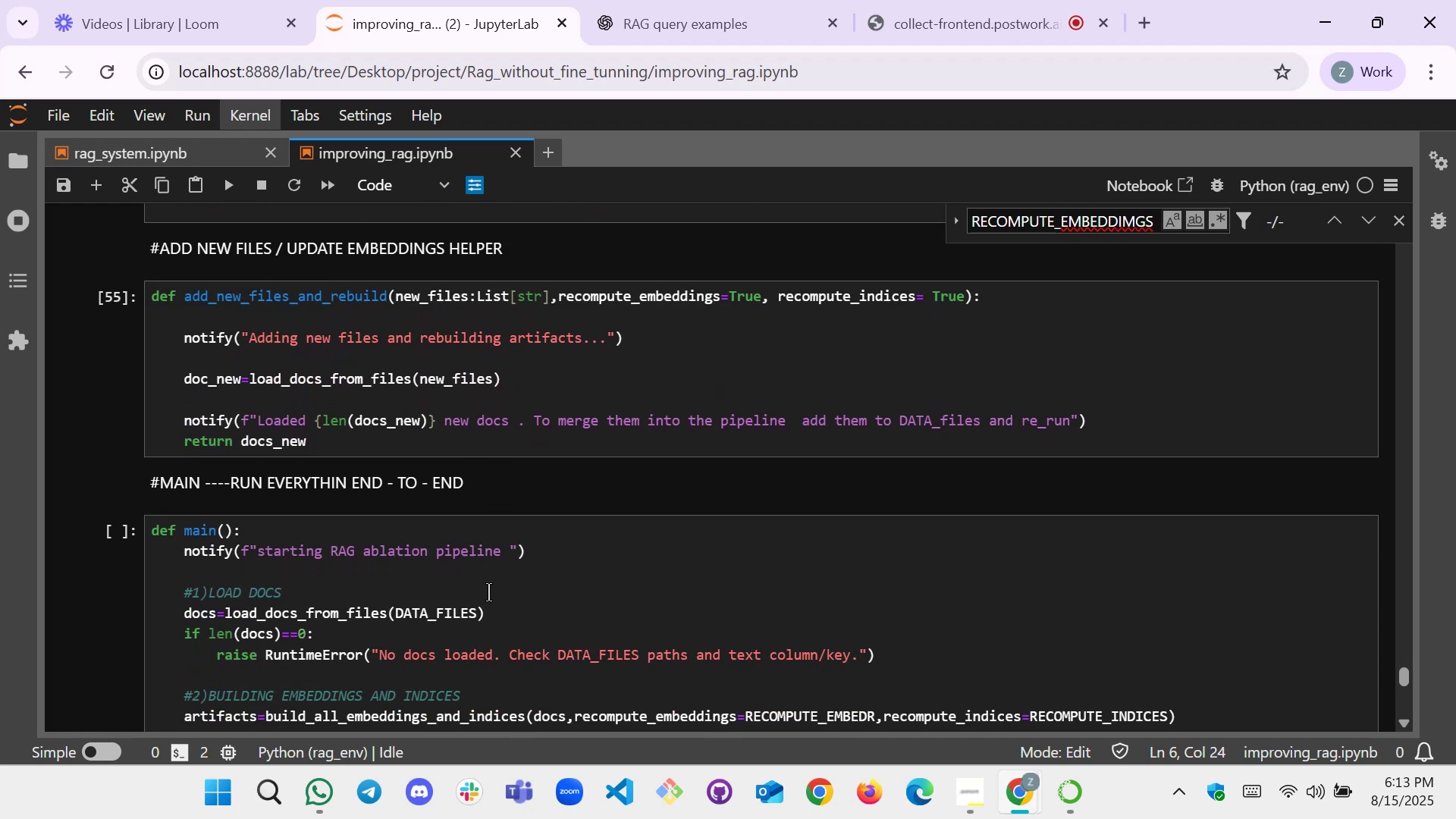 
scroll: coordinate [467, 592], scroll_direction: down, amount: 1.0
 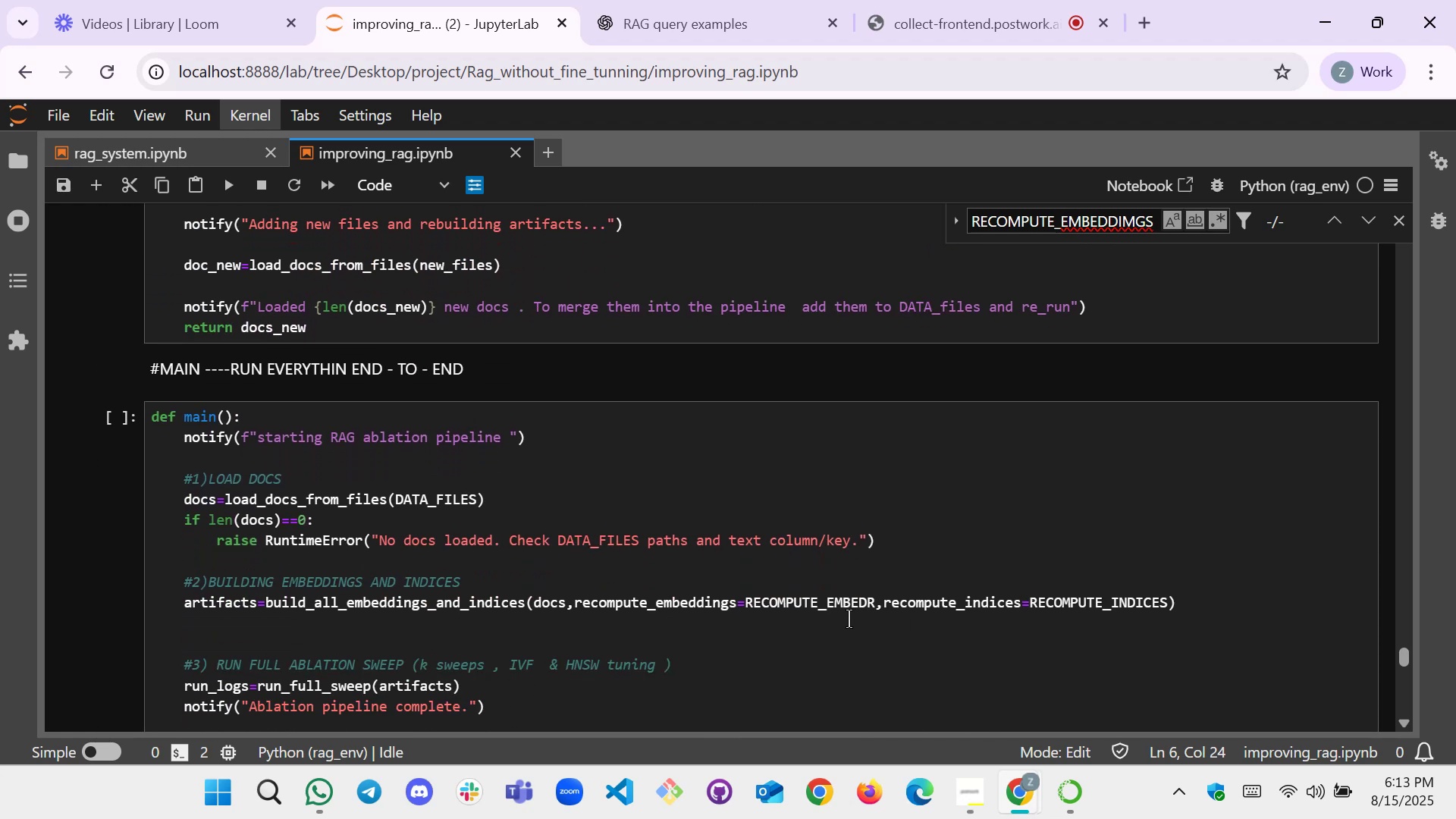 
wait(6.72)
 